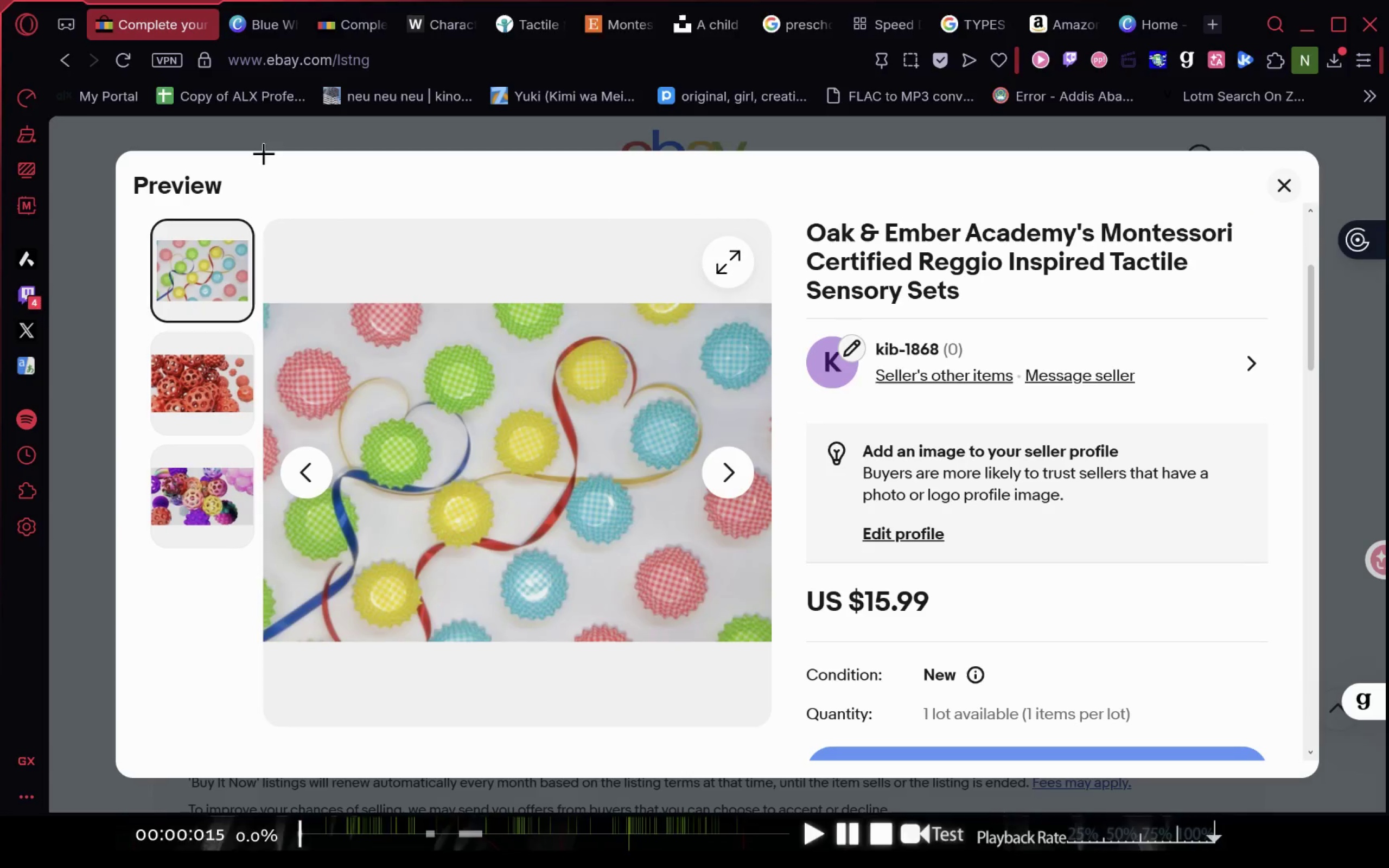 
key(Meta+Shift+S)
 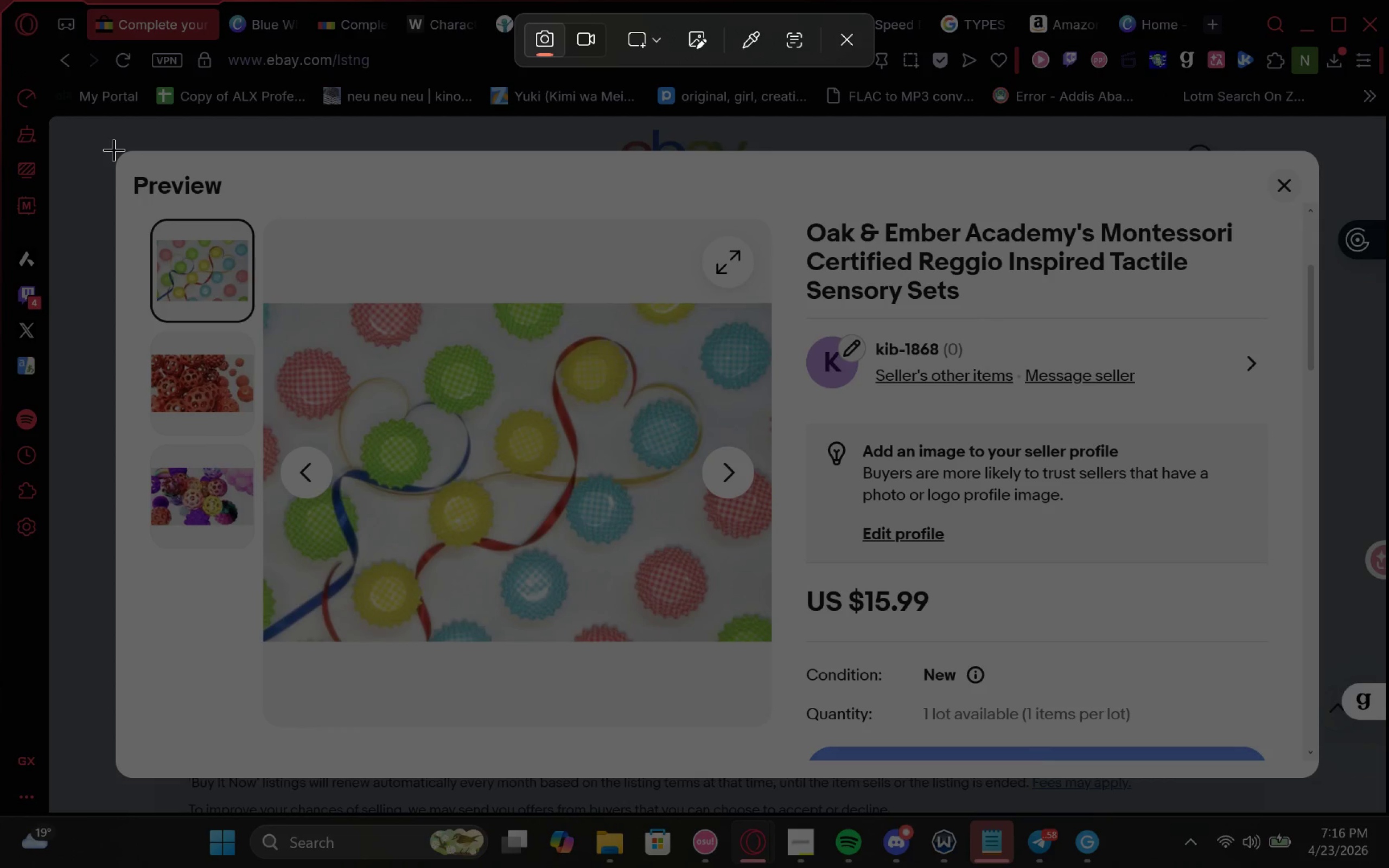 
left_click_drag(start_coordinate=[116, 150], to_coordinate=[1318, 774])
 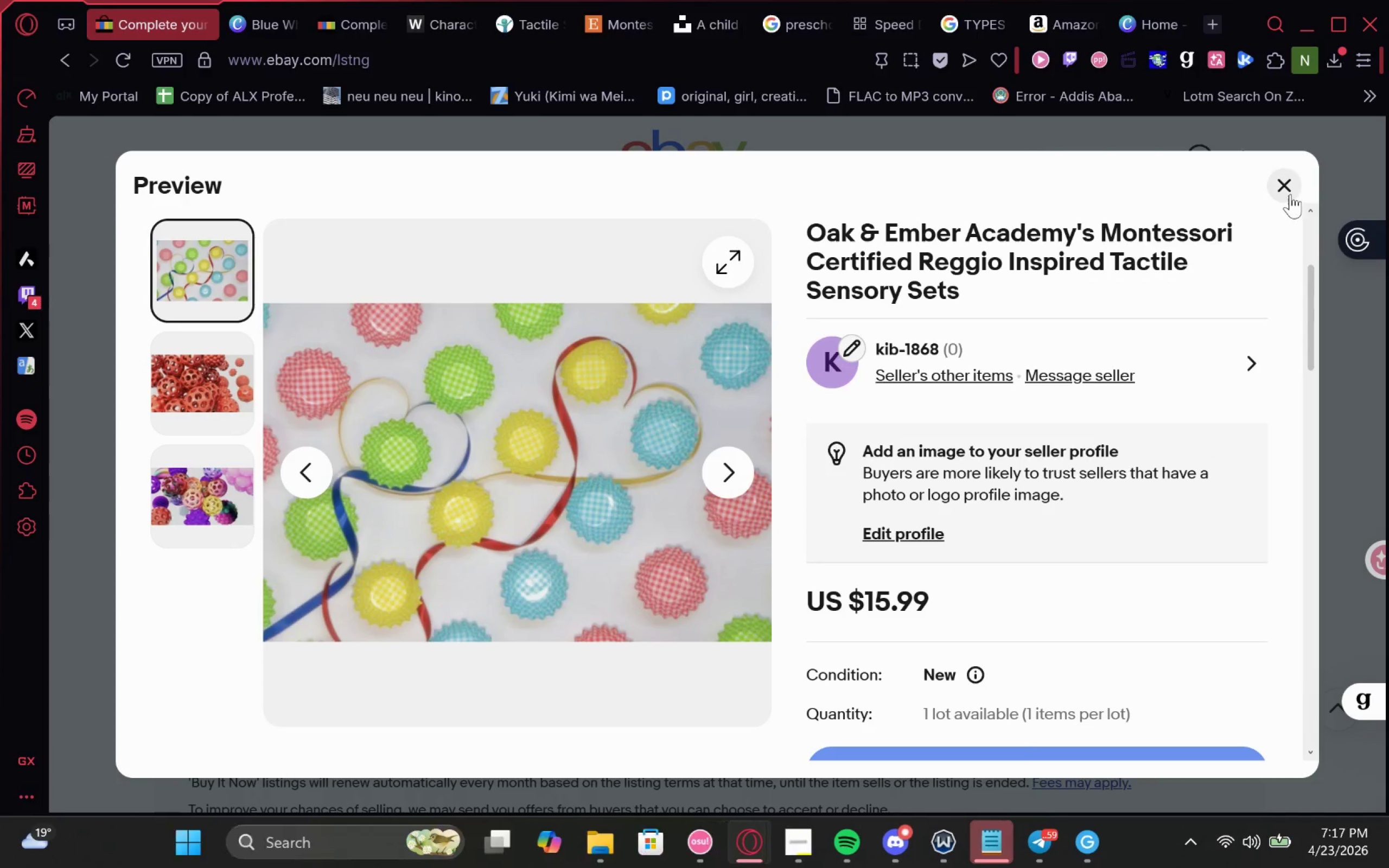 
left_click([1284, 194])
 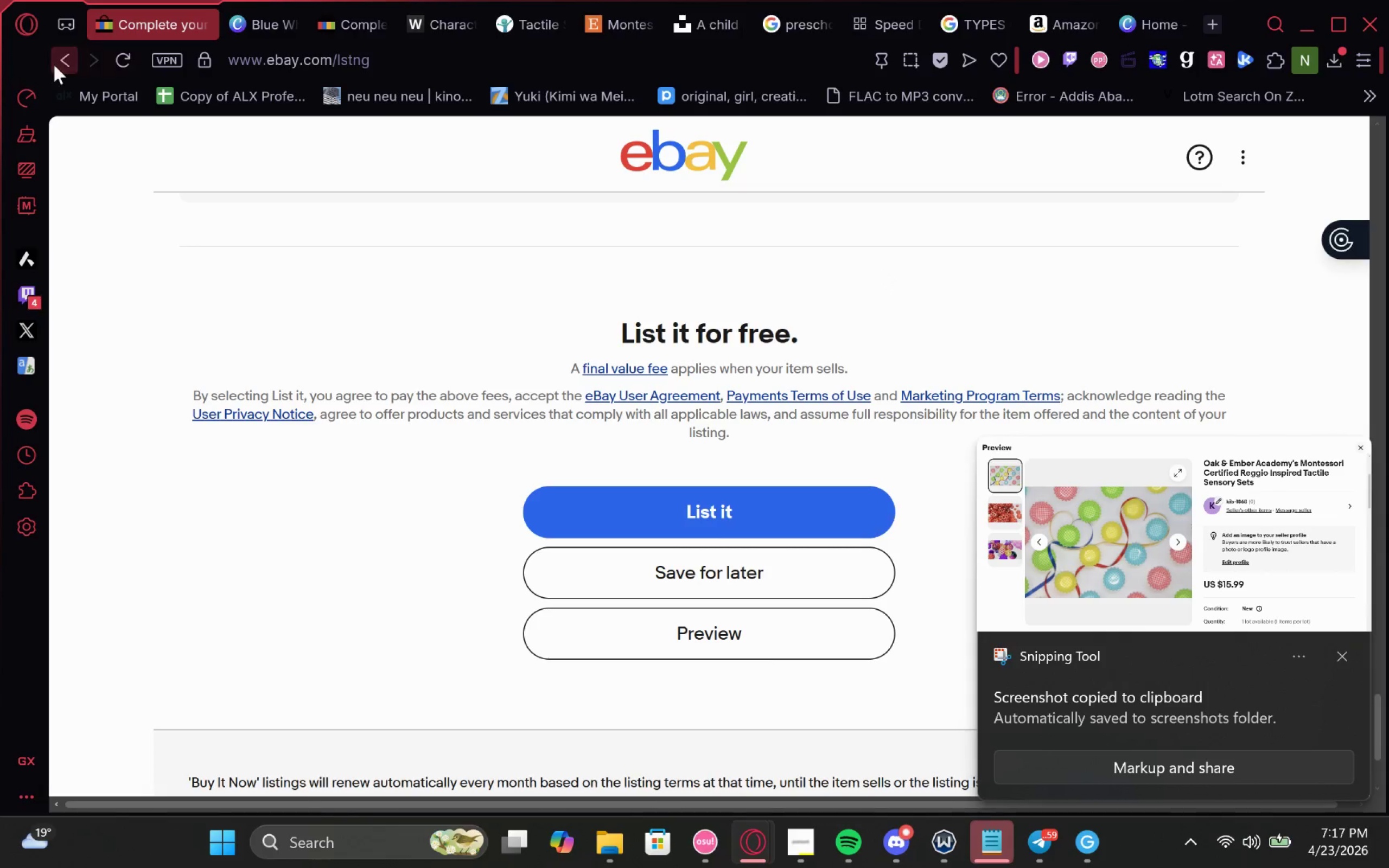 
left_click([59, 65])
 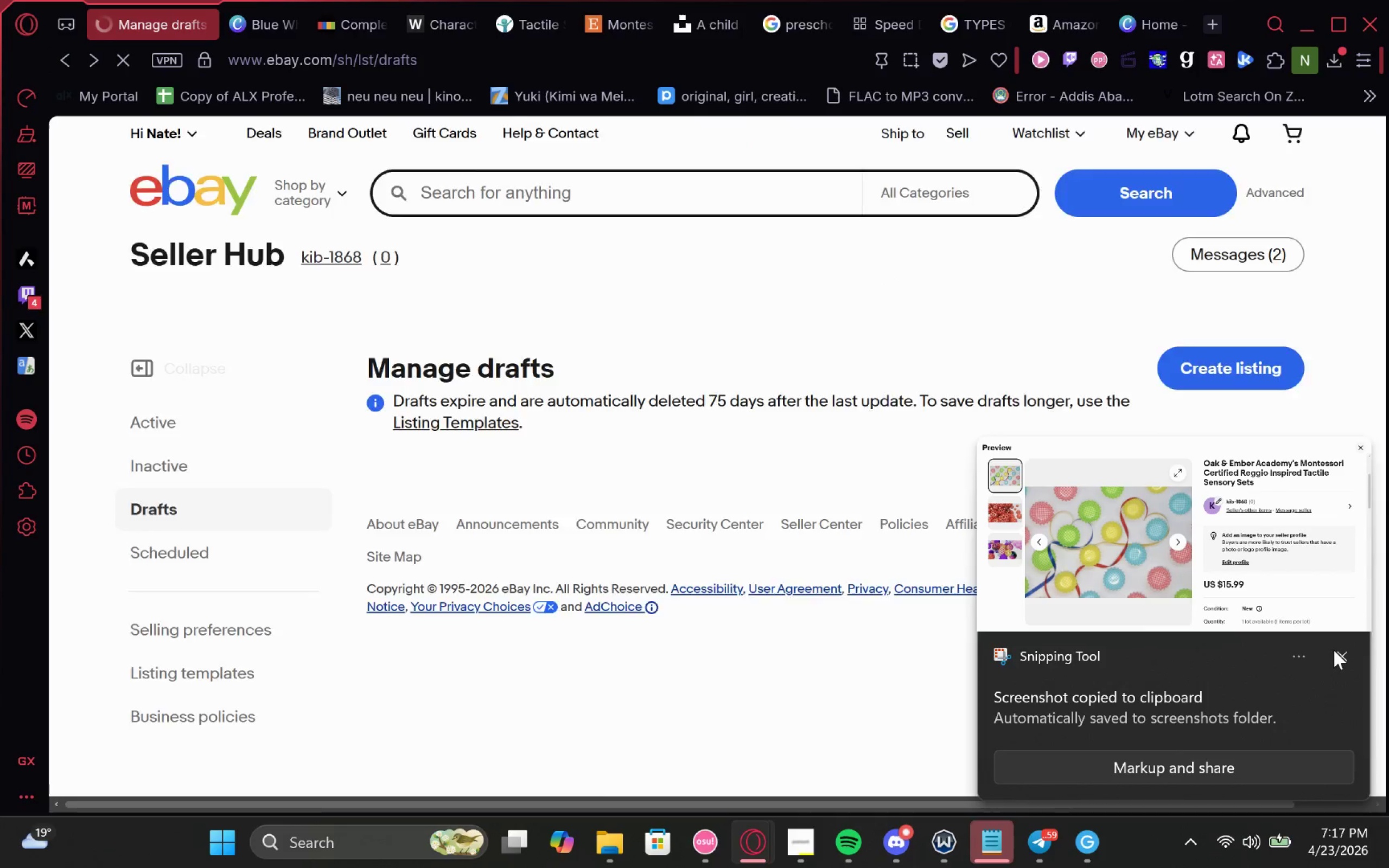 
left_click([1341, 655])
 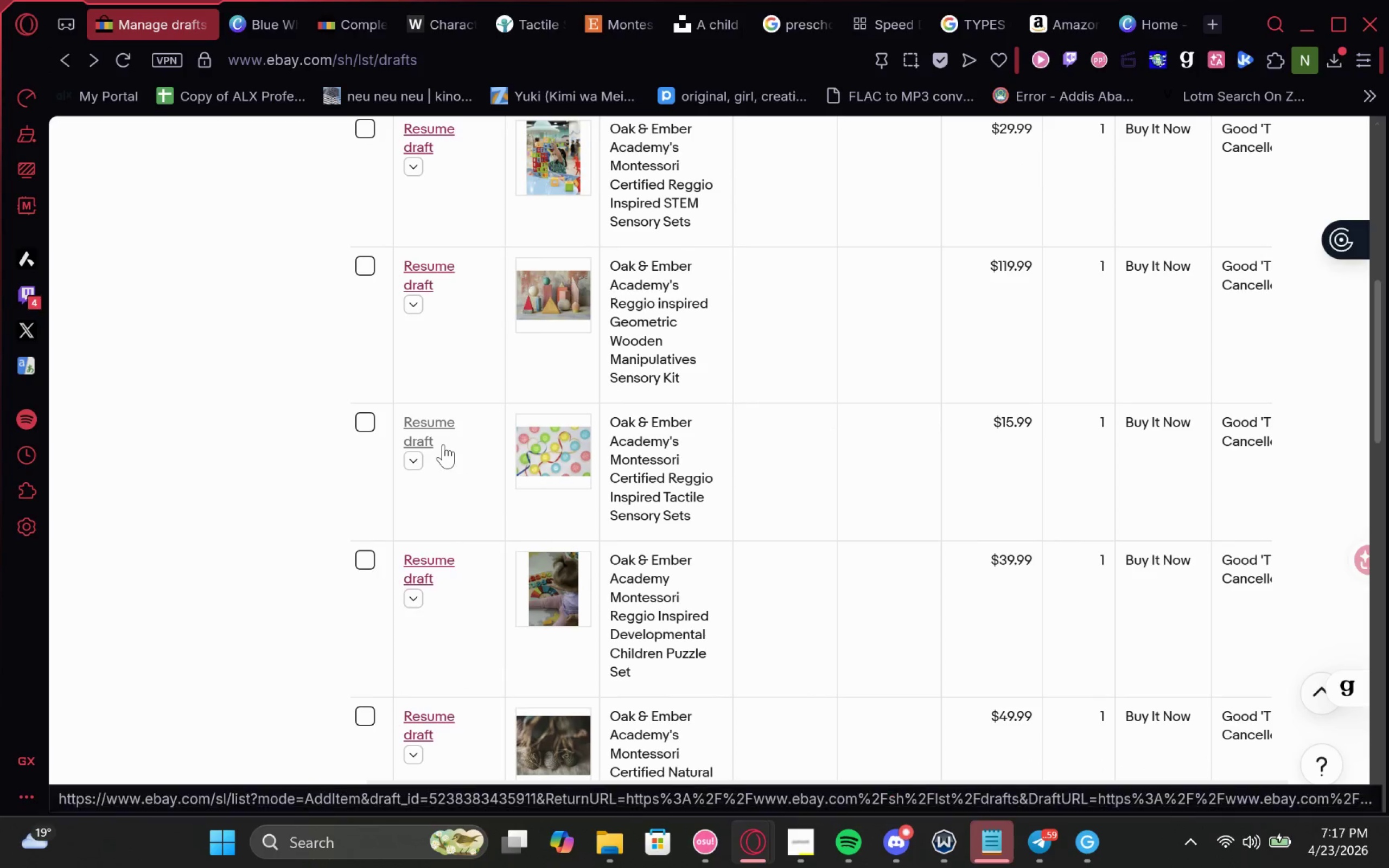 
wait(6.0)
 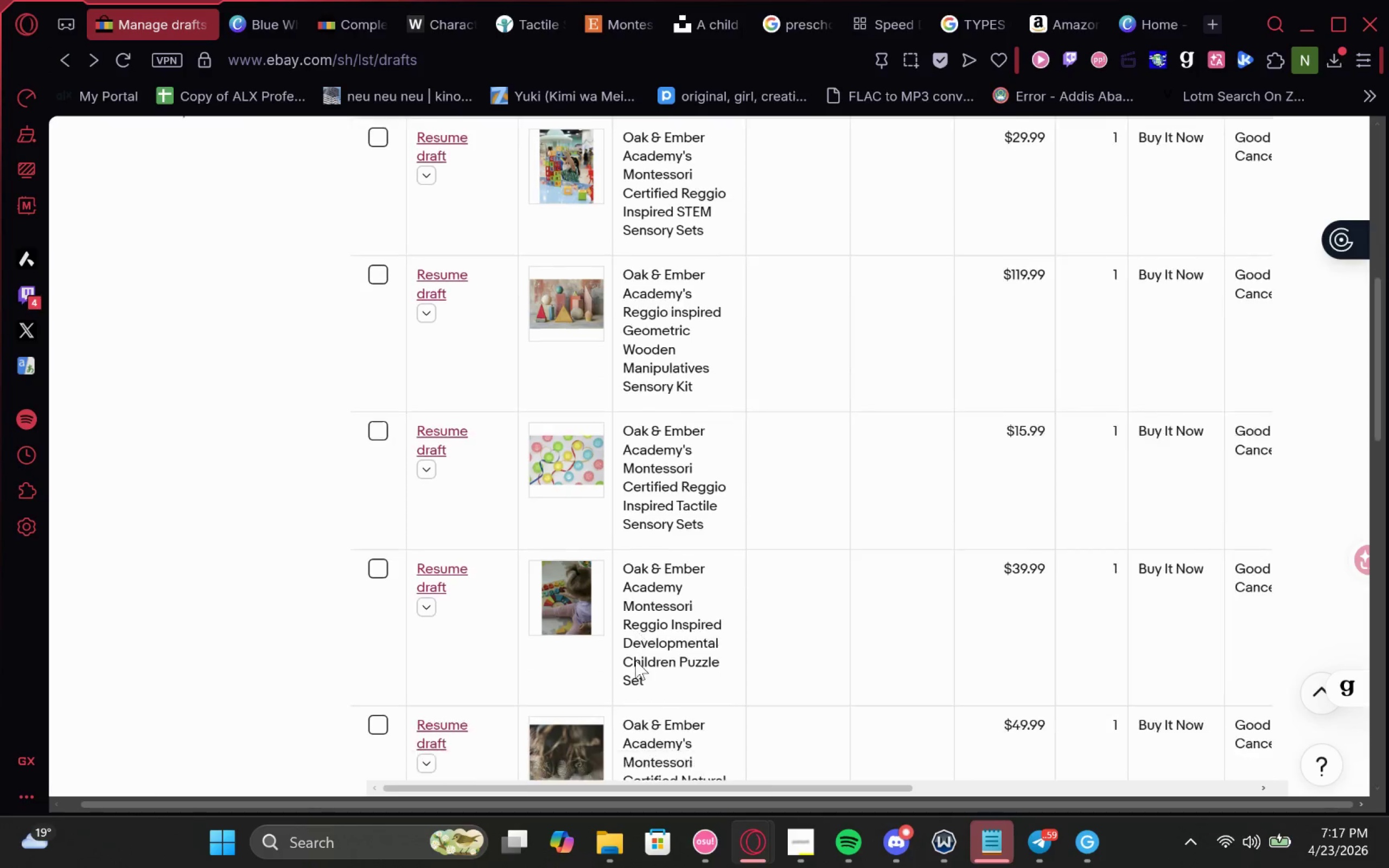 
left_click([426, 425])
 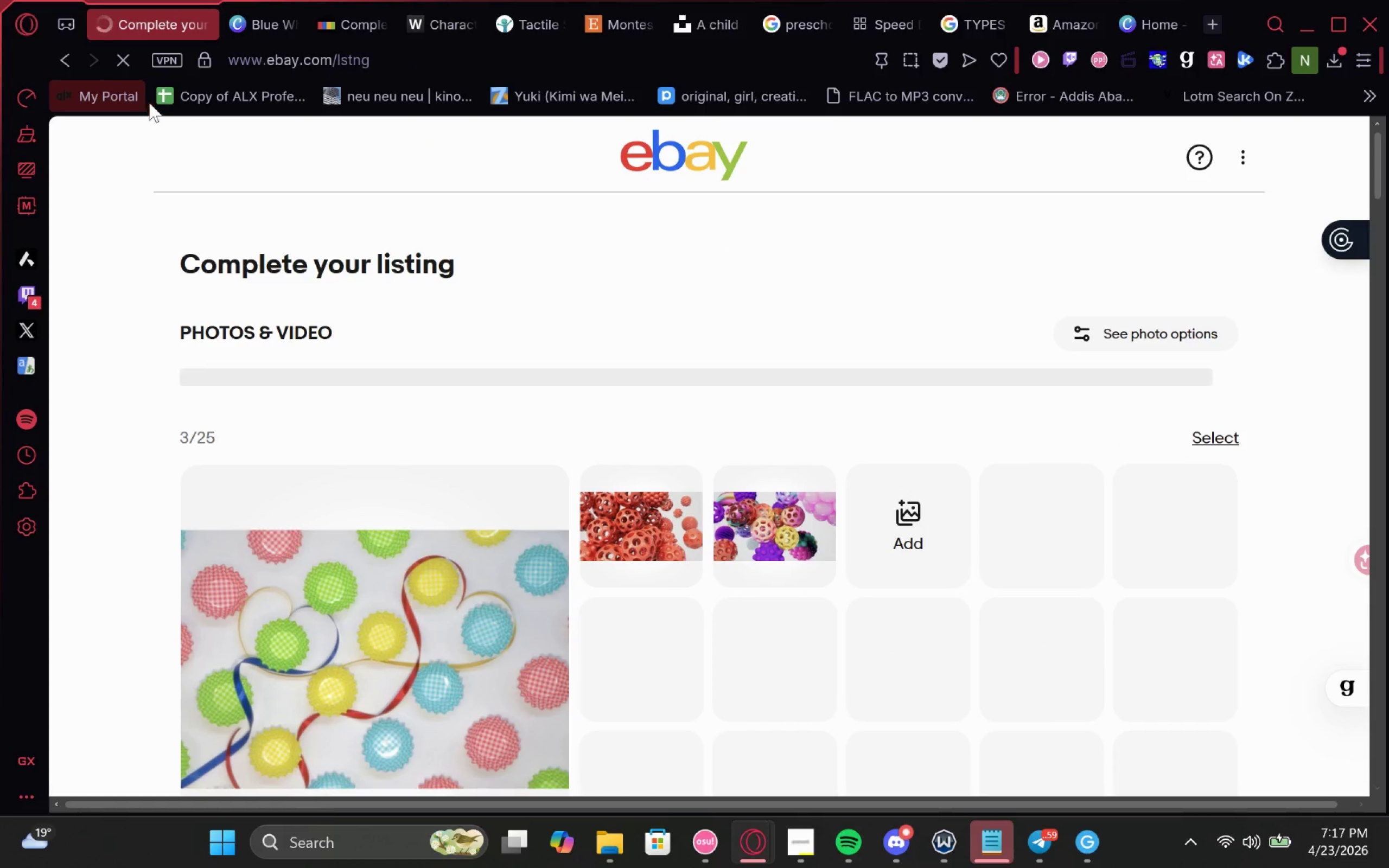 
left_click([48, 61])
 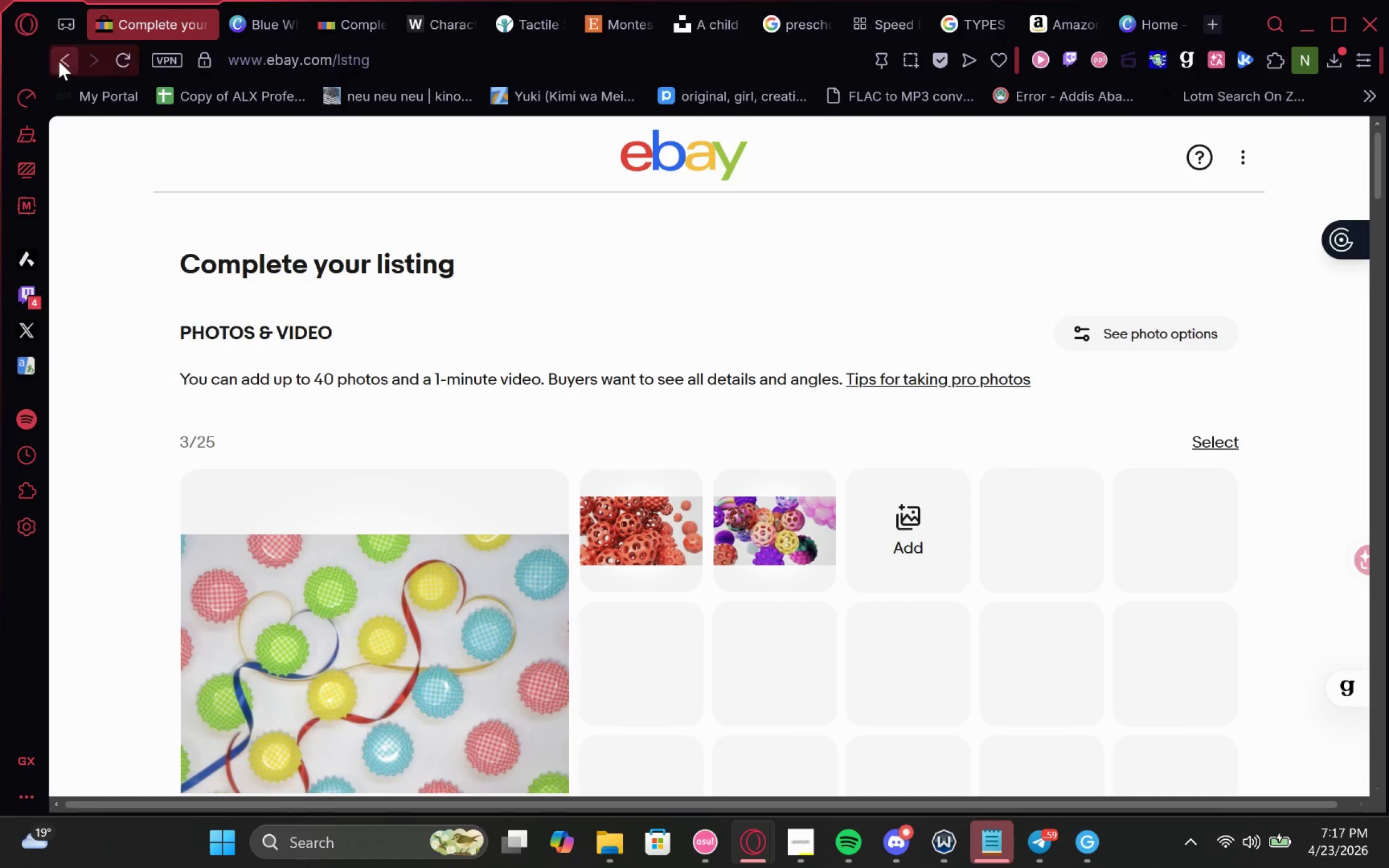 
left_click([59, 61])
 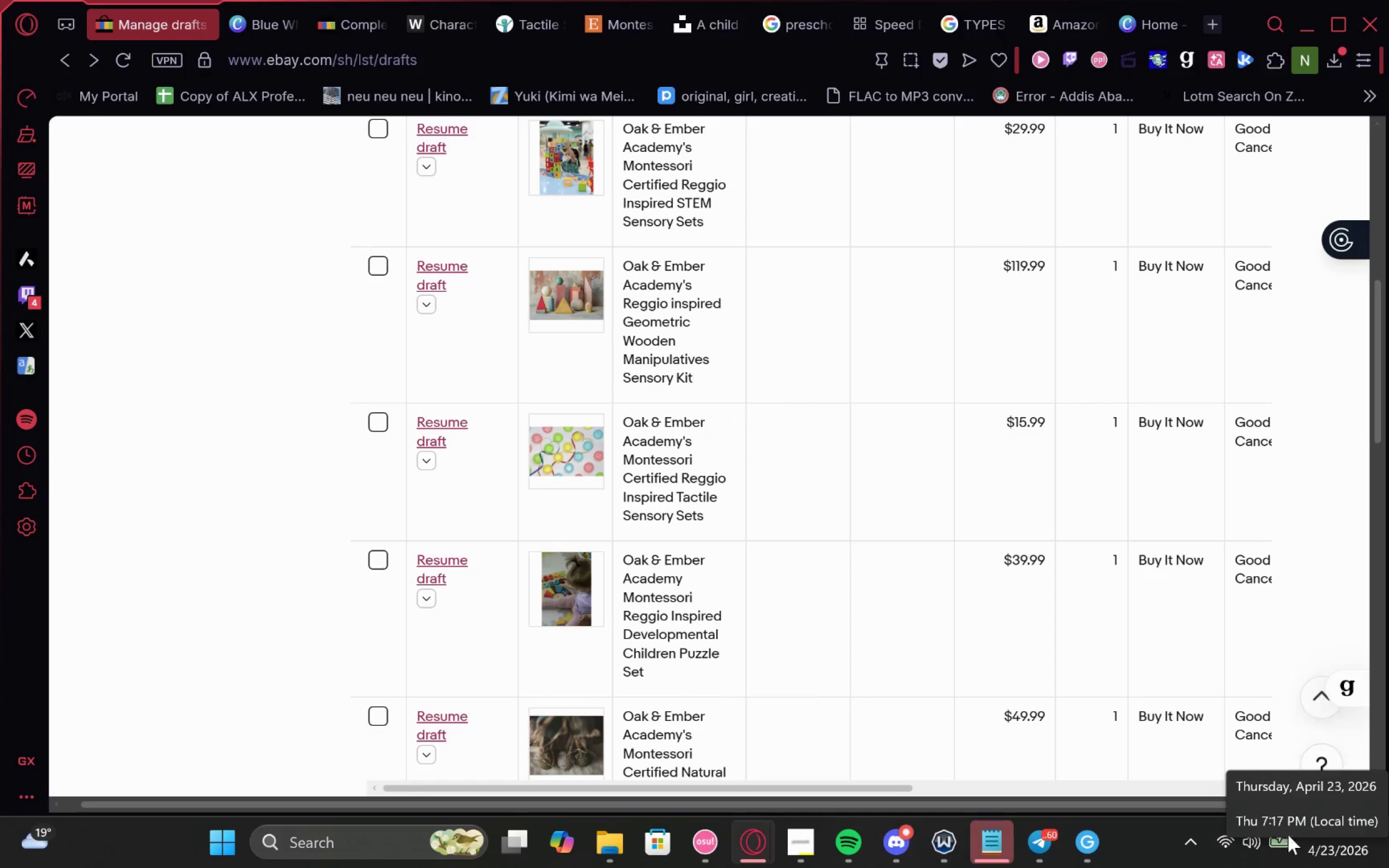 
left_click([1344, 866])
 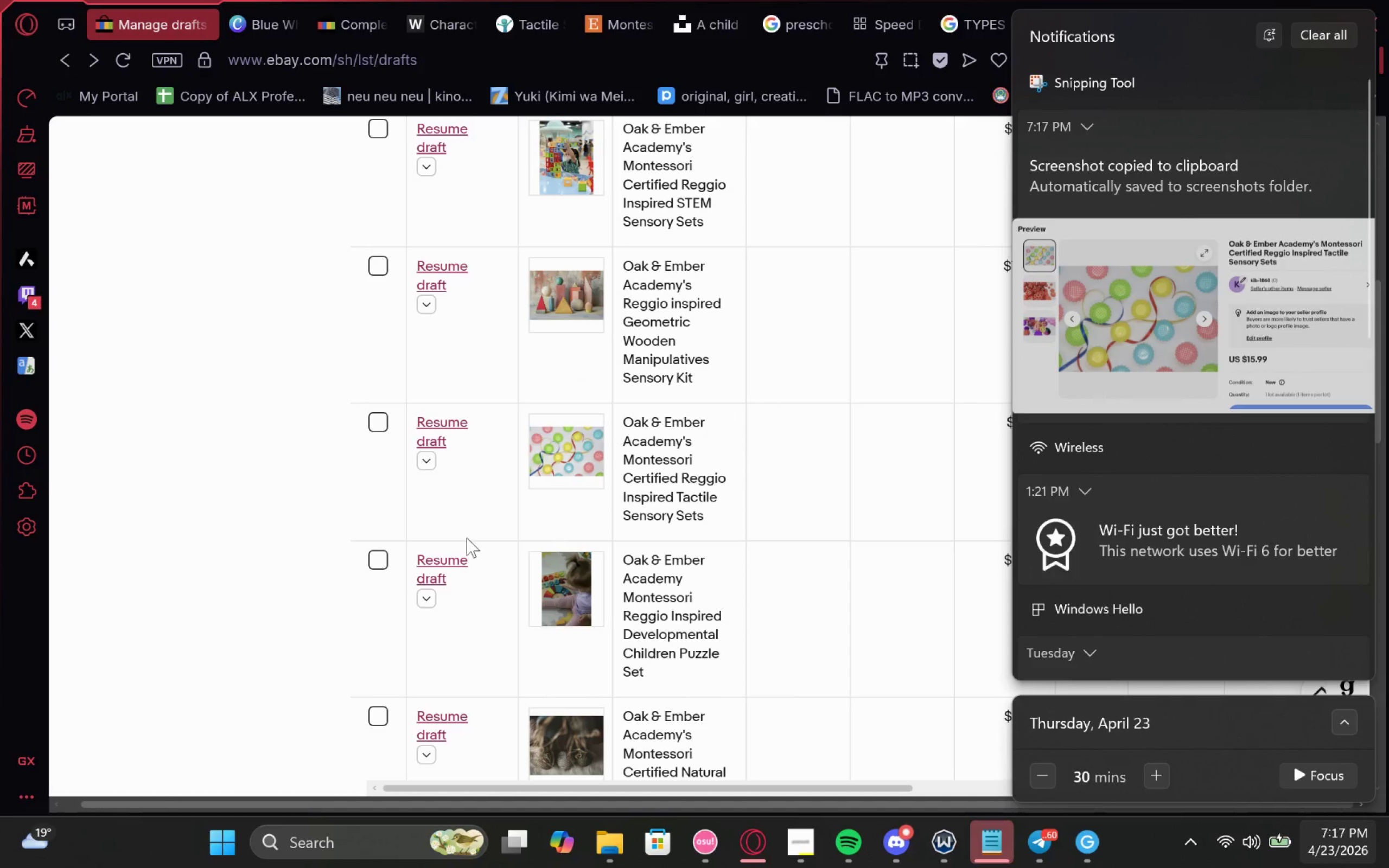 
left_click([263, 522])
 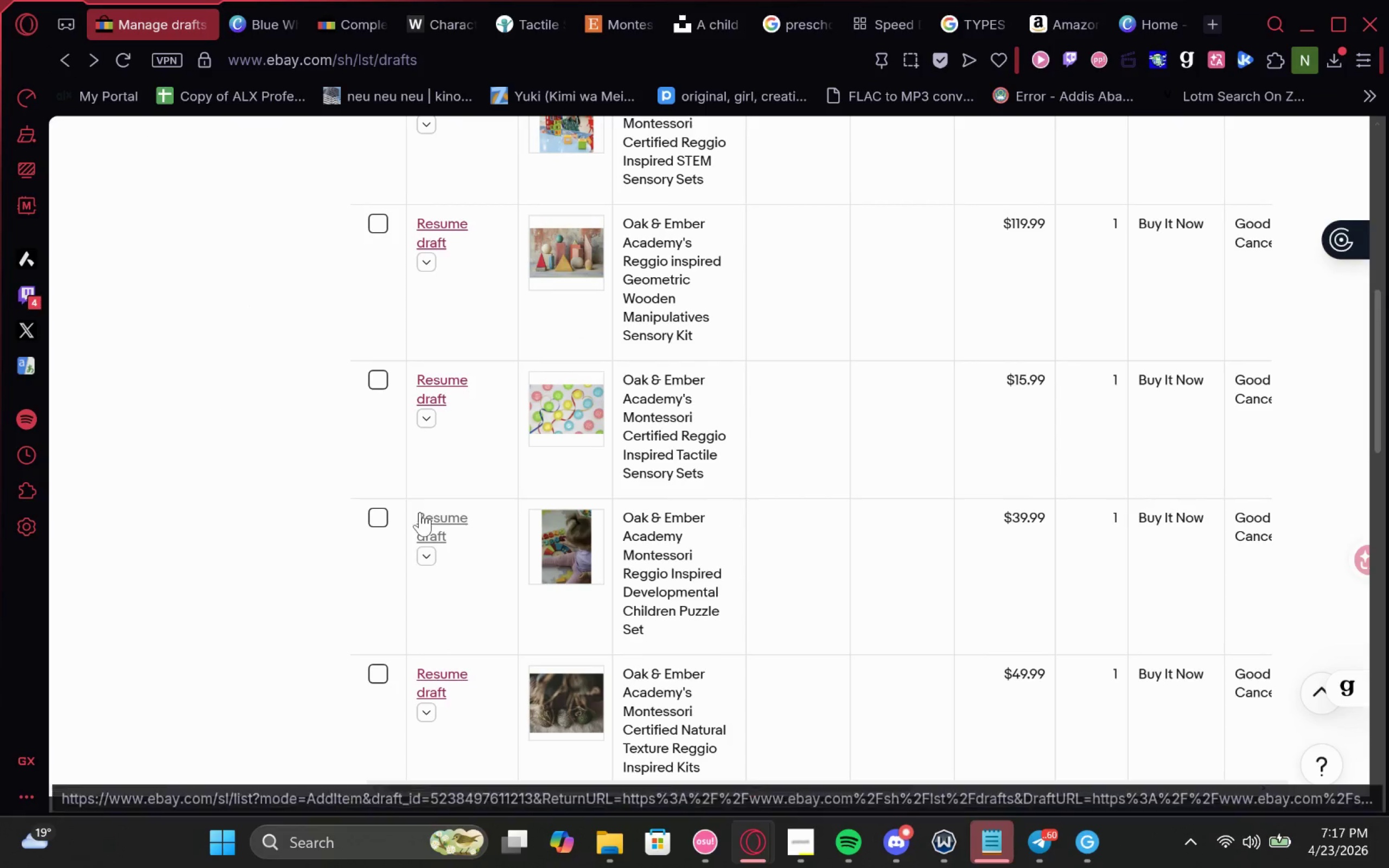 
left_click([425, 516])
 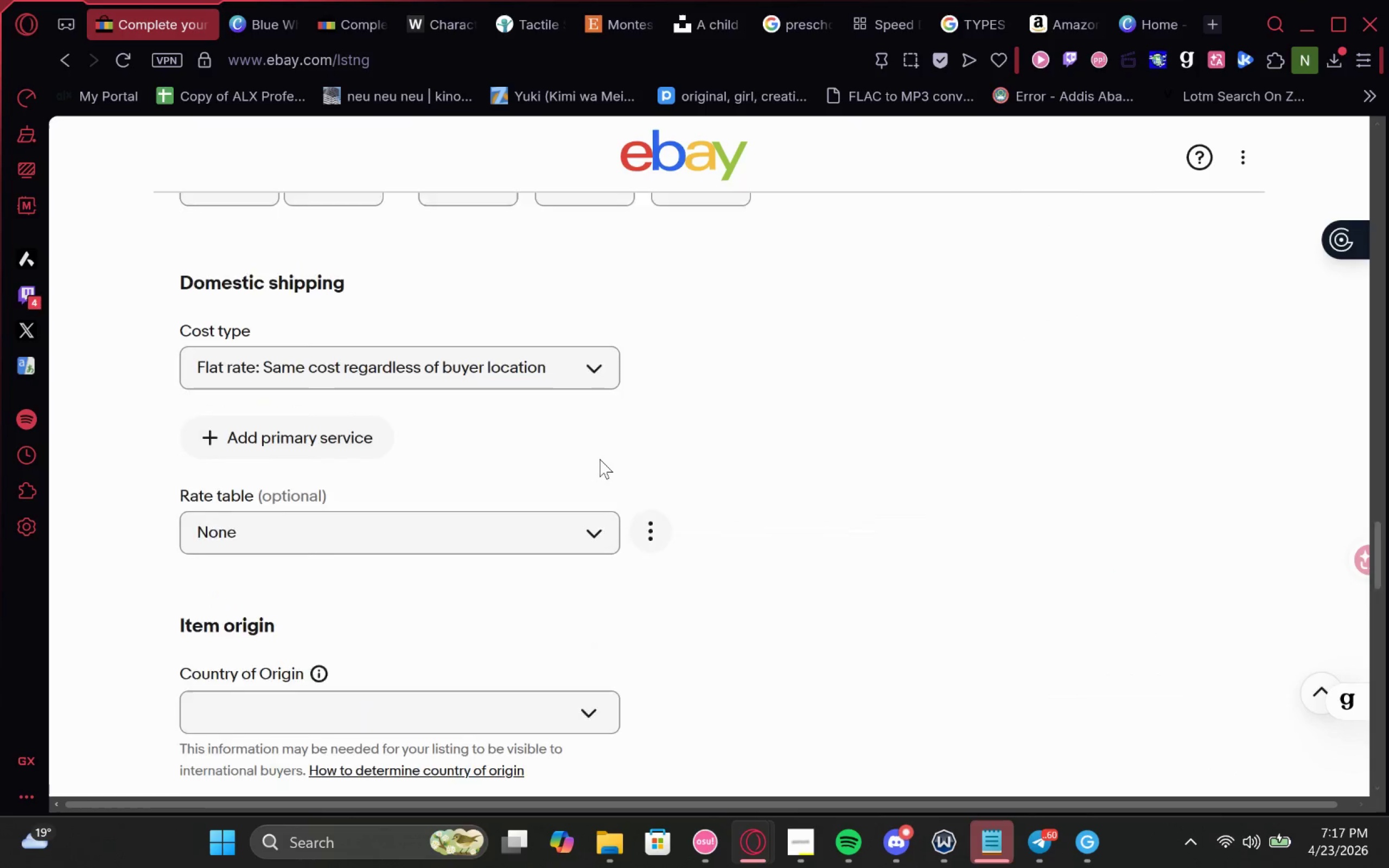 
wait(6.78)
 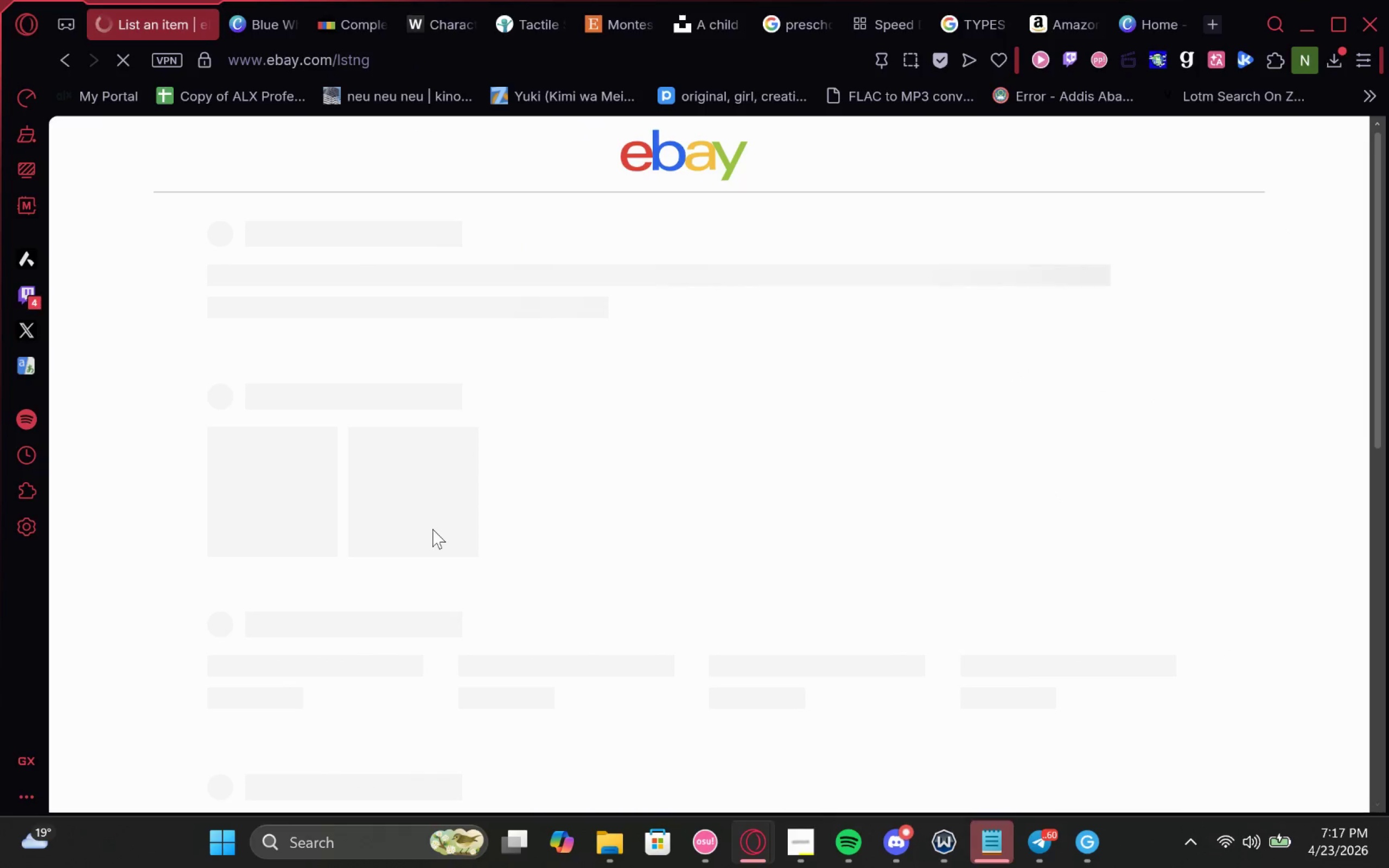 
left_click([691, 451])
 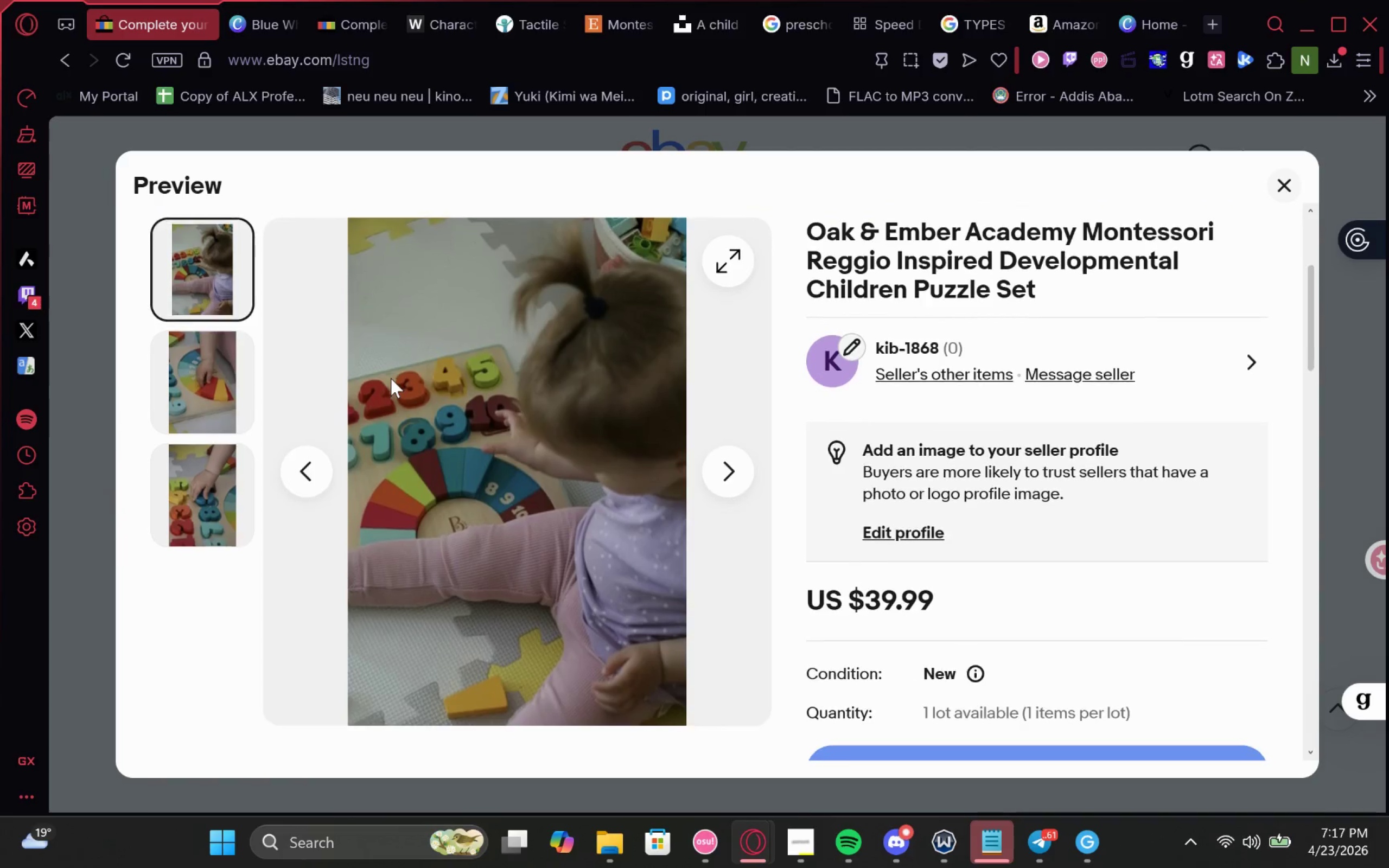 
wait(5.31)
 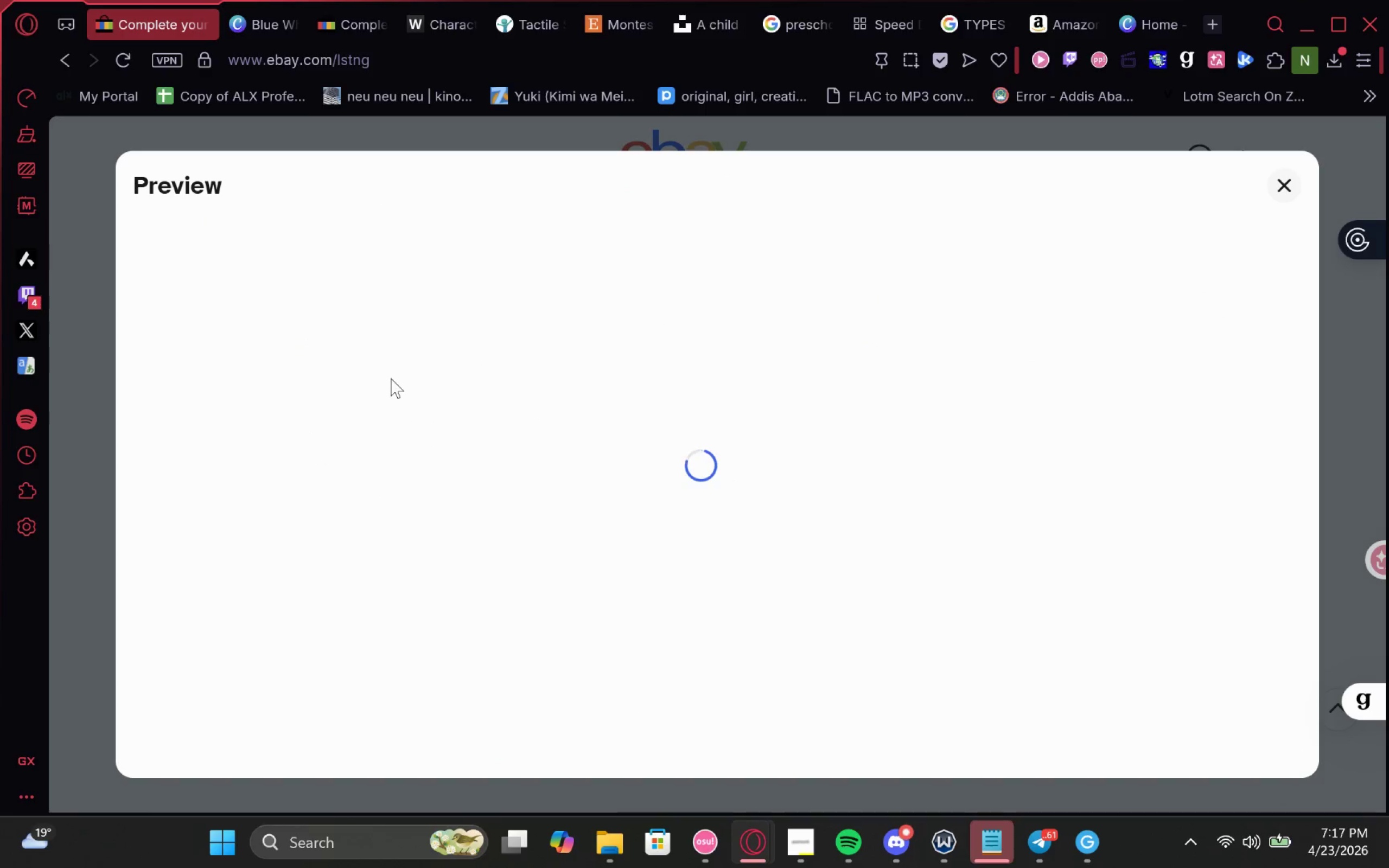 
key(Meta+Shift+ShiftLeft)
 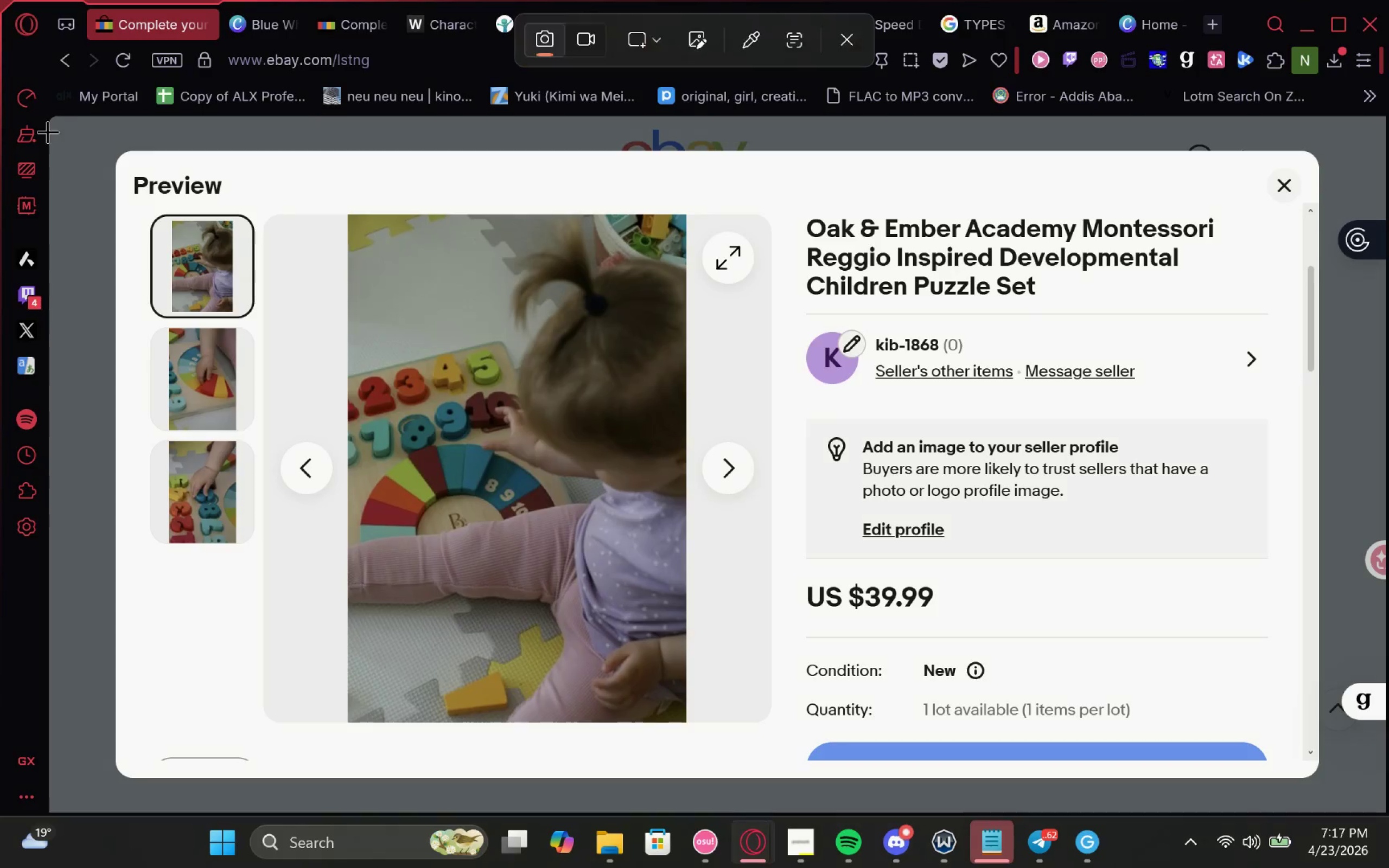 
key(Meta+Shift+S)
 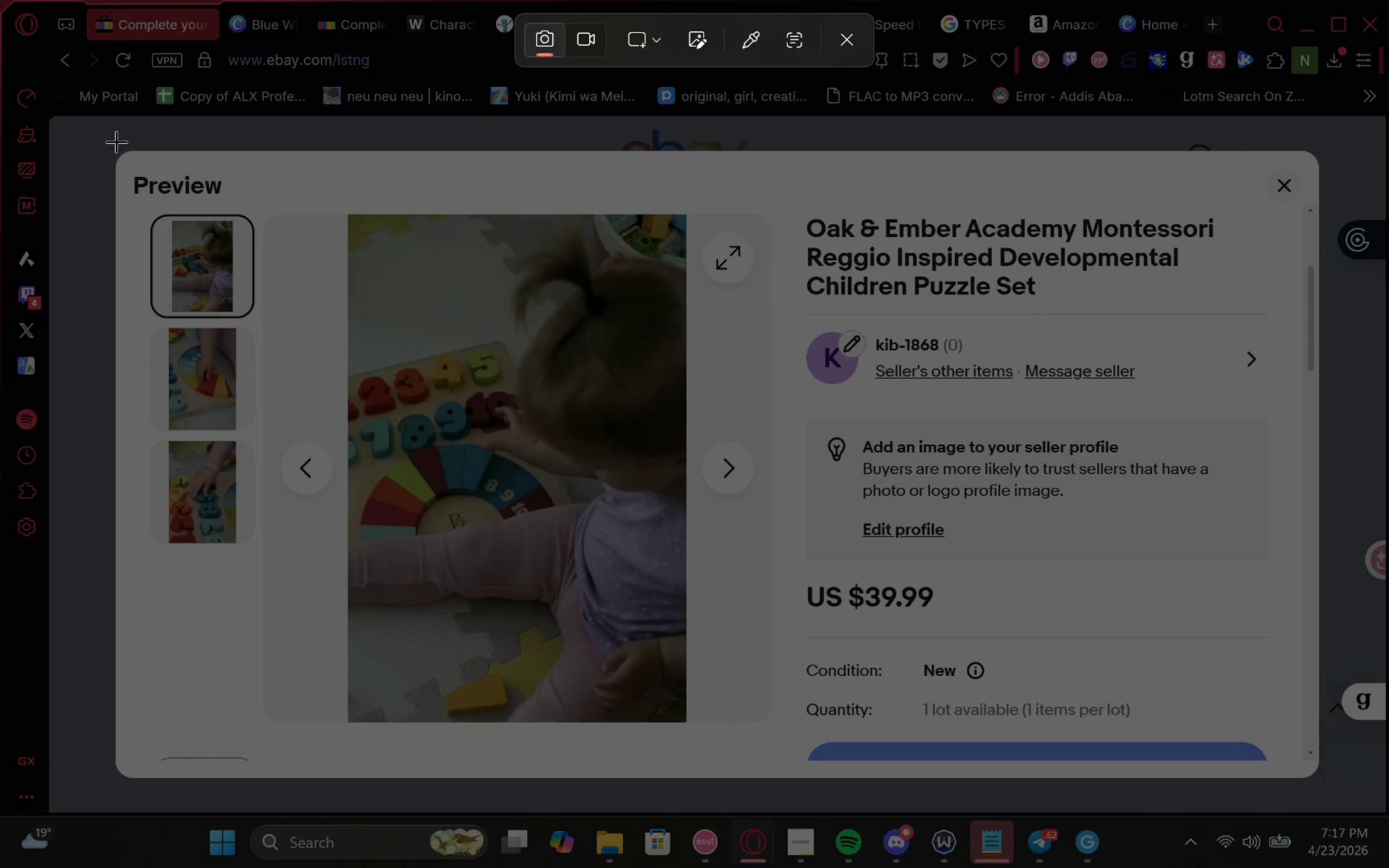 
key(Meta+MetaLeft)
 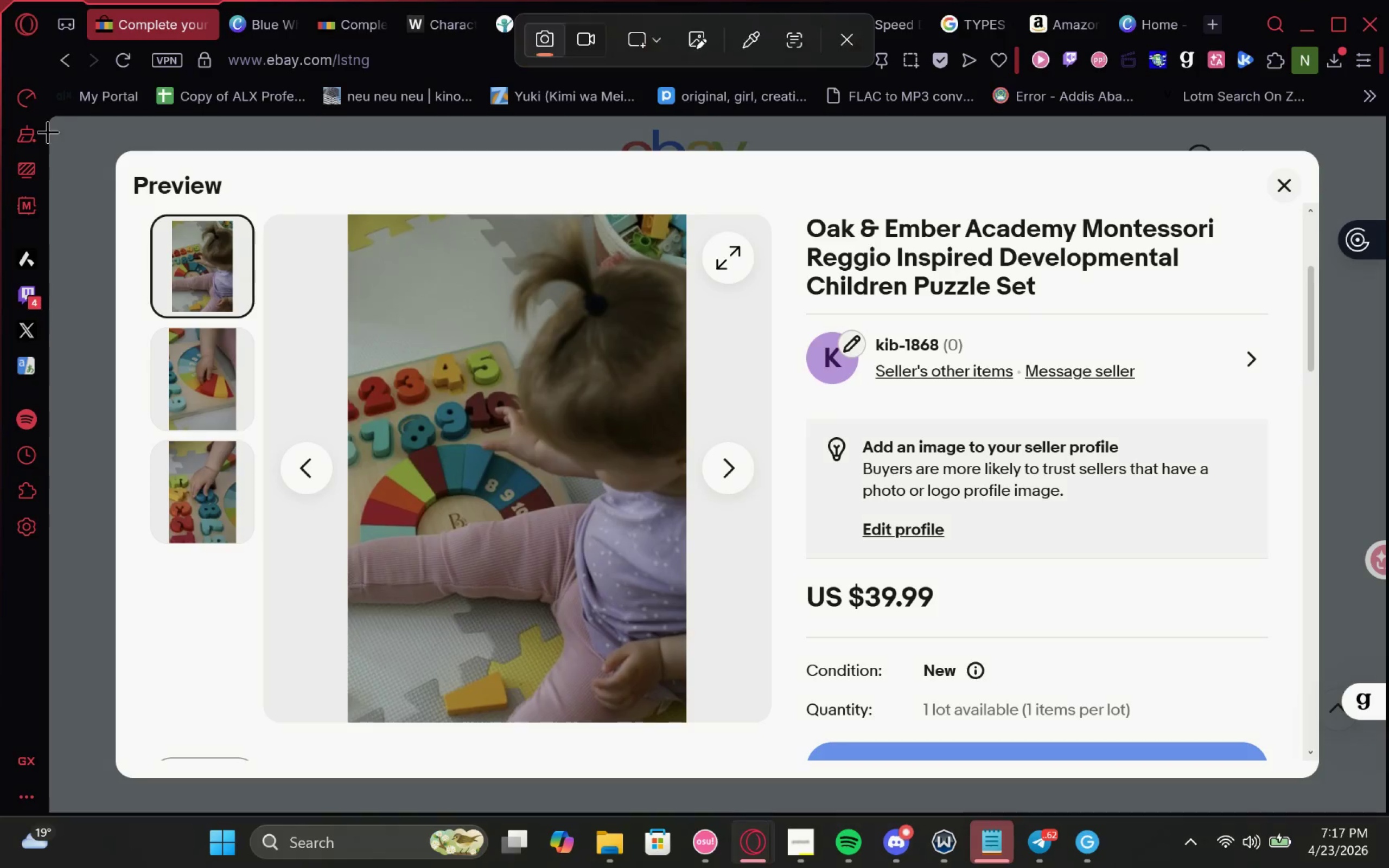 
left_click_drag(start_coordinate=[117, 149], to_coordinate=[1319, 776])
 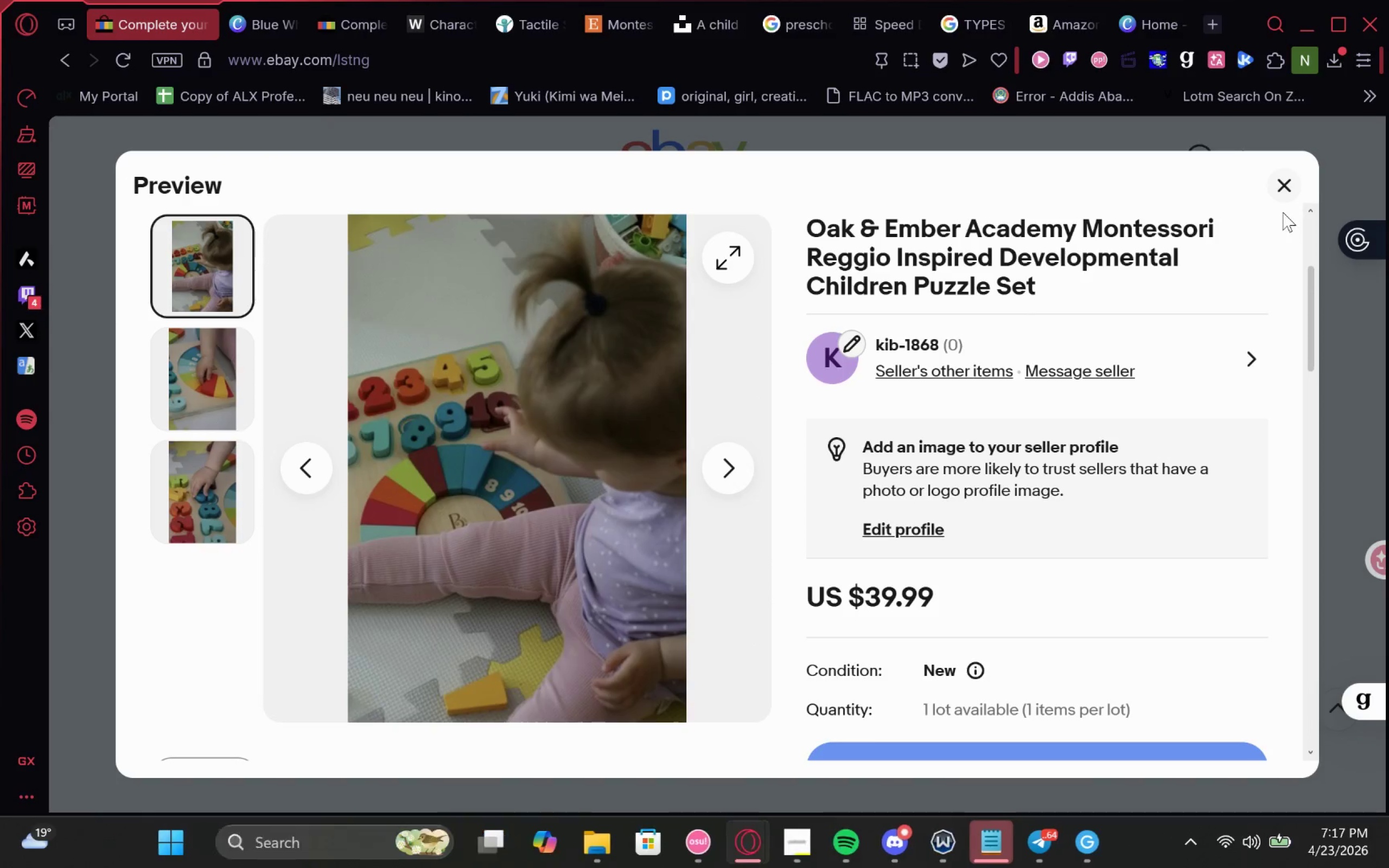 
left_click([1288, 186])
 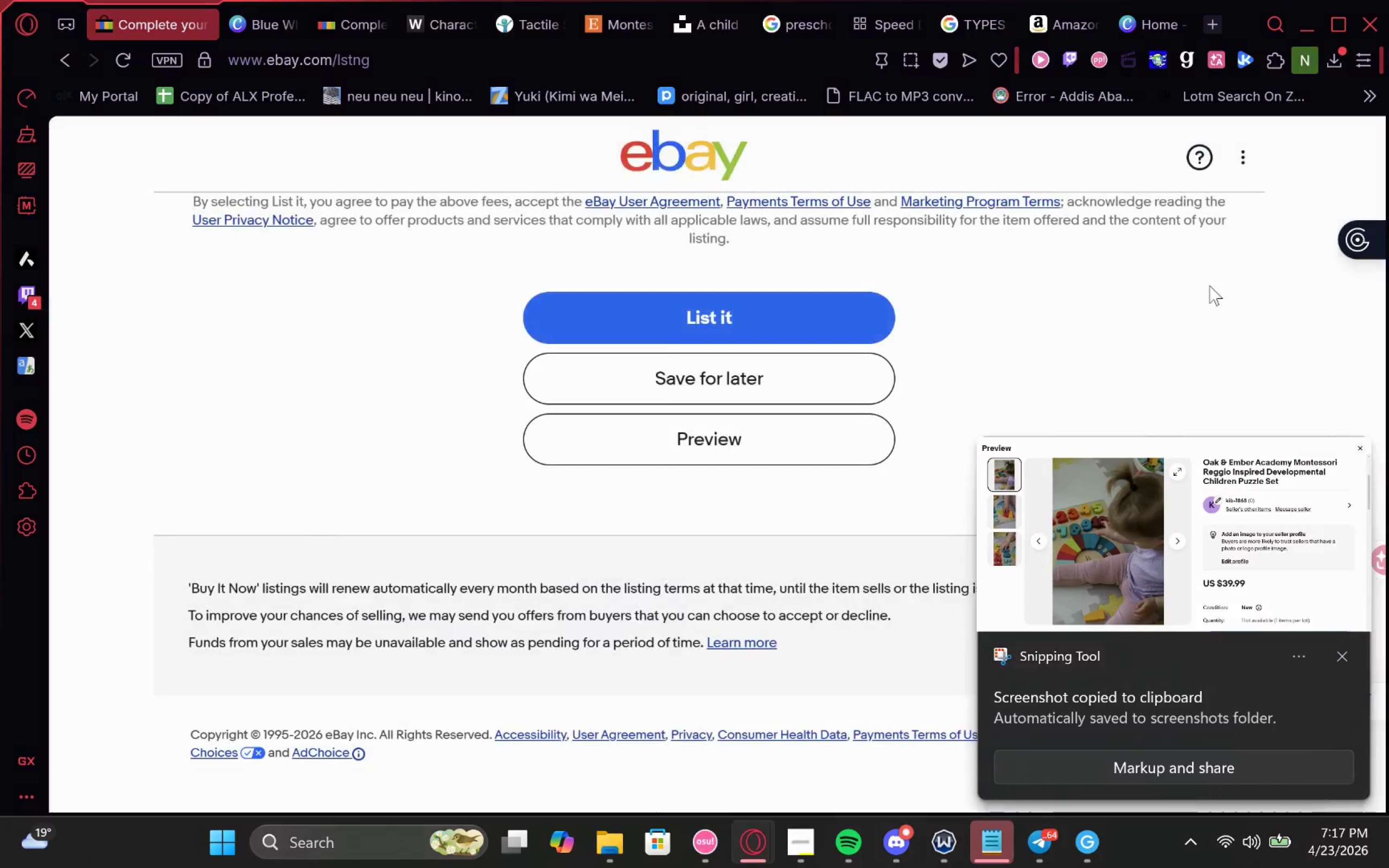 
scroll: coordinate [819, 475], scroll_direction: up, amount: 8.0
 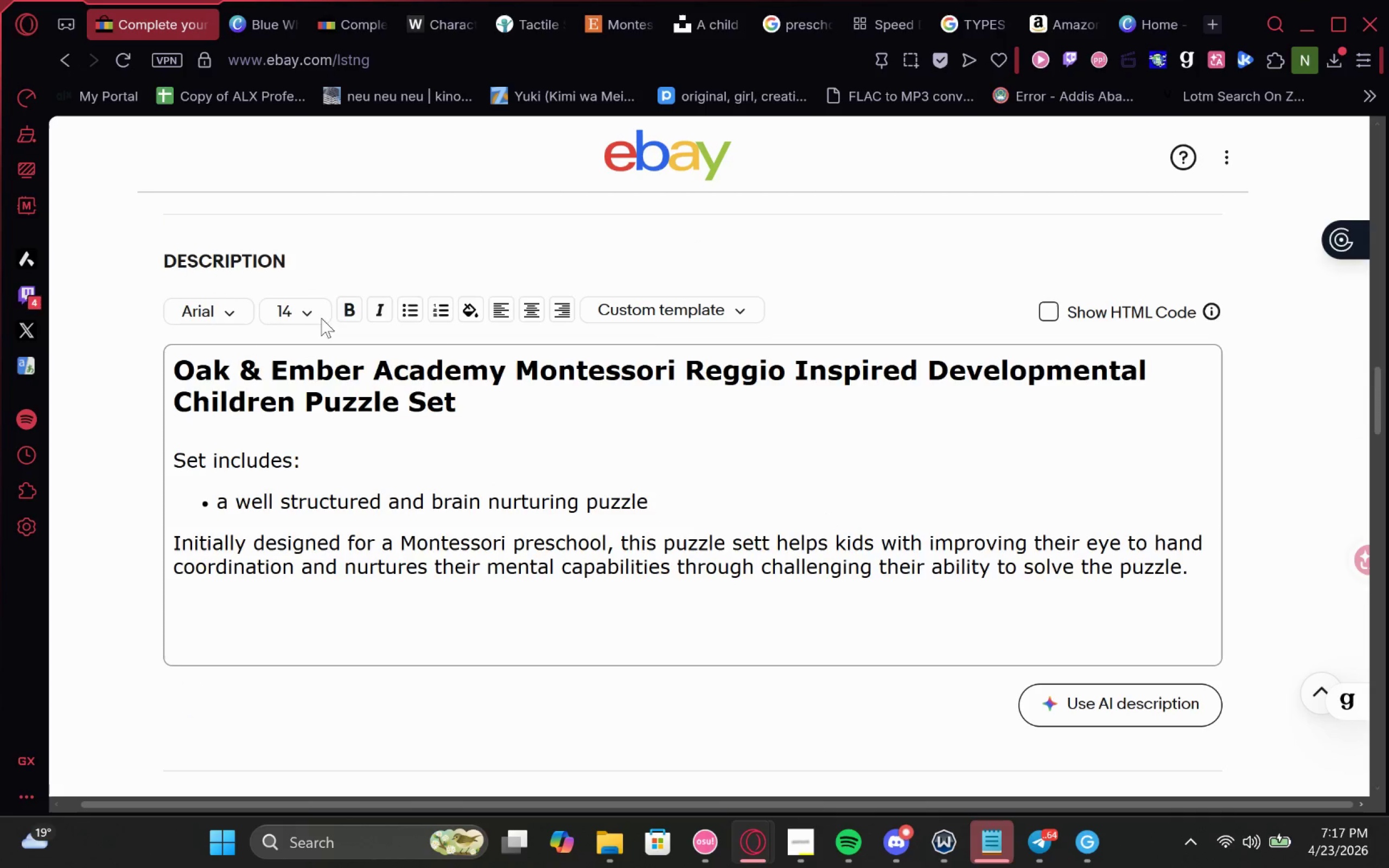 
left_click([61, 55])
 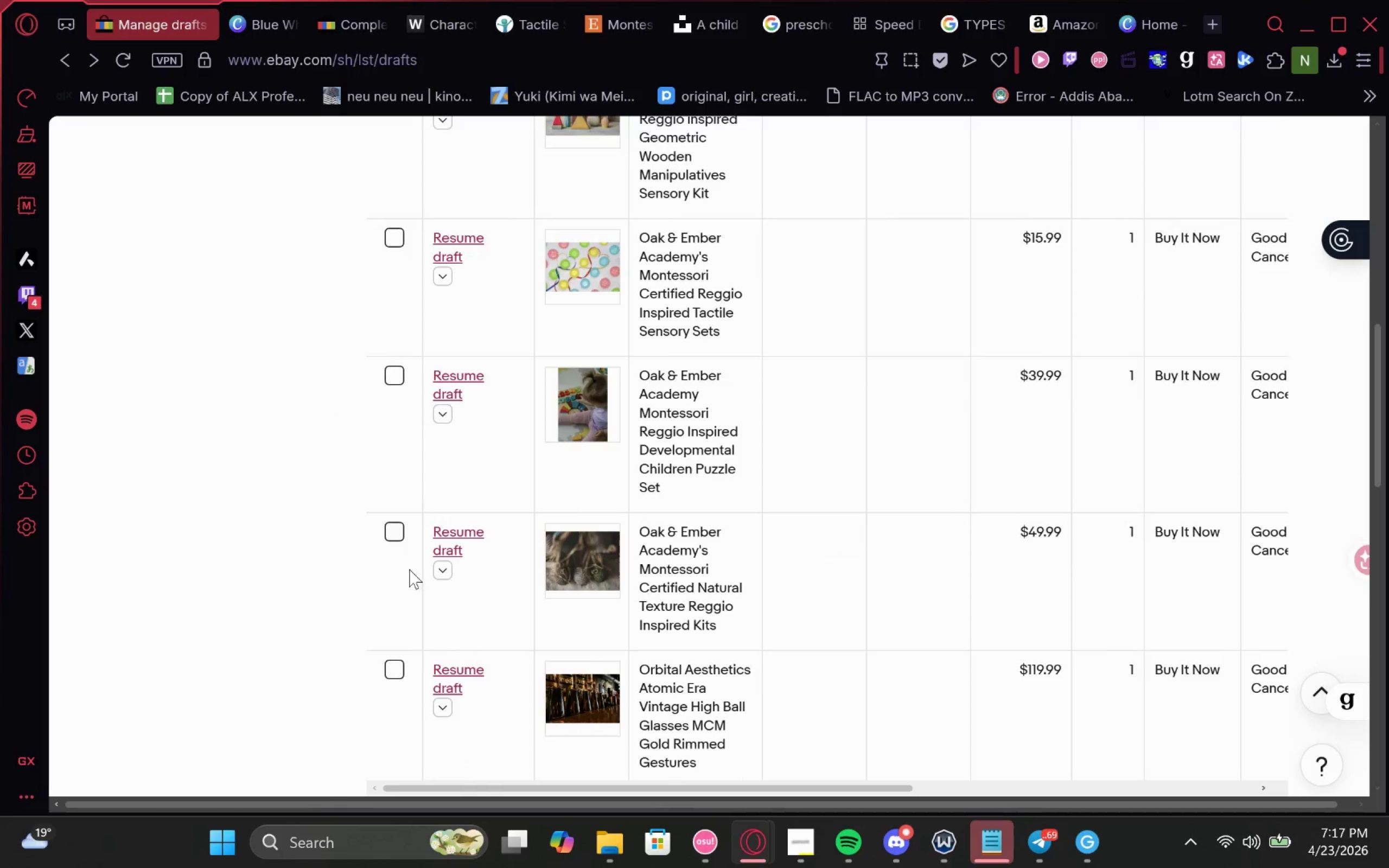 
left_click([468, 539])
 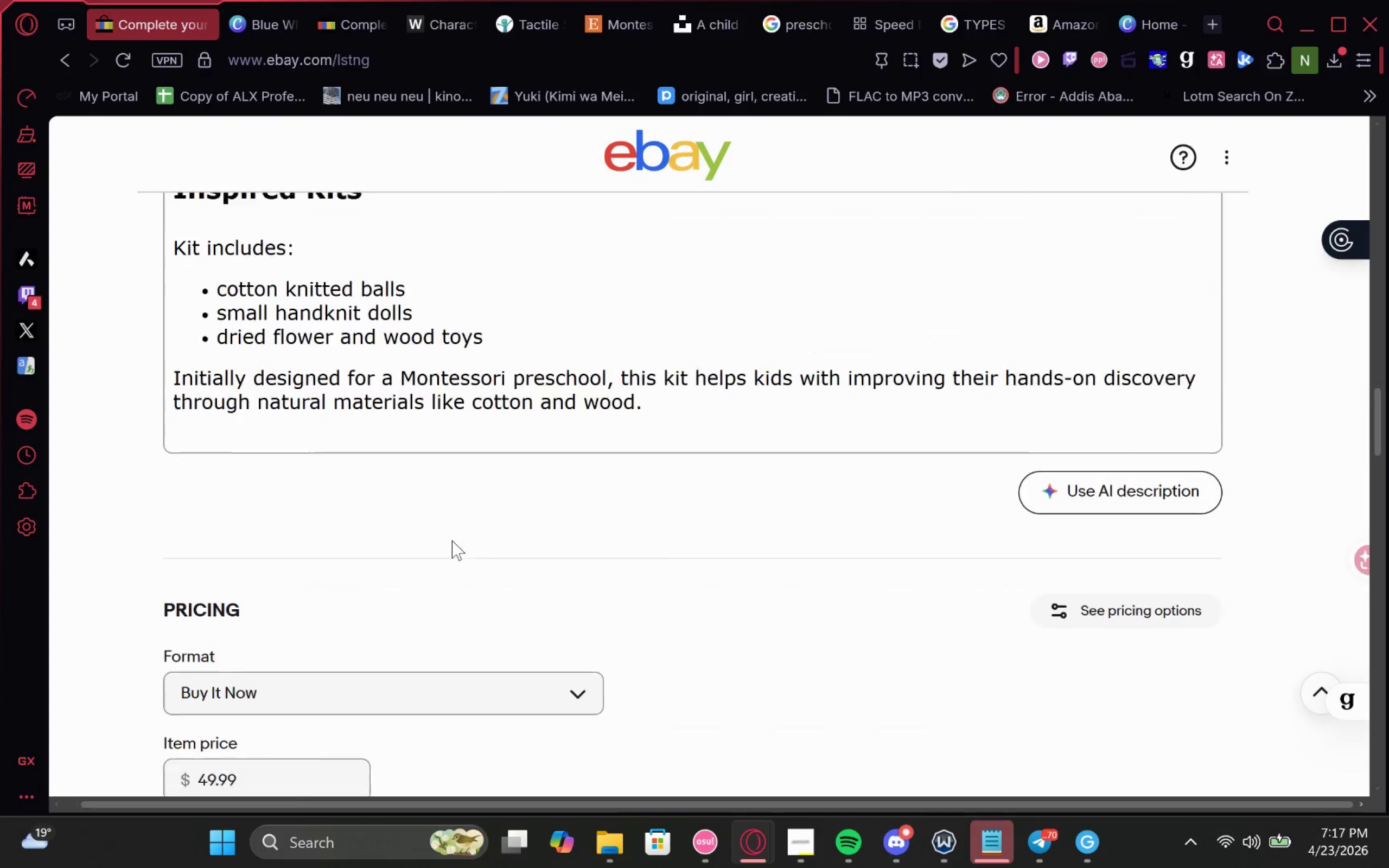 
wait(9.97)
 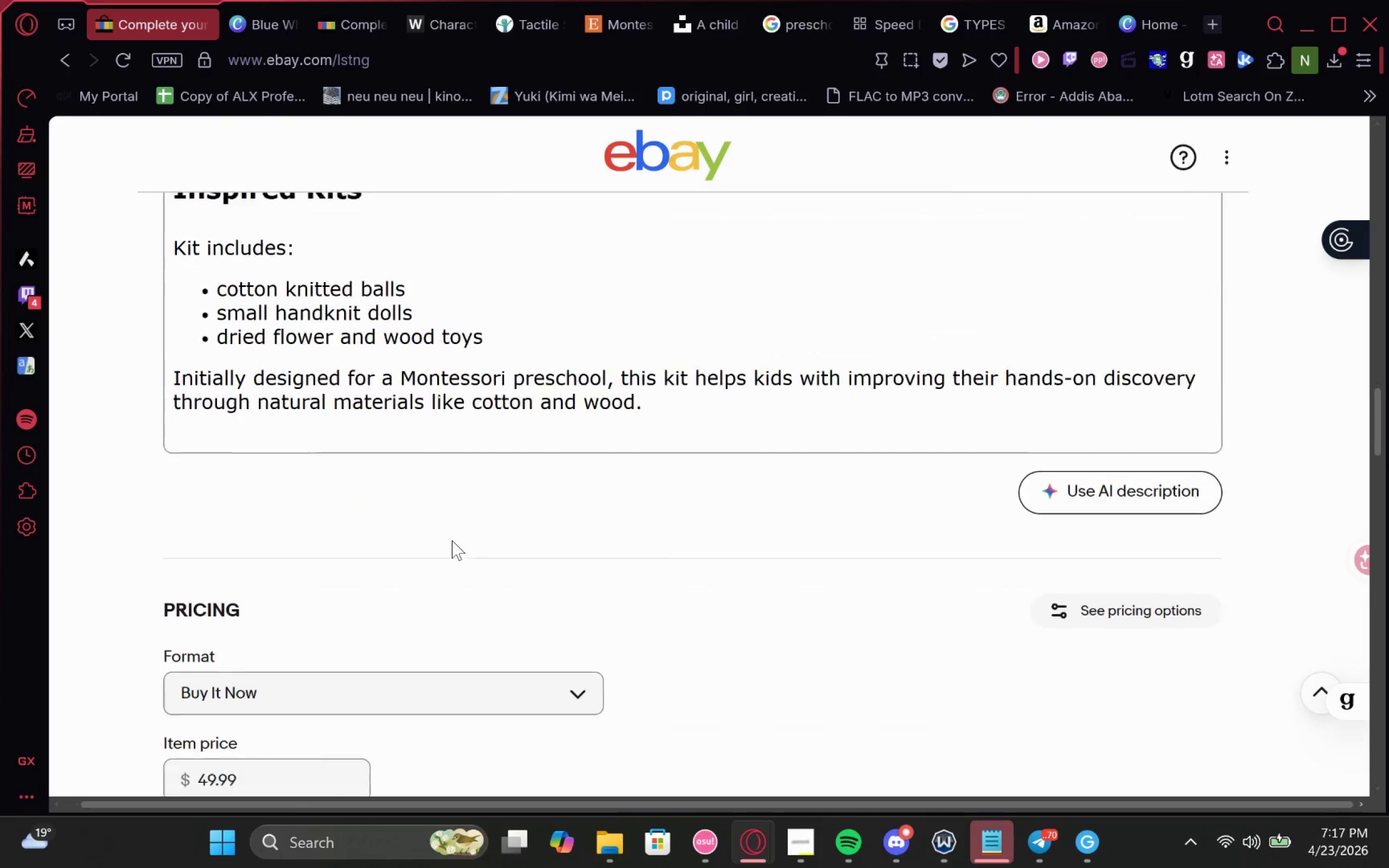 
left_click([750, 438])
 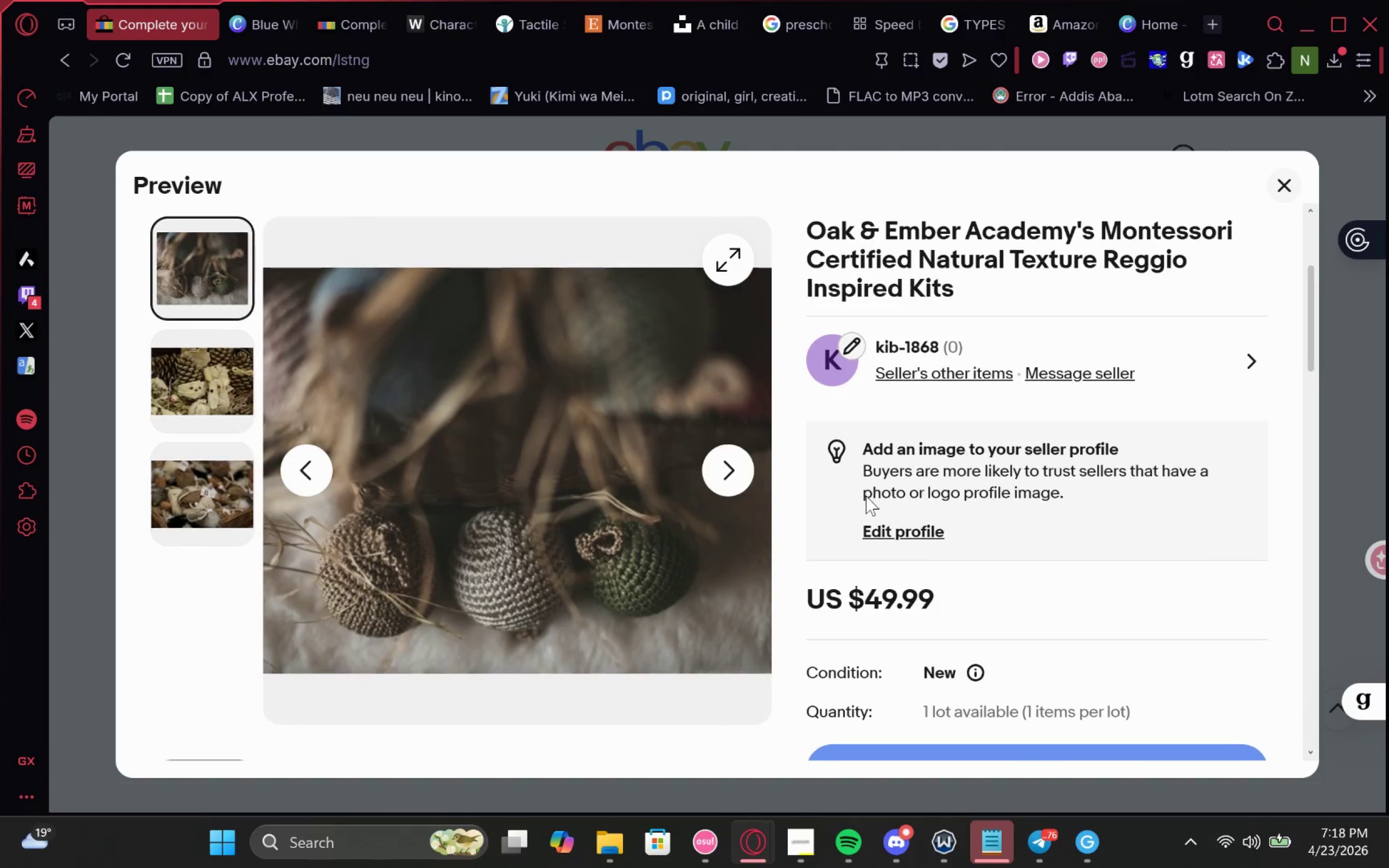 
wait(5.27)
 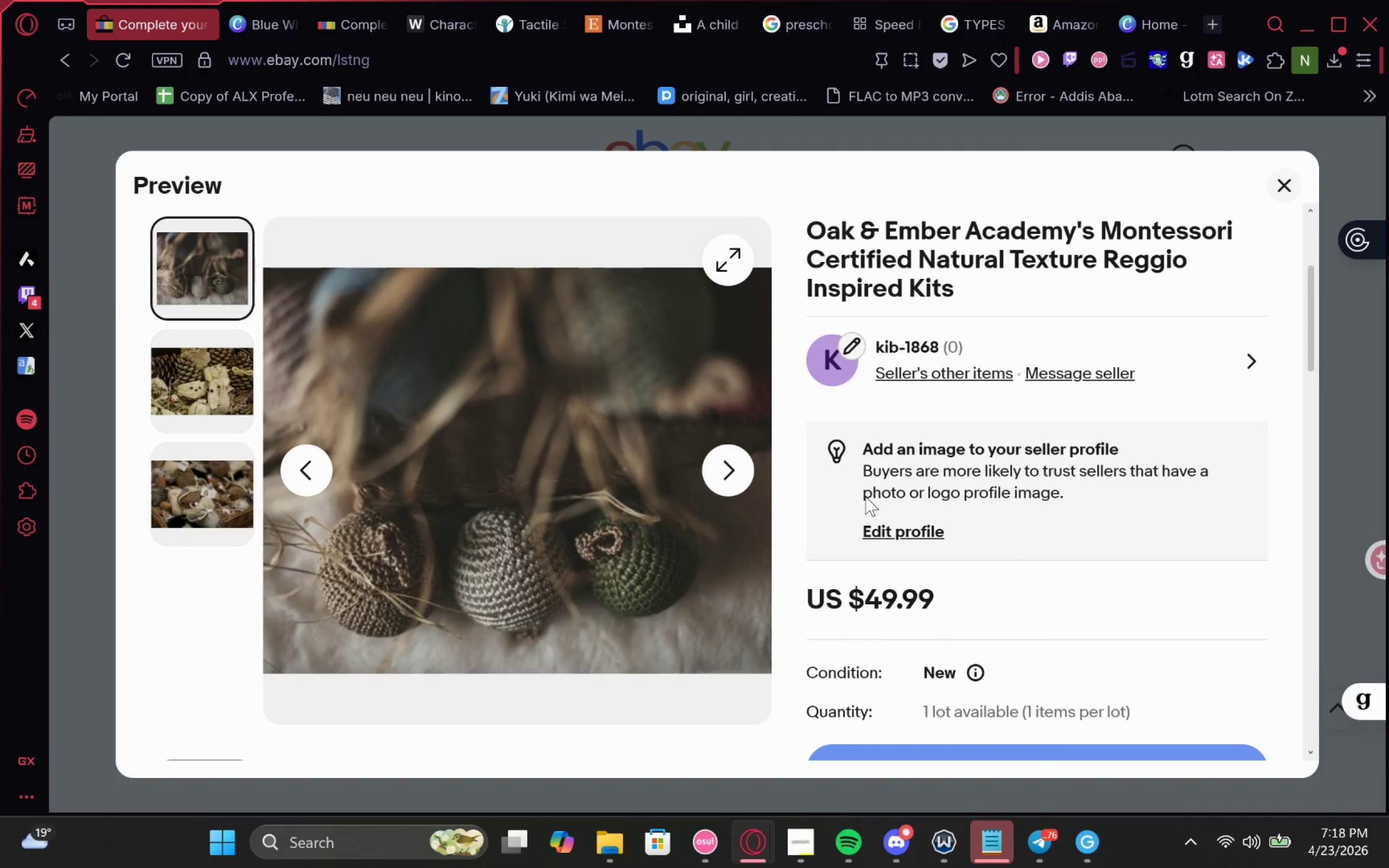 
key(Meta+Shift+ShiftLeft)
 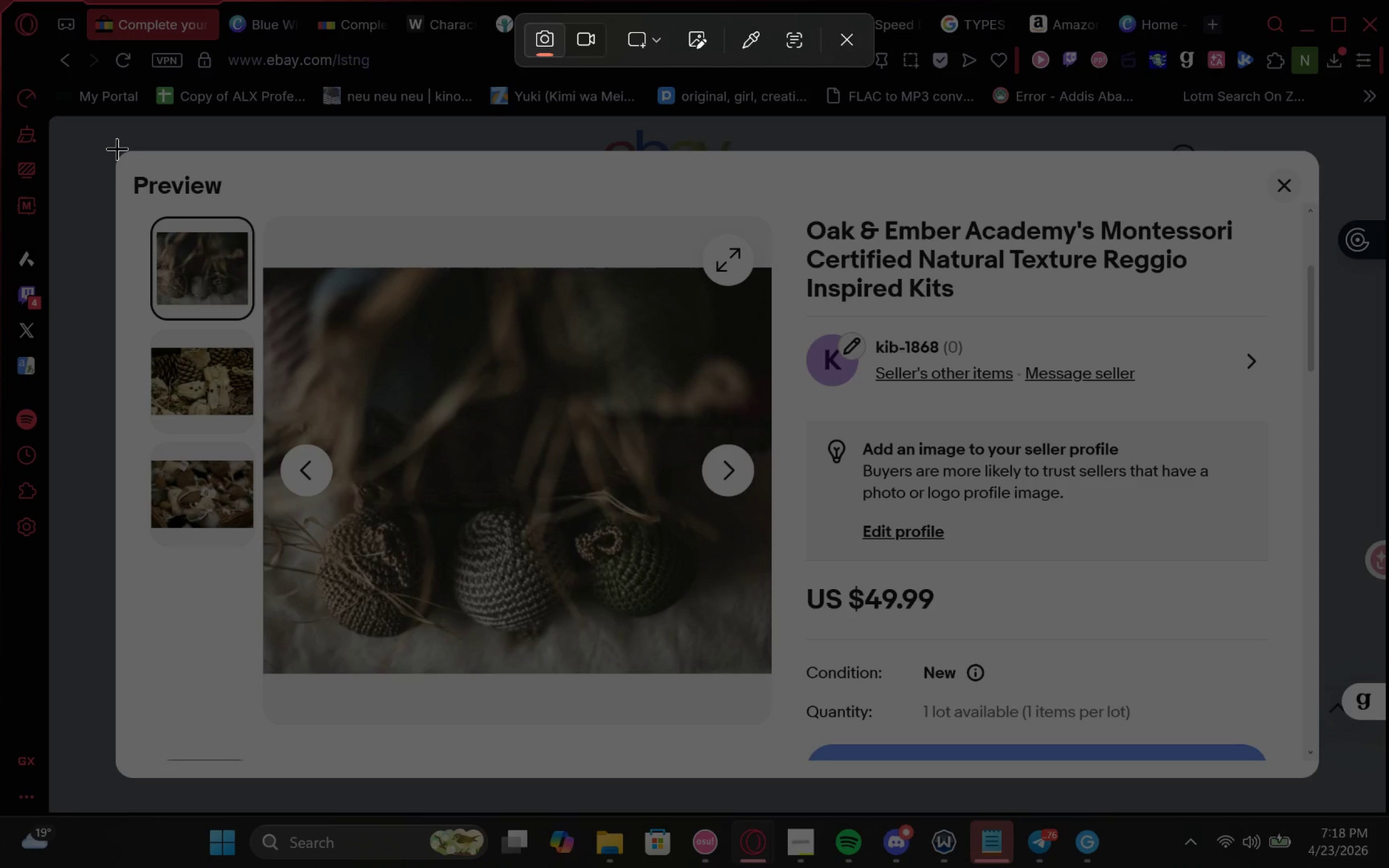 
key(Meta+Shift+S)
 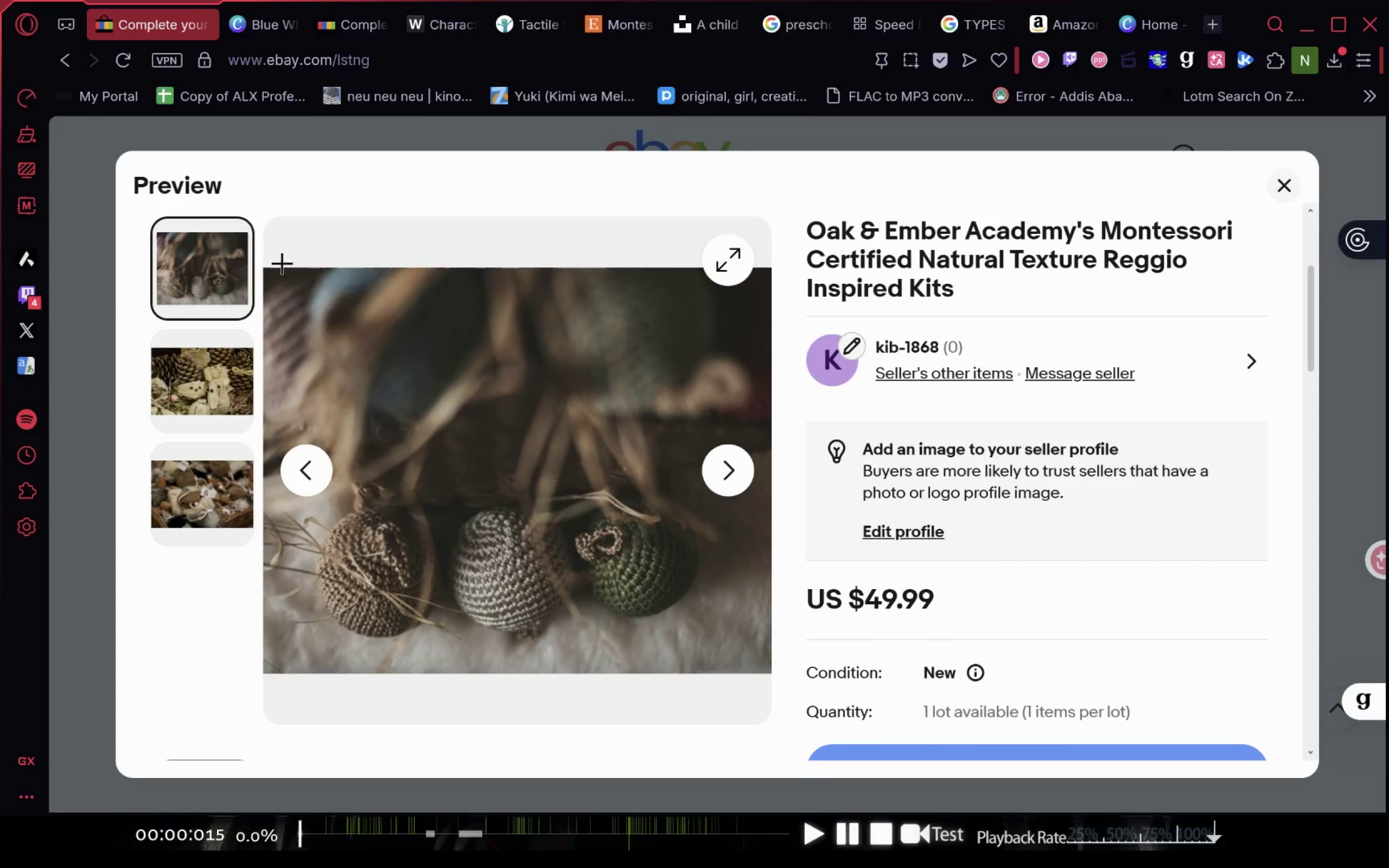 
key(Meta+MetaLeft)
 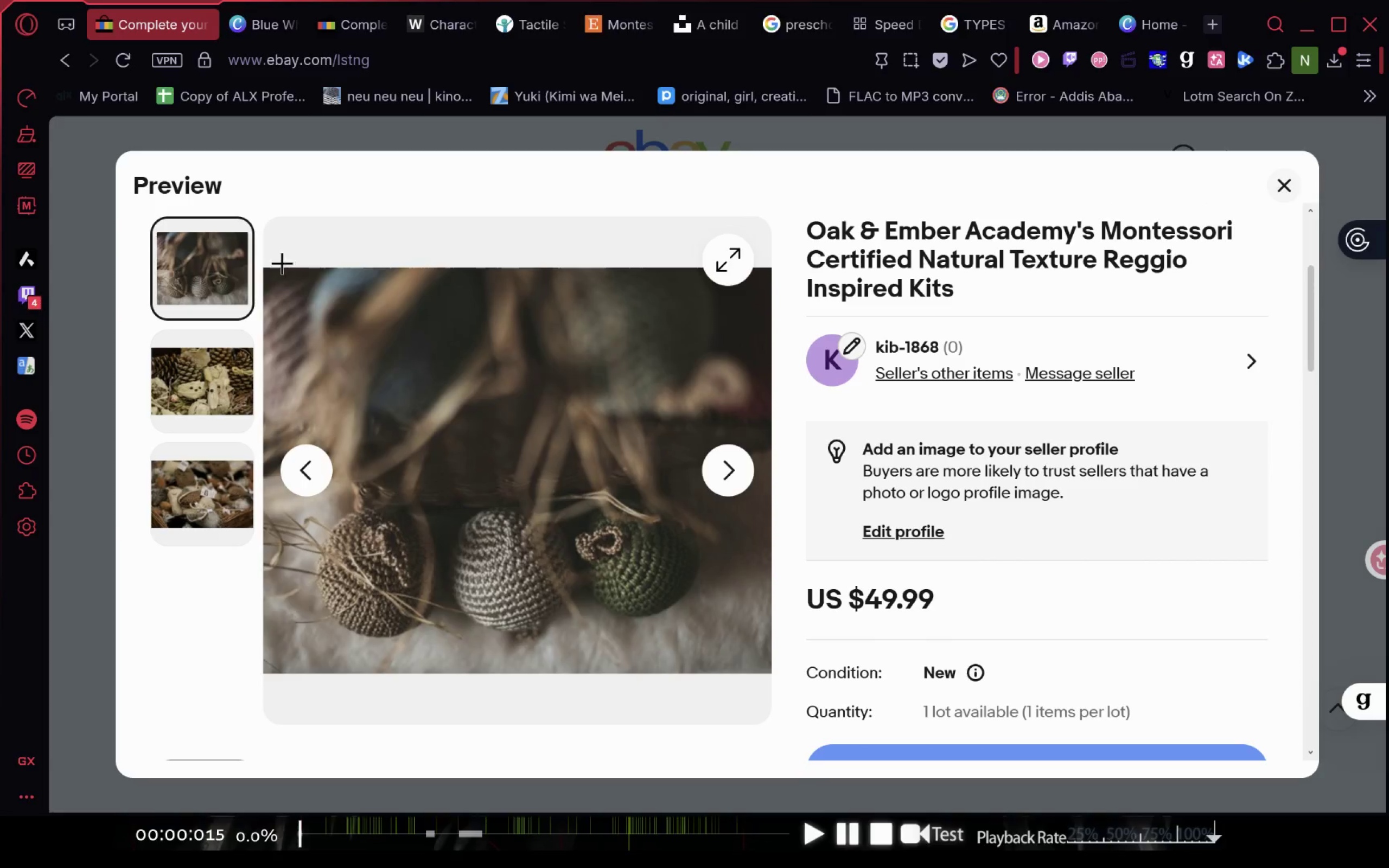 
left_click_drag(start_coordinate=[117, 150], to_coordinate=[1317, 778])
 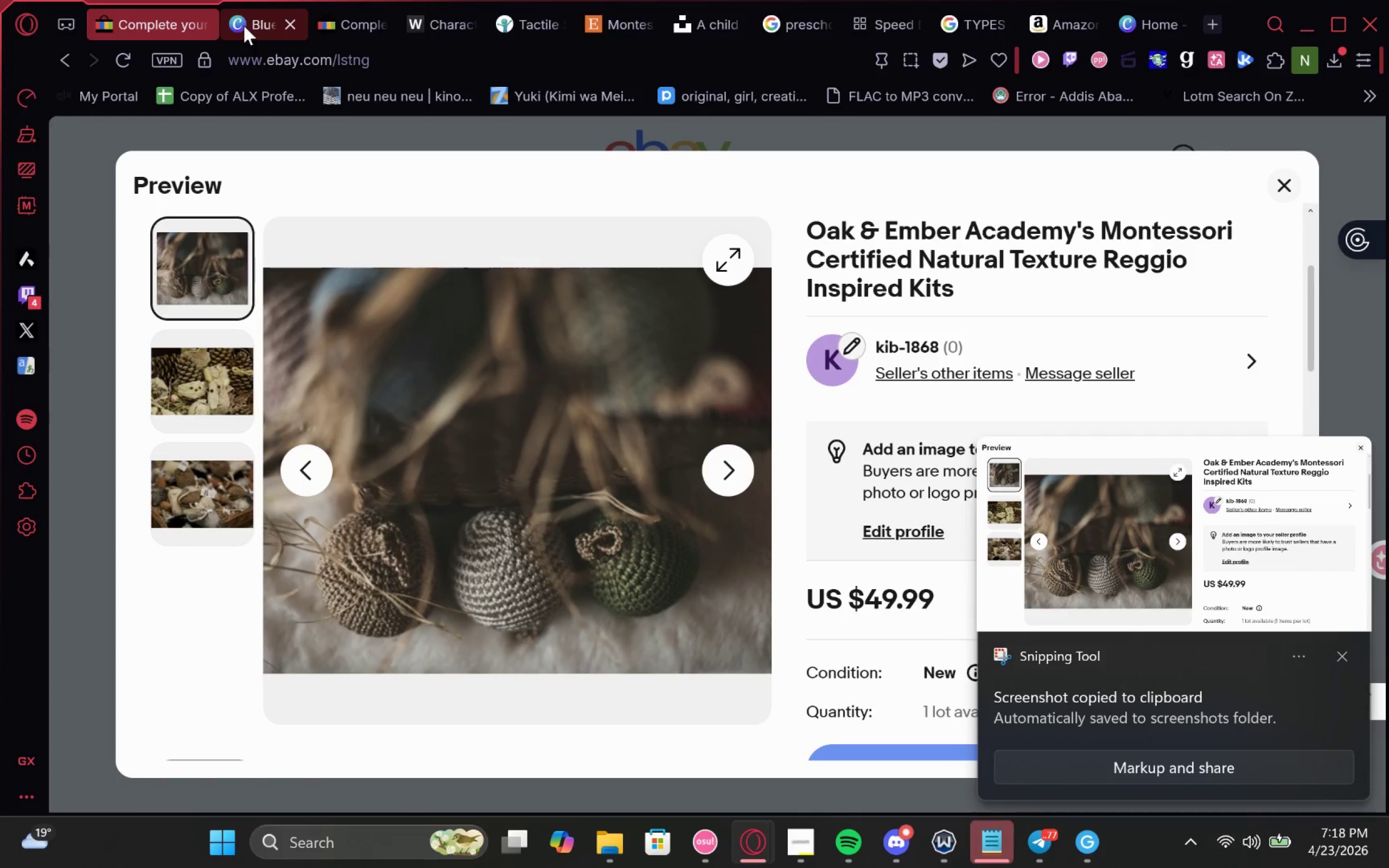 
left_click([244, 25])
 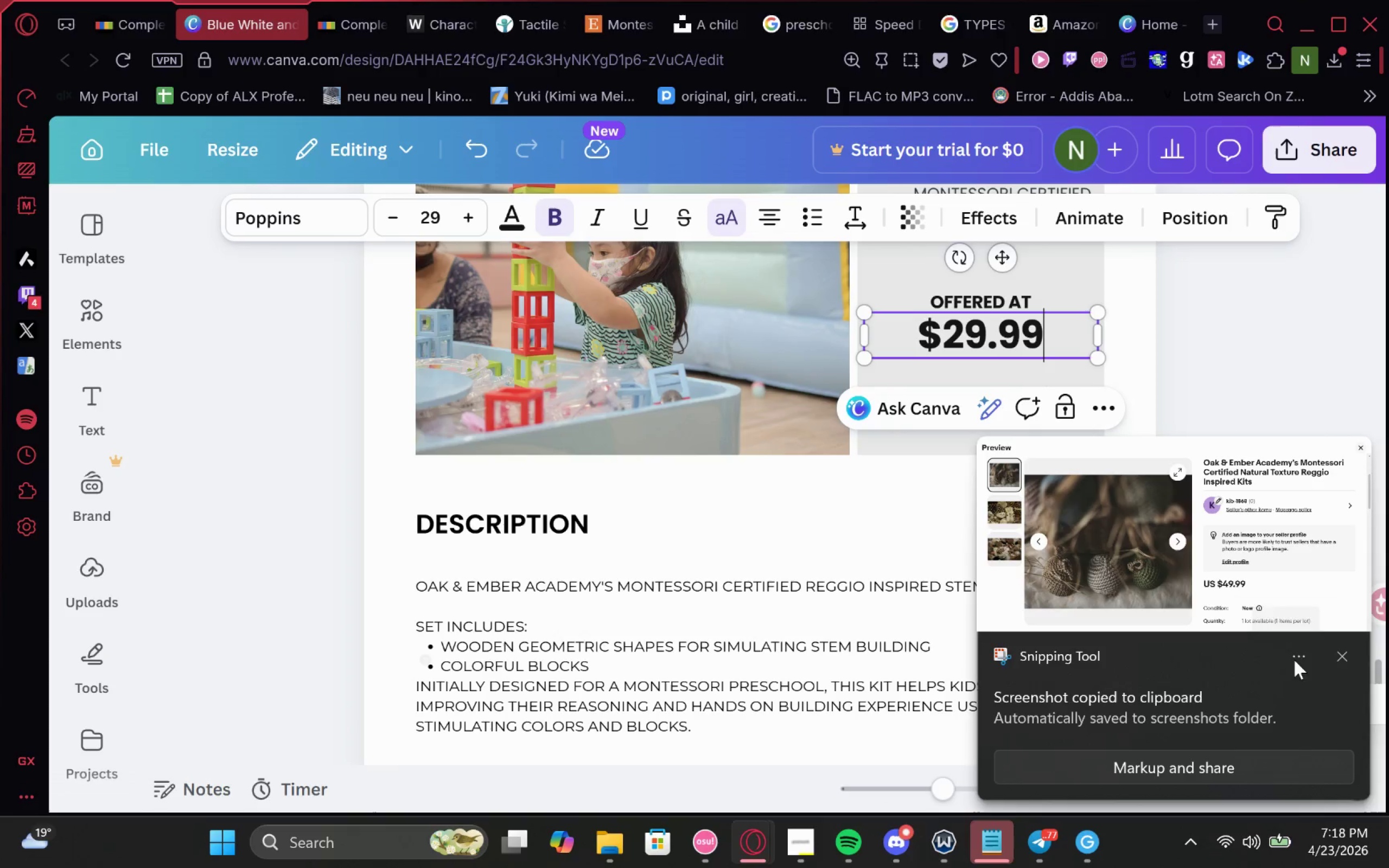 
left_click([1127, 552])
 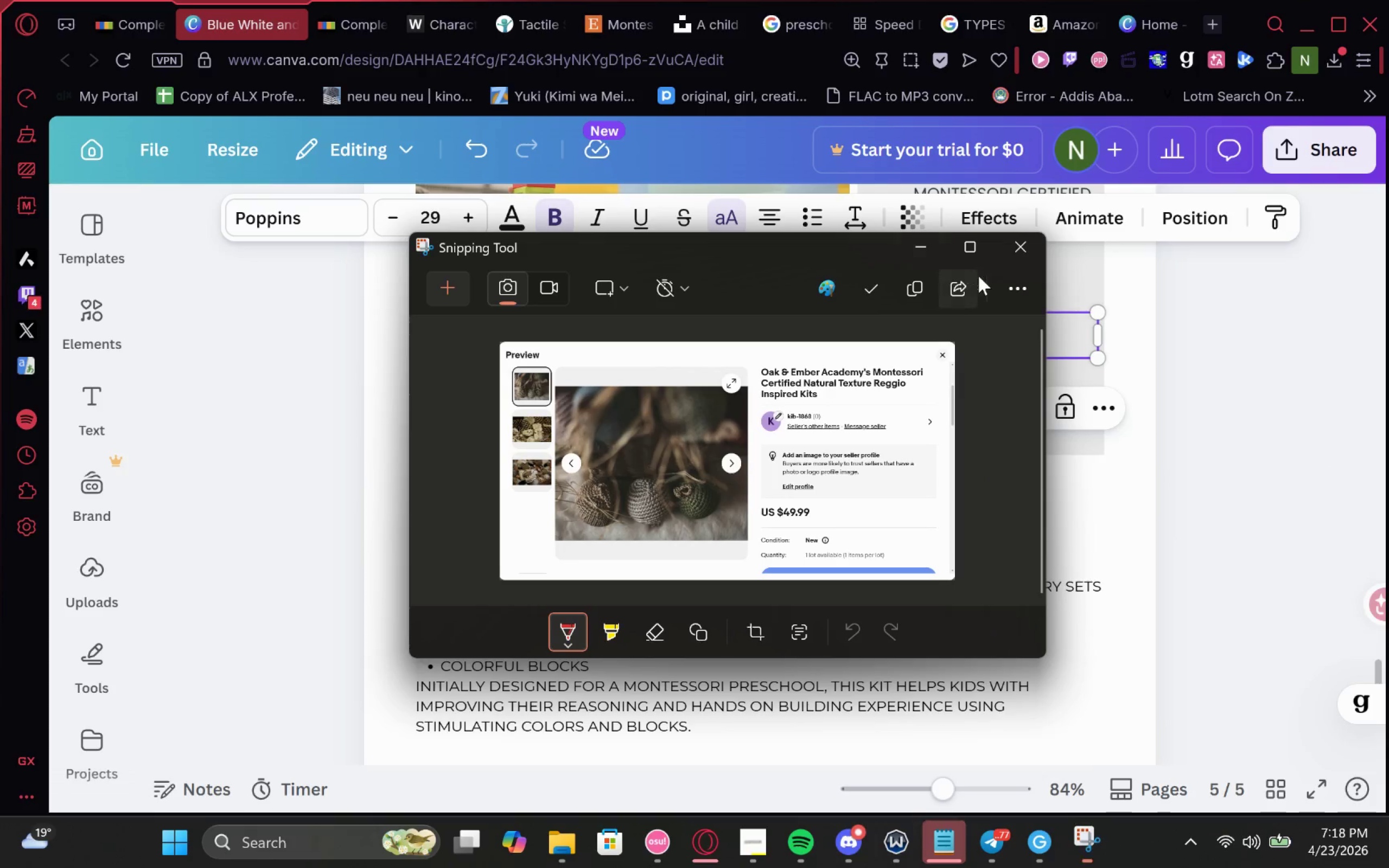 
left_click([1008, 288])
 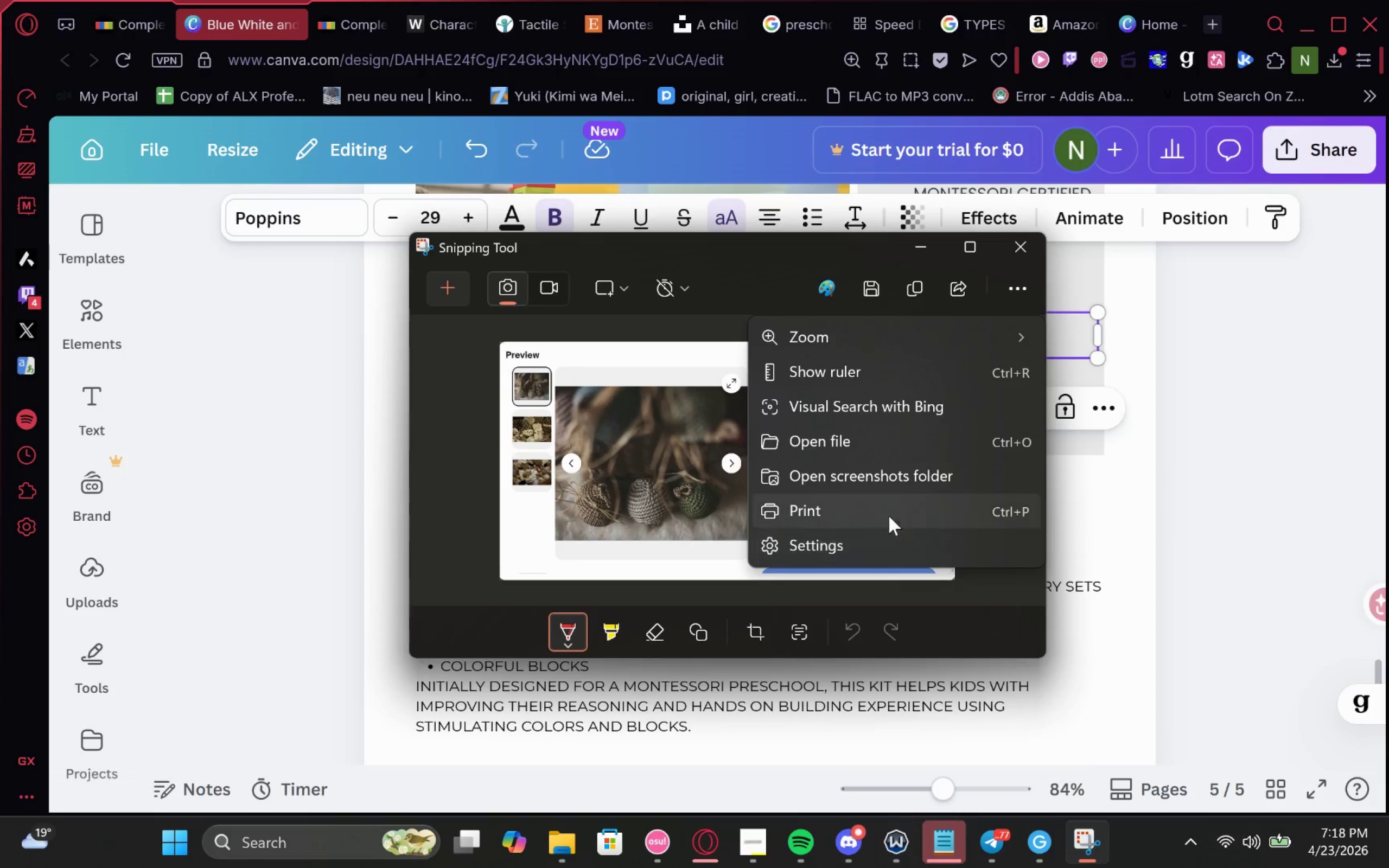 
left_click([941, 480])
 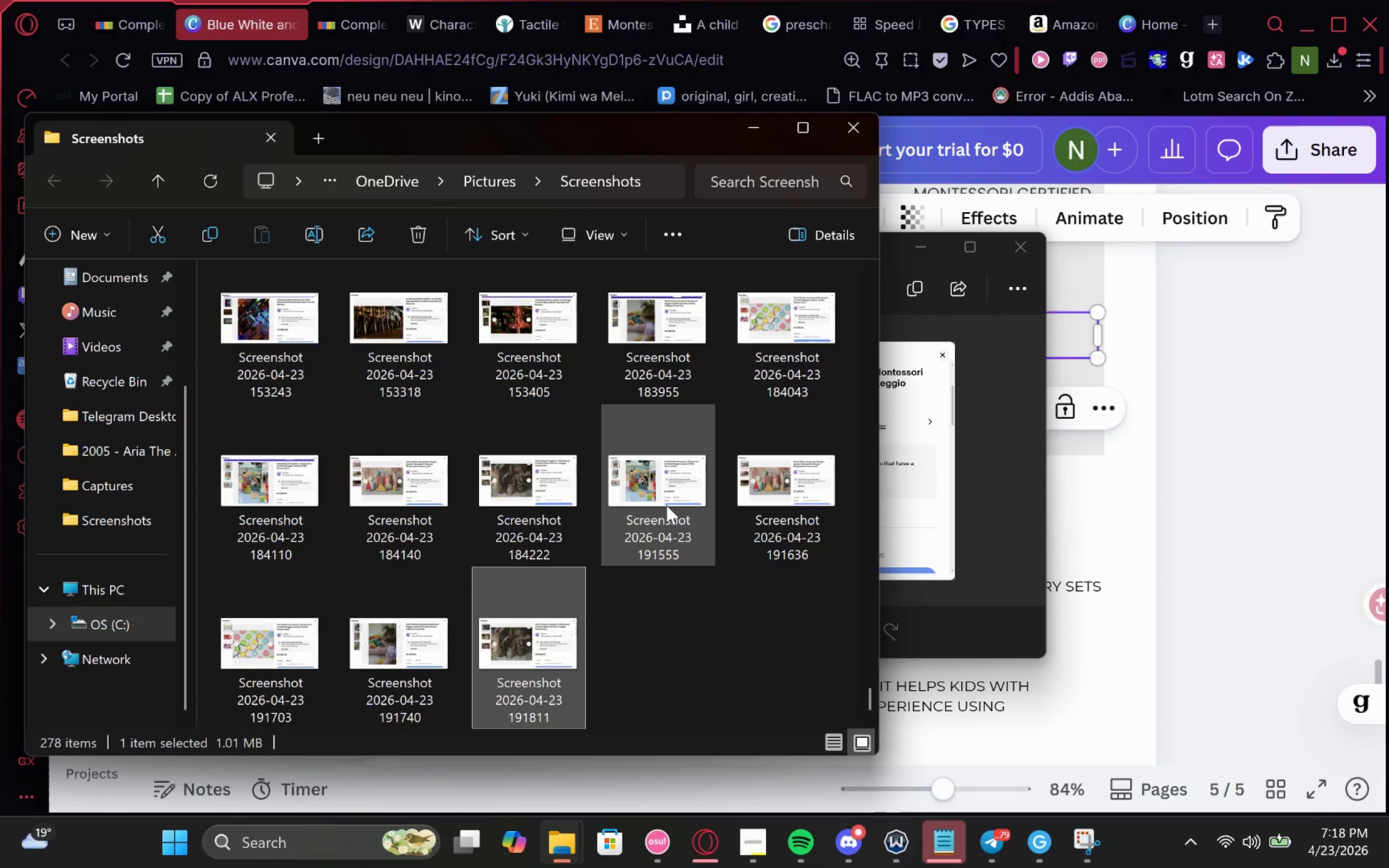 
wait(5.56)
 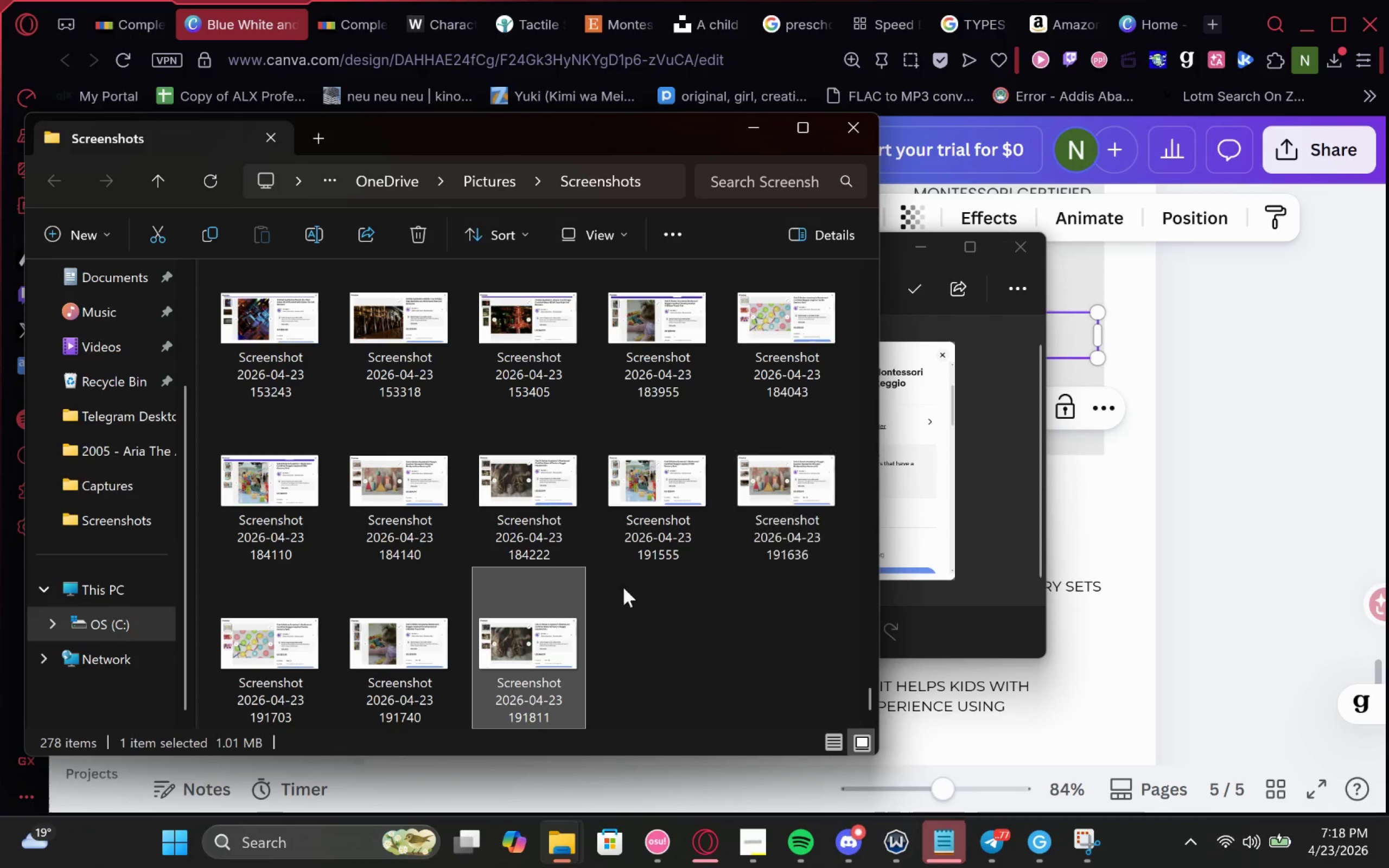 
key(Control+ControlLeft)
 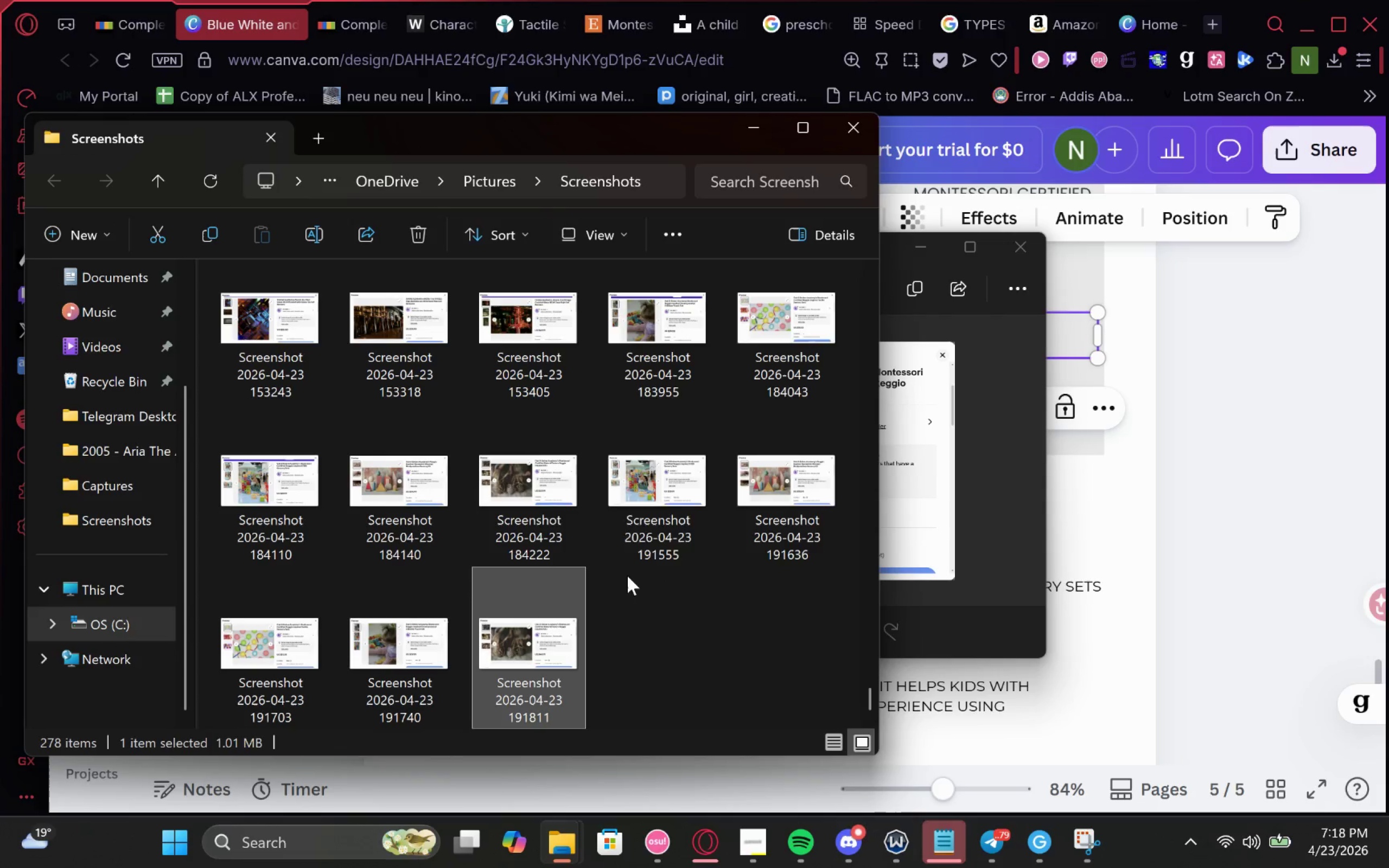 
hold_key(key=ShiftLeft, duration=1.02)
left_click([635, 537])
 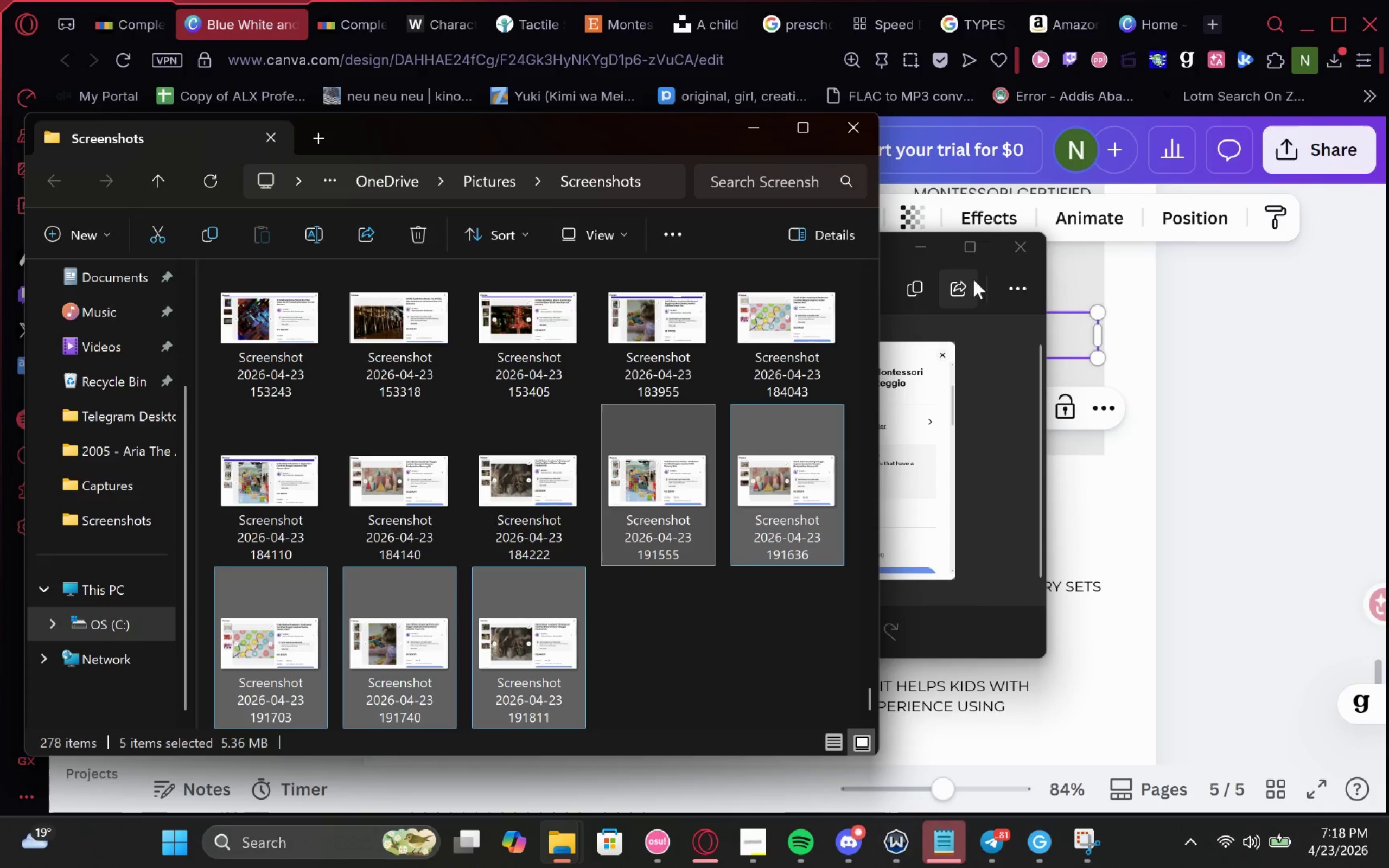 
left_click([919, 246])
 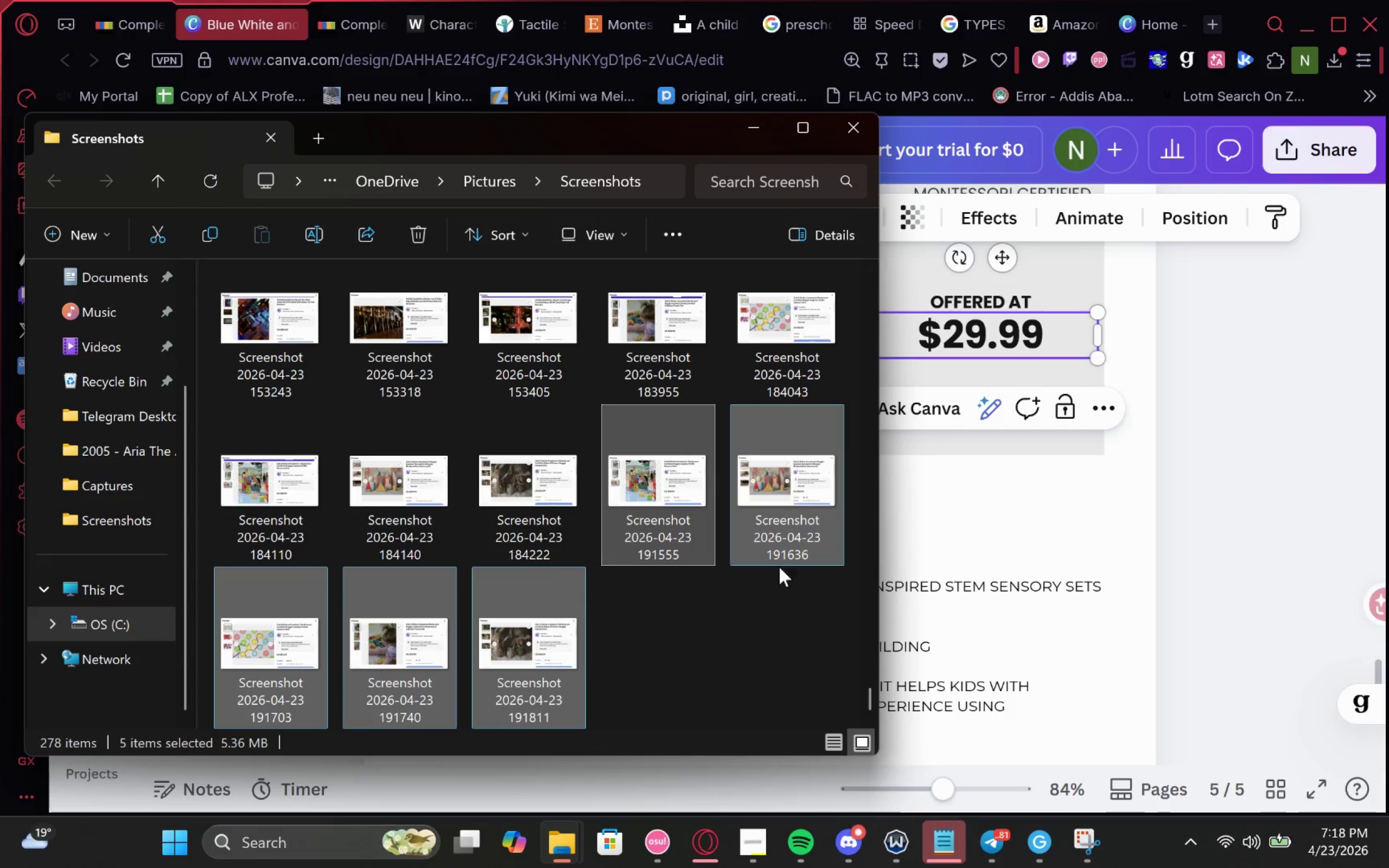 
left_click_drag(start_coordinate=[797, 524], to_coordinate=[1030, 535])
 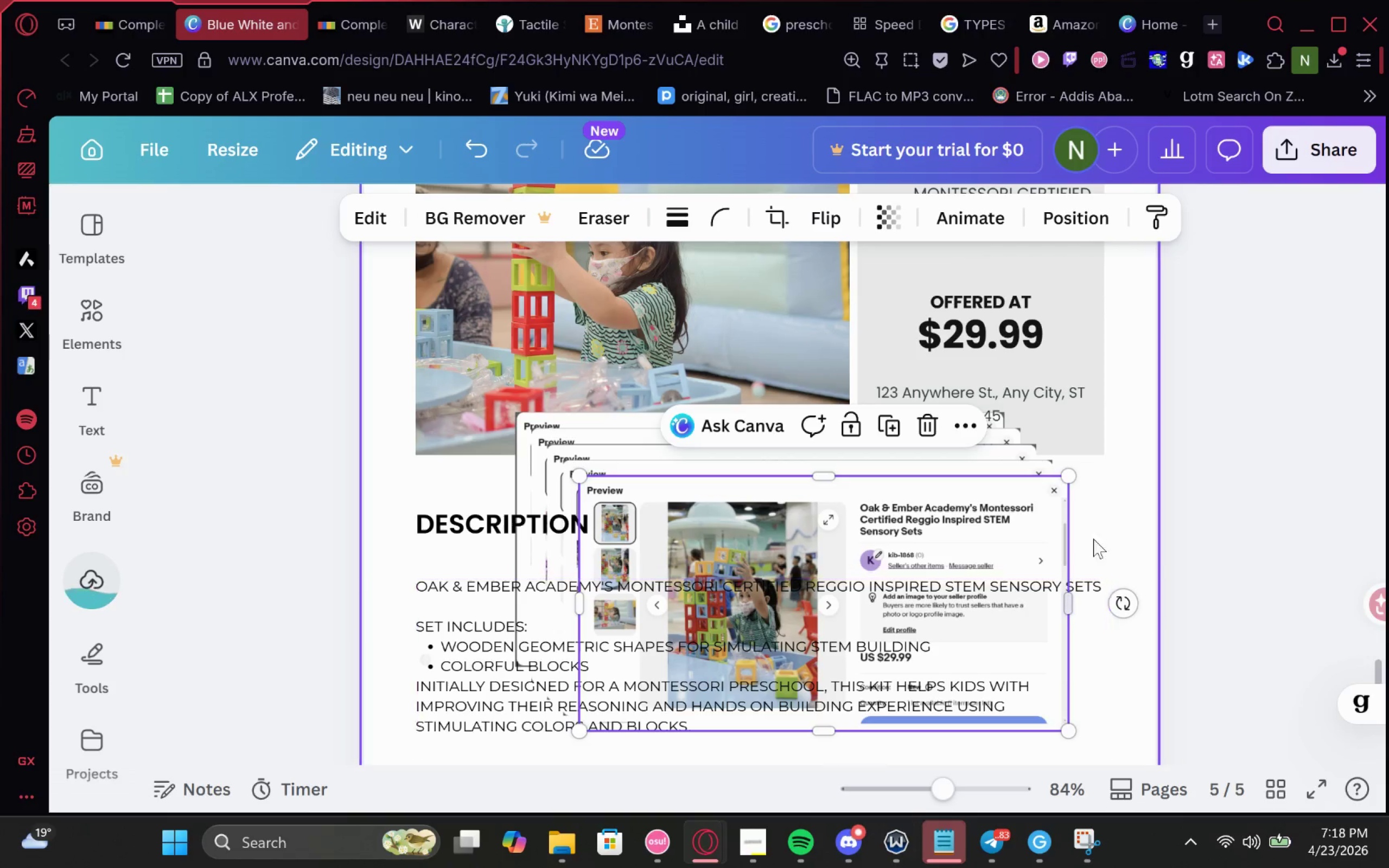 
left_click([1289, 482])
 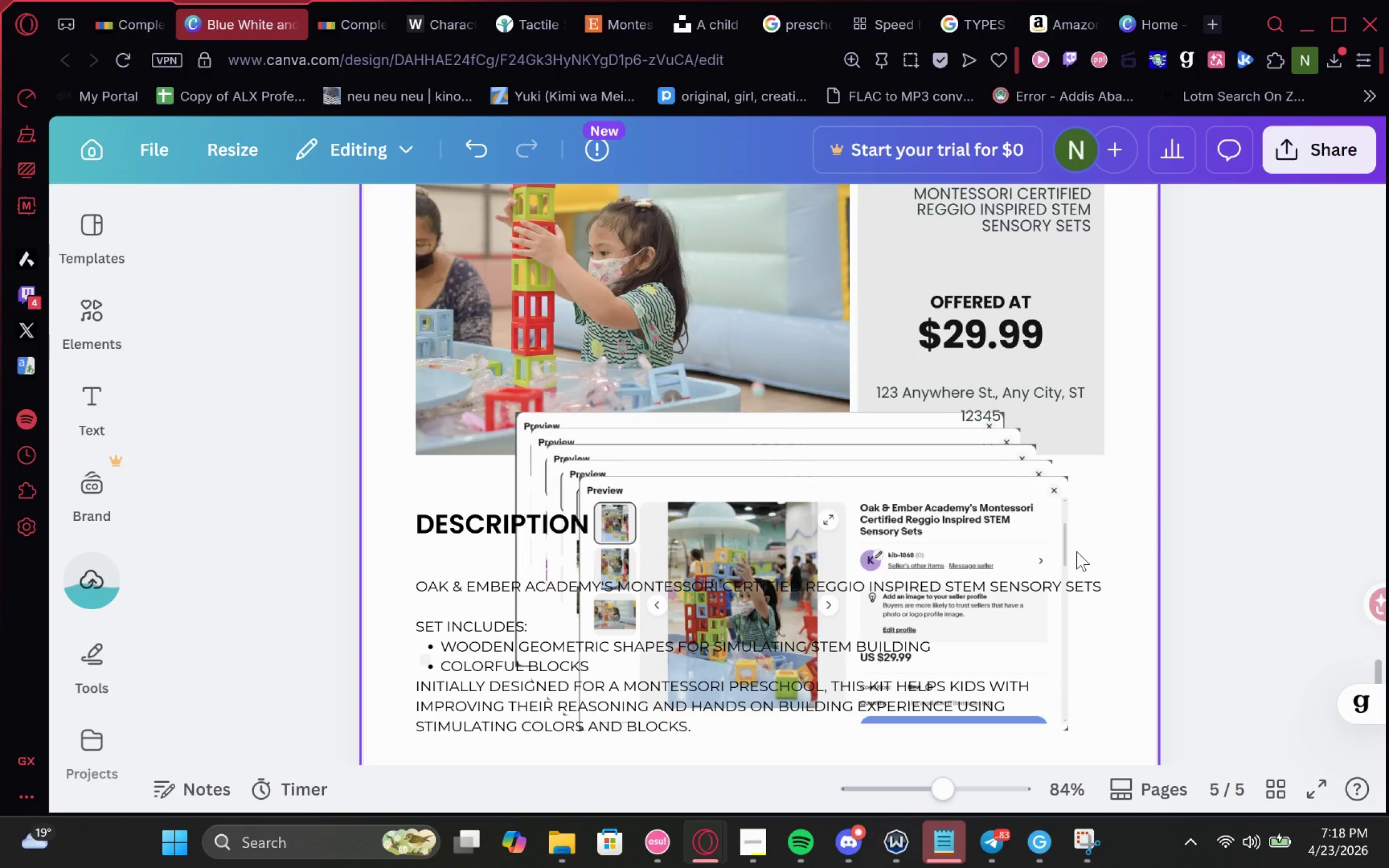 
left_click_drag(start_coordinate=[1041, 555], to_coordinate=[805, 323])
 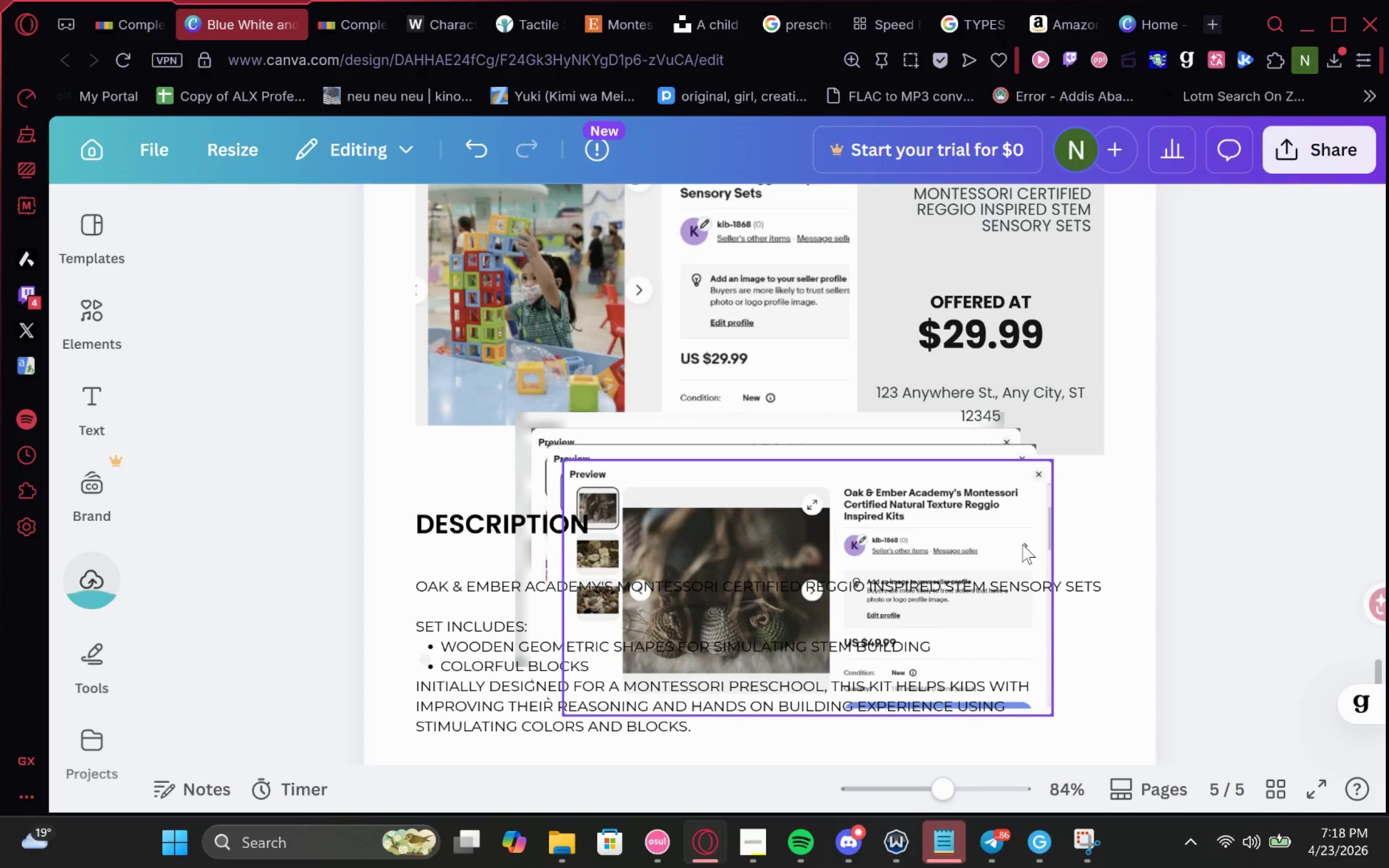 
left_click_drag(start_coordinate=[1022, 544], to_coordinate=[700, 437])
 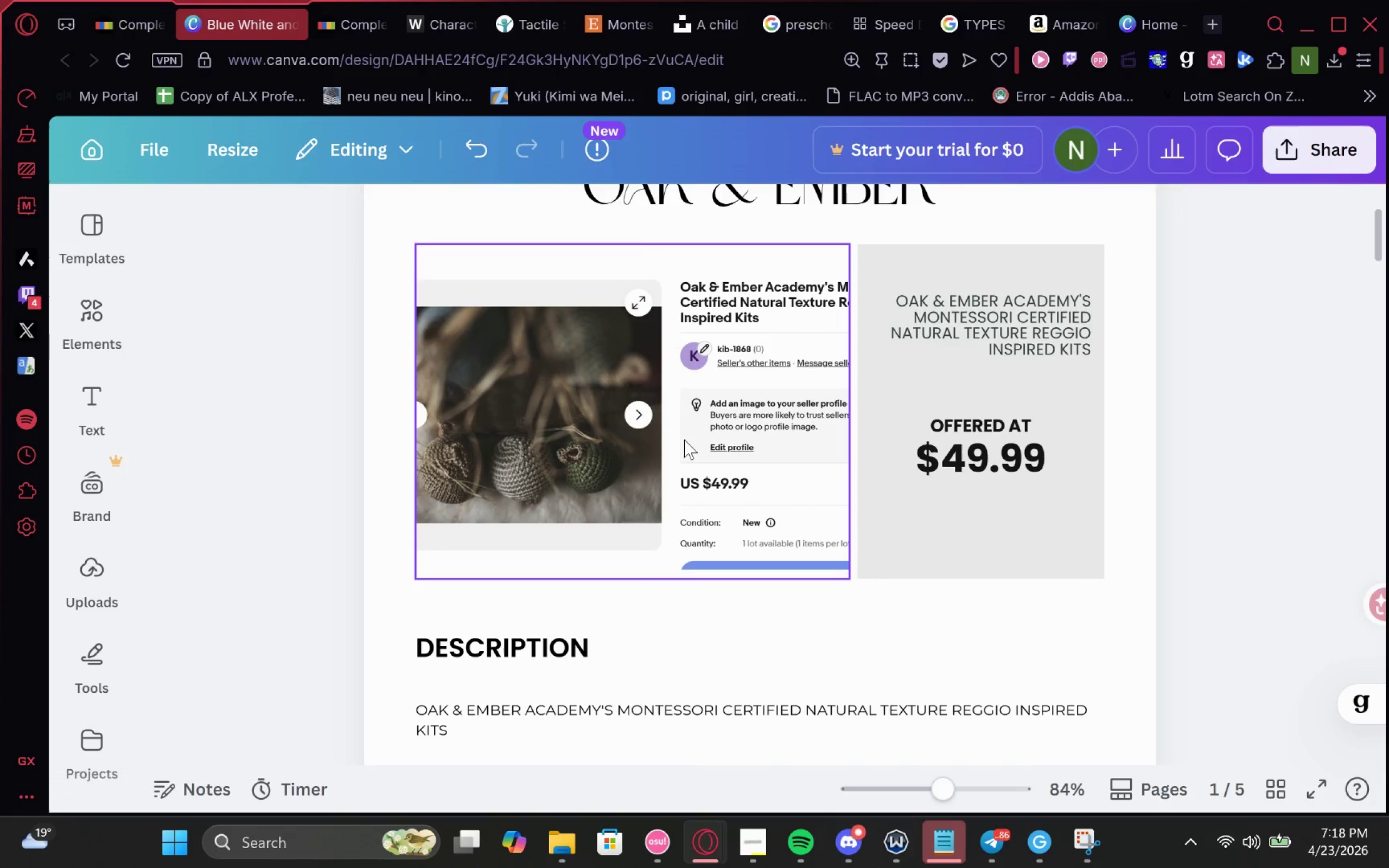 
double_click([684, 439])
 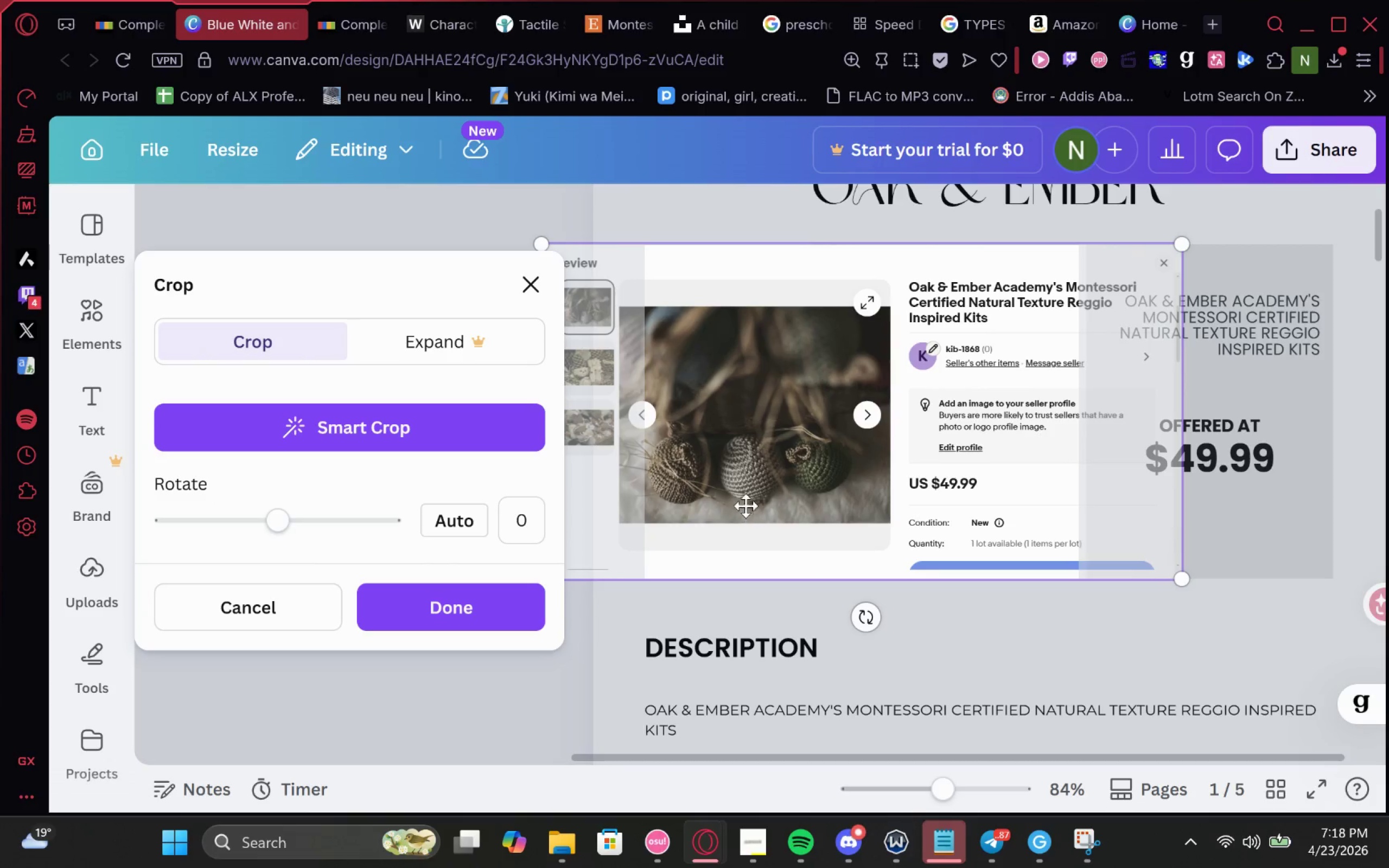 
wait(5.16)
 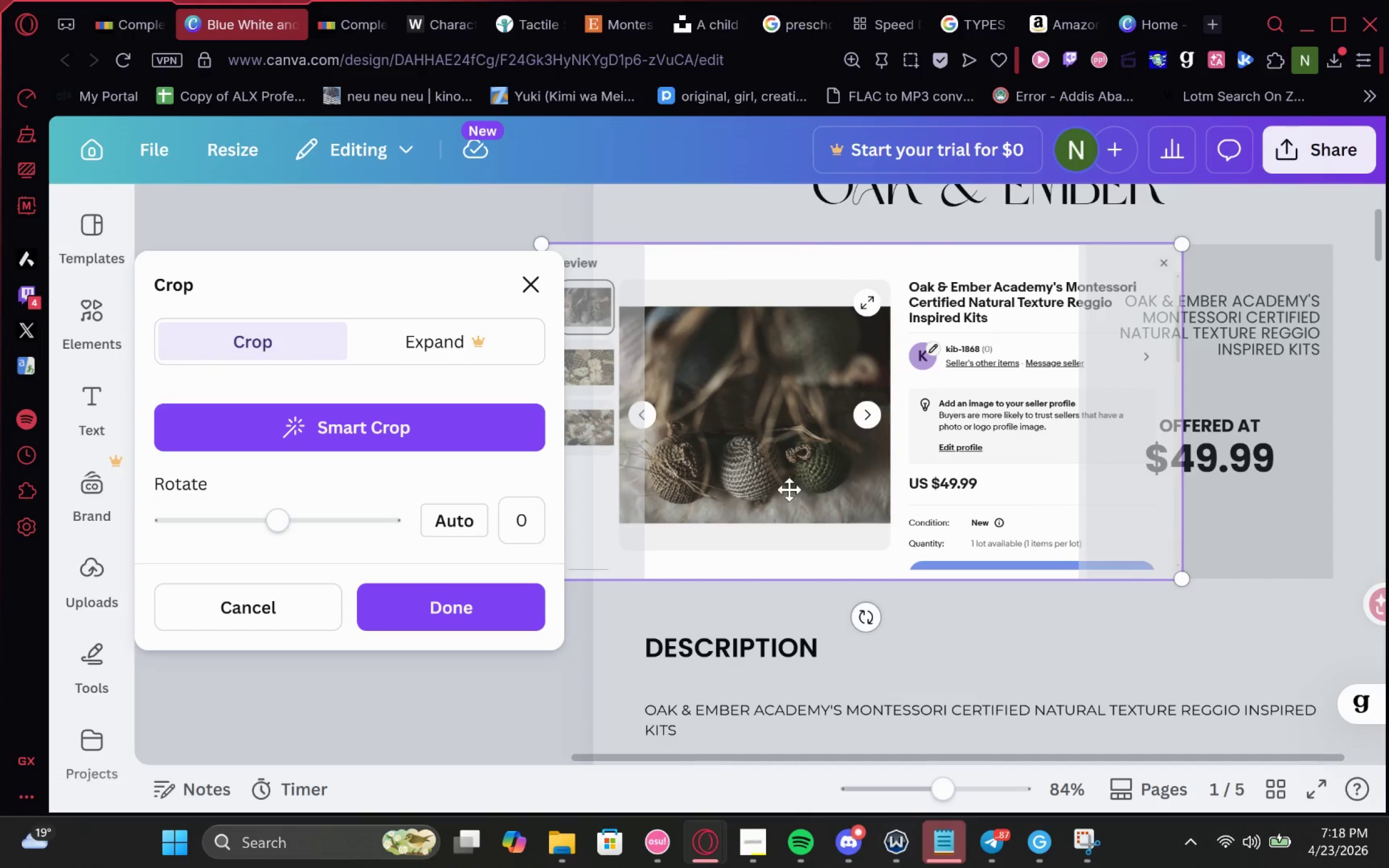 
left_click_drag(start_coordinate=[547, 238], to_coordinate=[649, 301])
 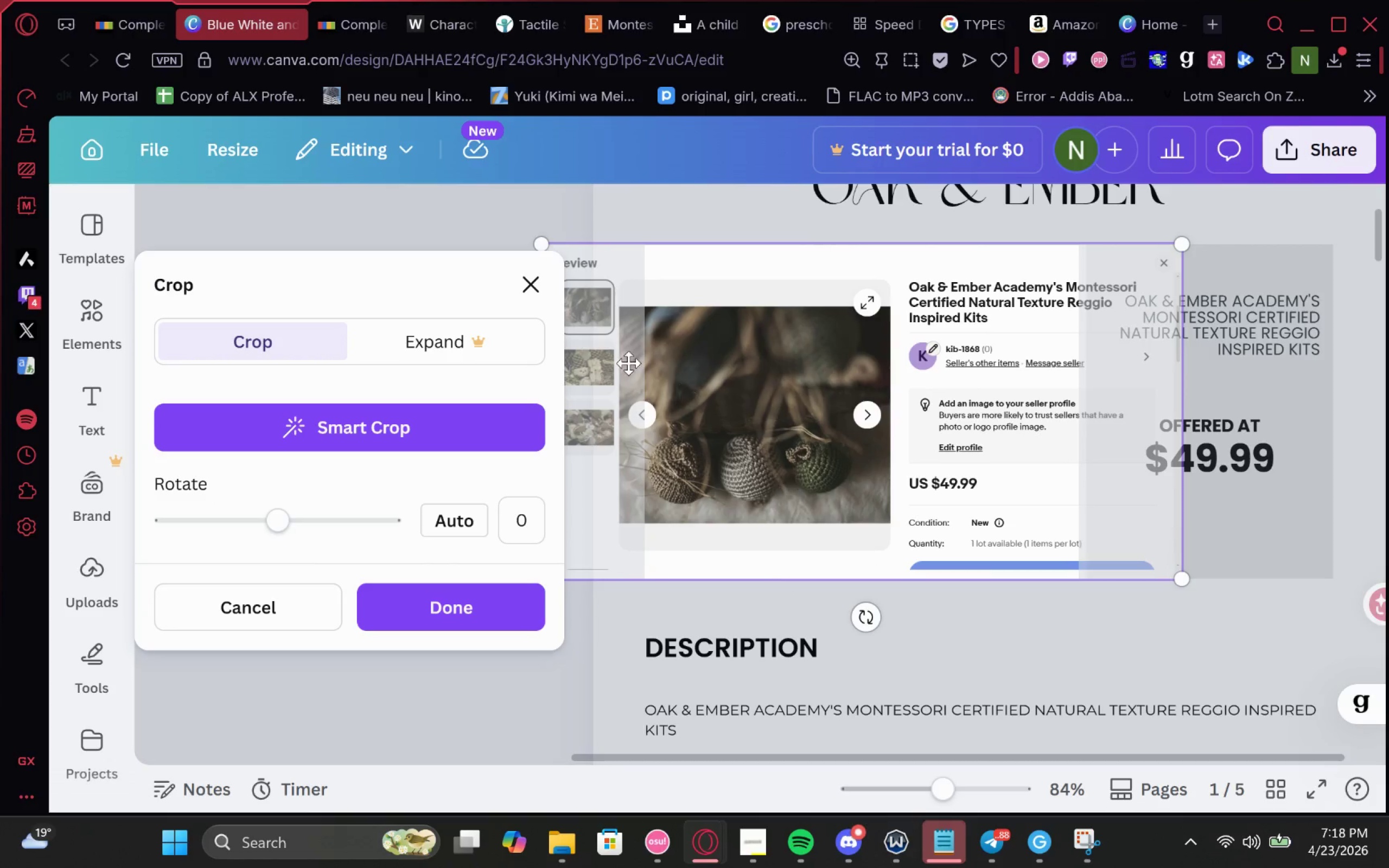 
left_click([535, 286])
 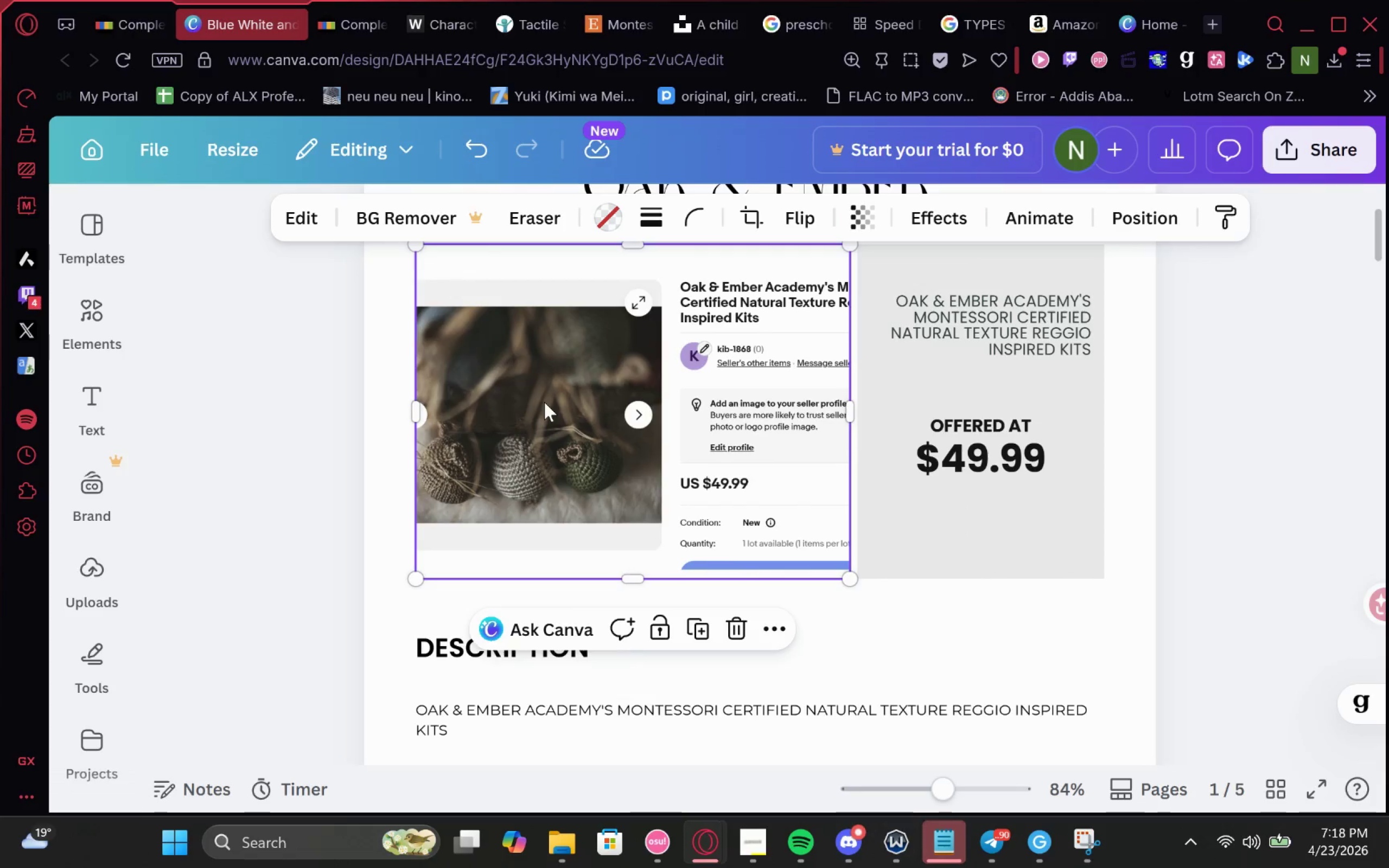 
double_click([544, 402])
 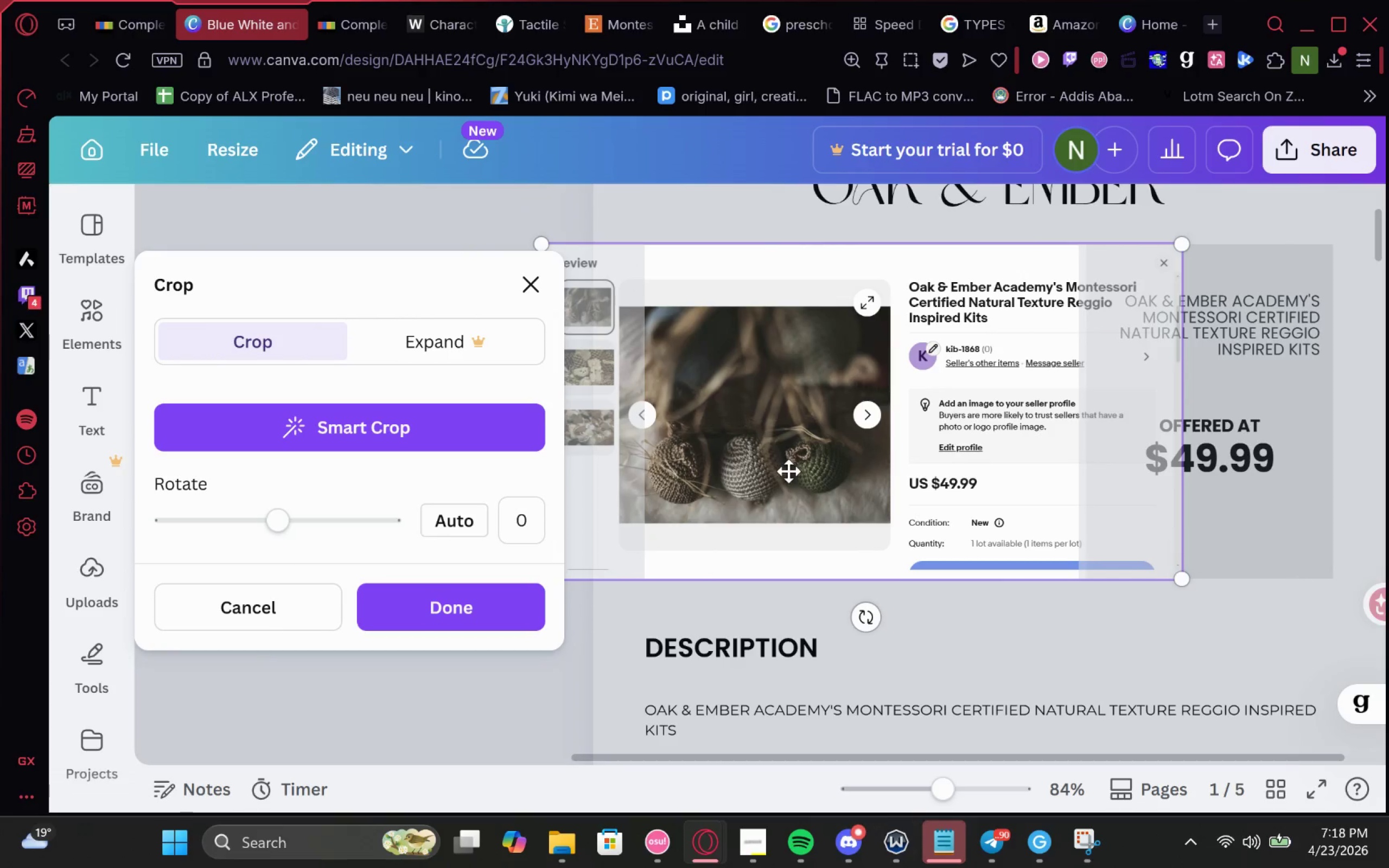 
left_click_drag(start_coordinate=[773, 467], to_coordinate=[813, 468])
 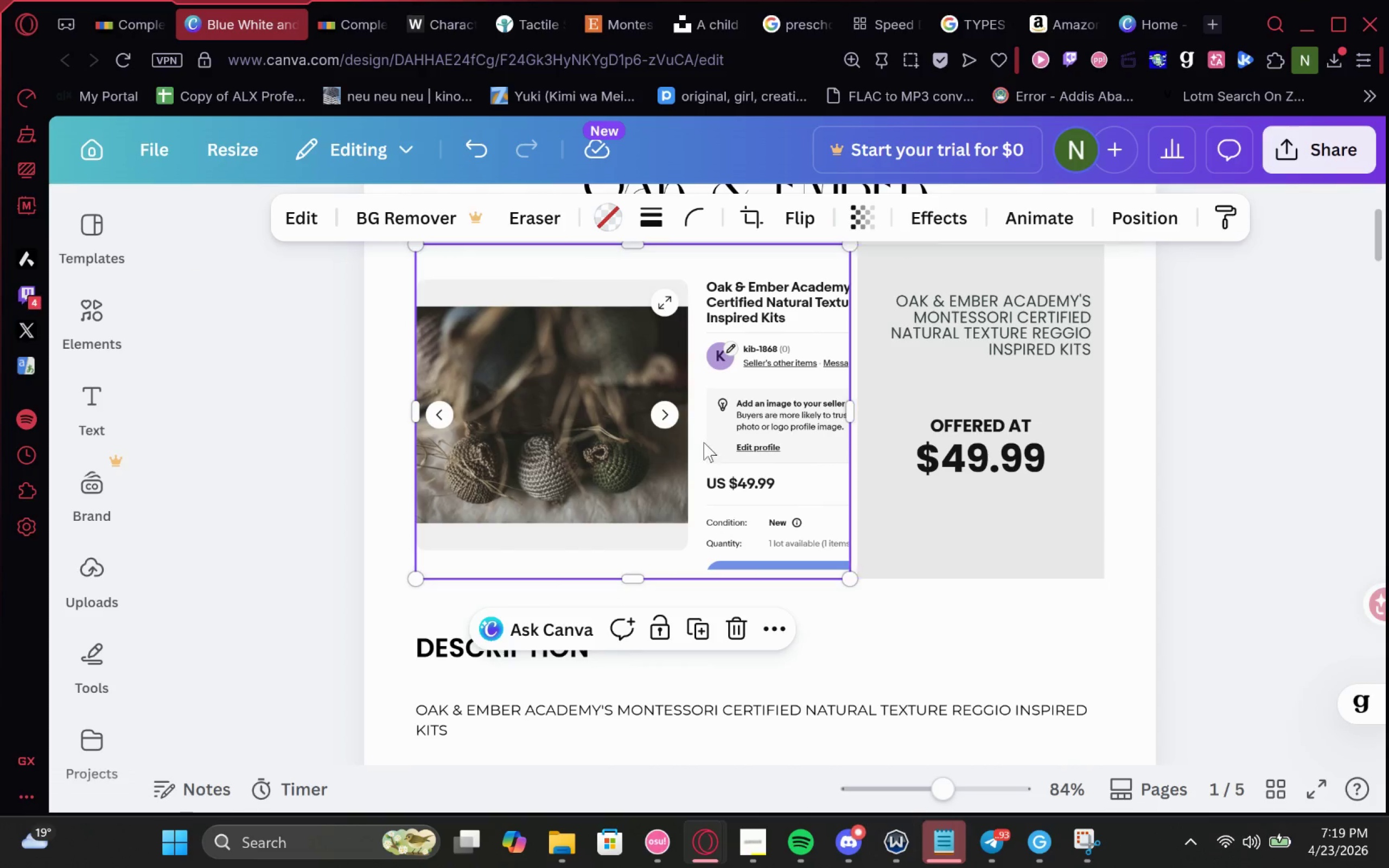 
left_click_drag(start_coordinate=[413, 410], to_coordinate=[364, 410])
 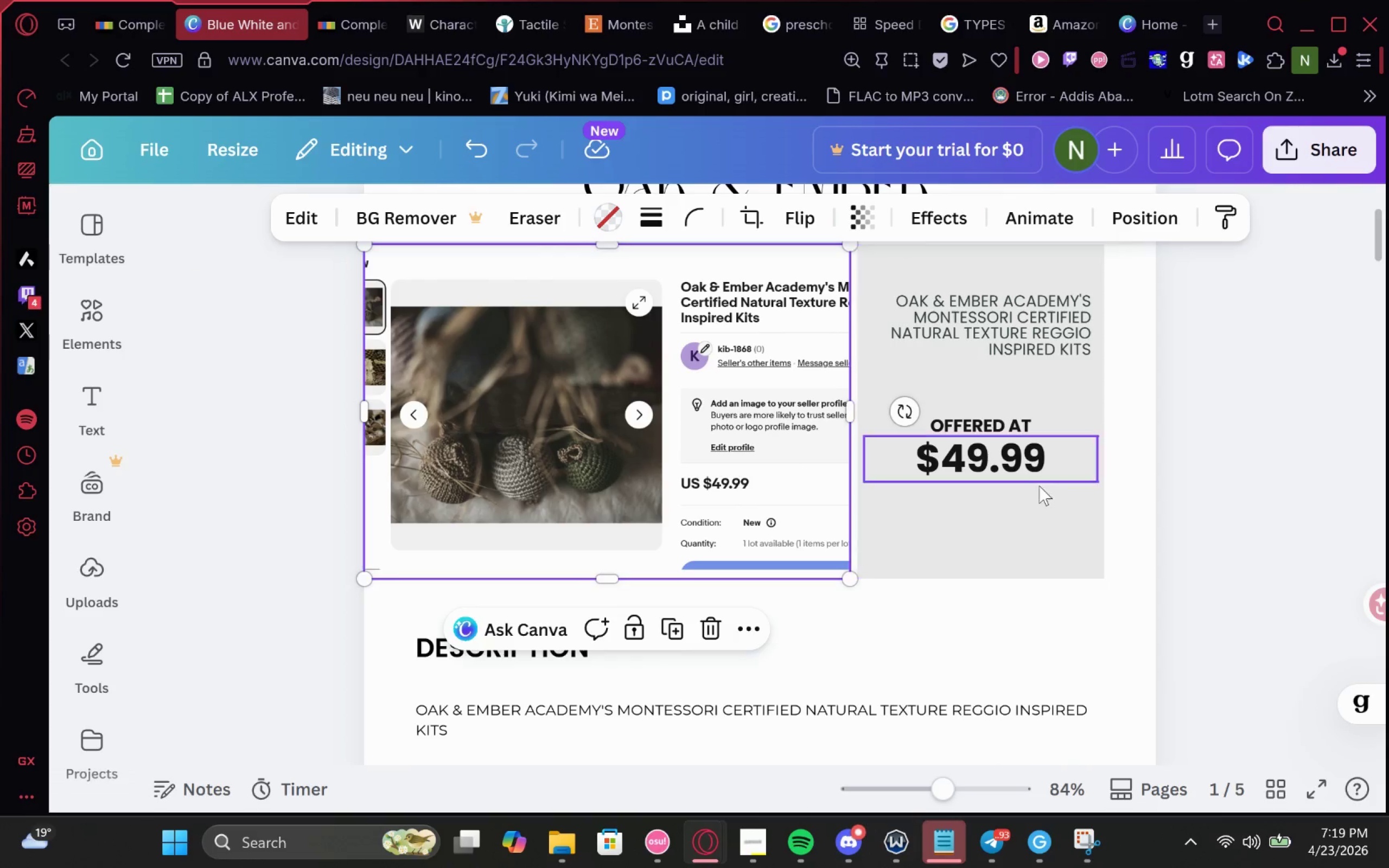 
left_click([1039, 486])
 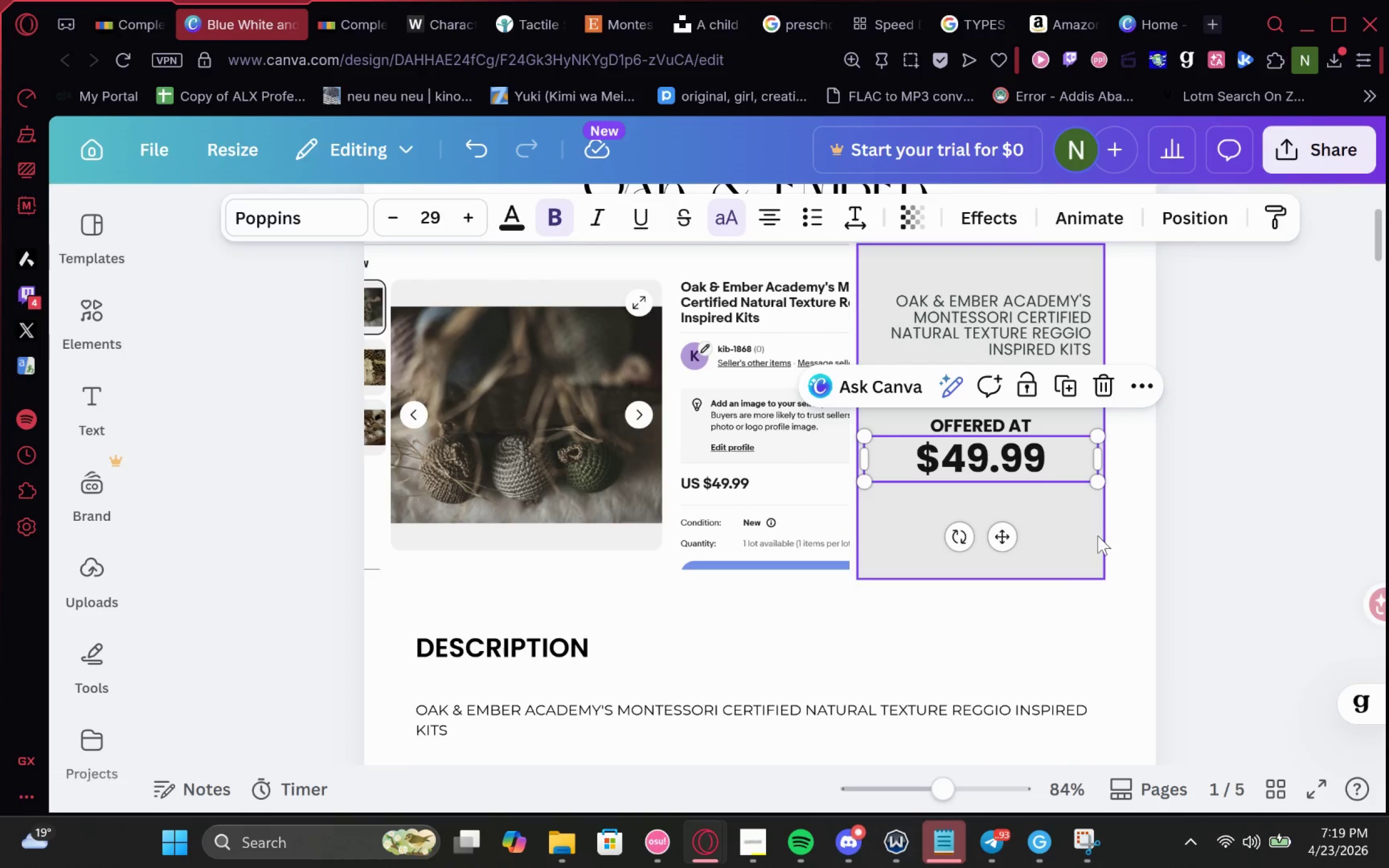 
left_click([1098, 535])
 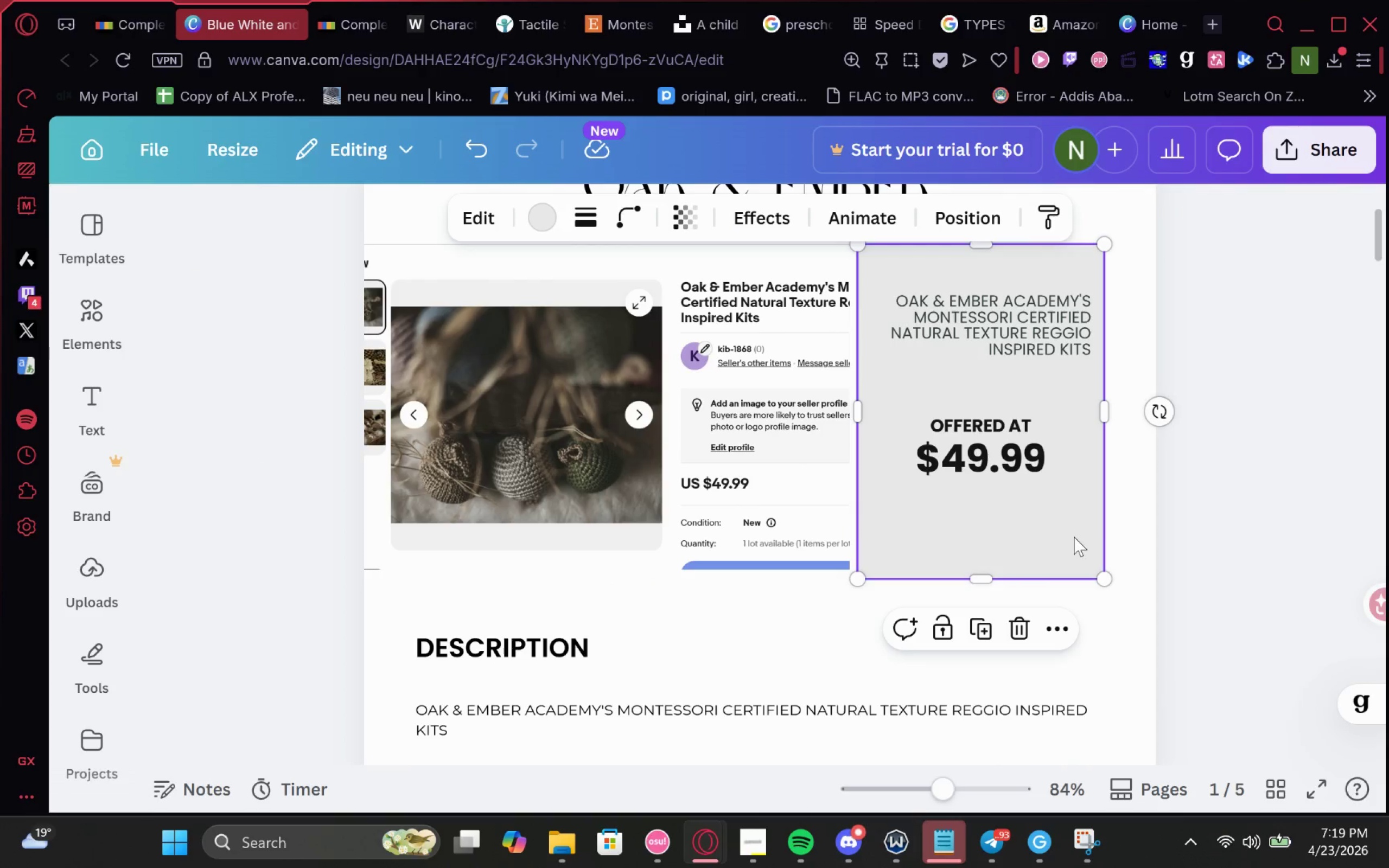 
left_click_drag(start_coordinate=[1071, 537], to_coordinate=[1093, 537])
 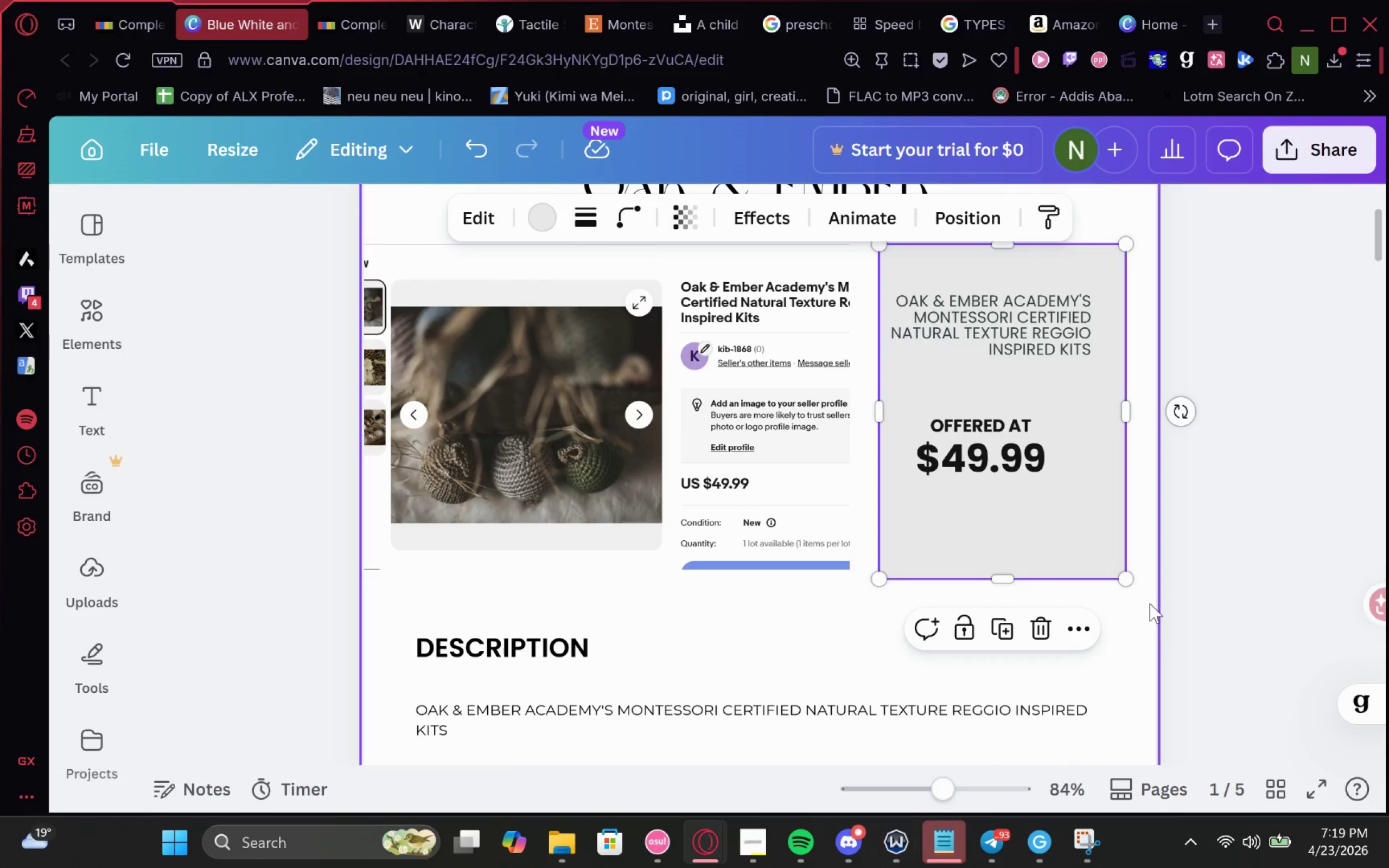 
key(Control+Z)
 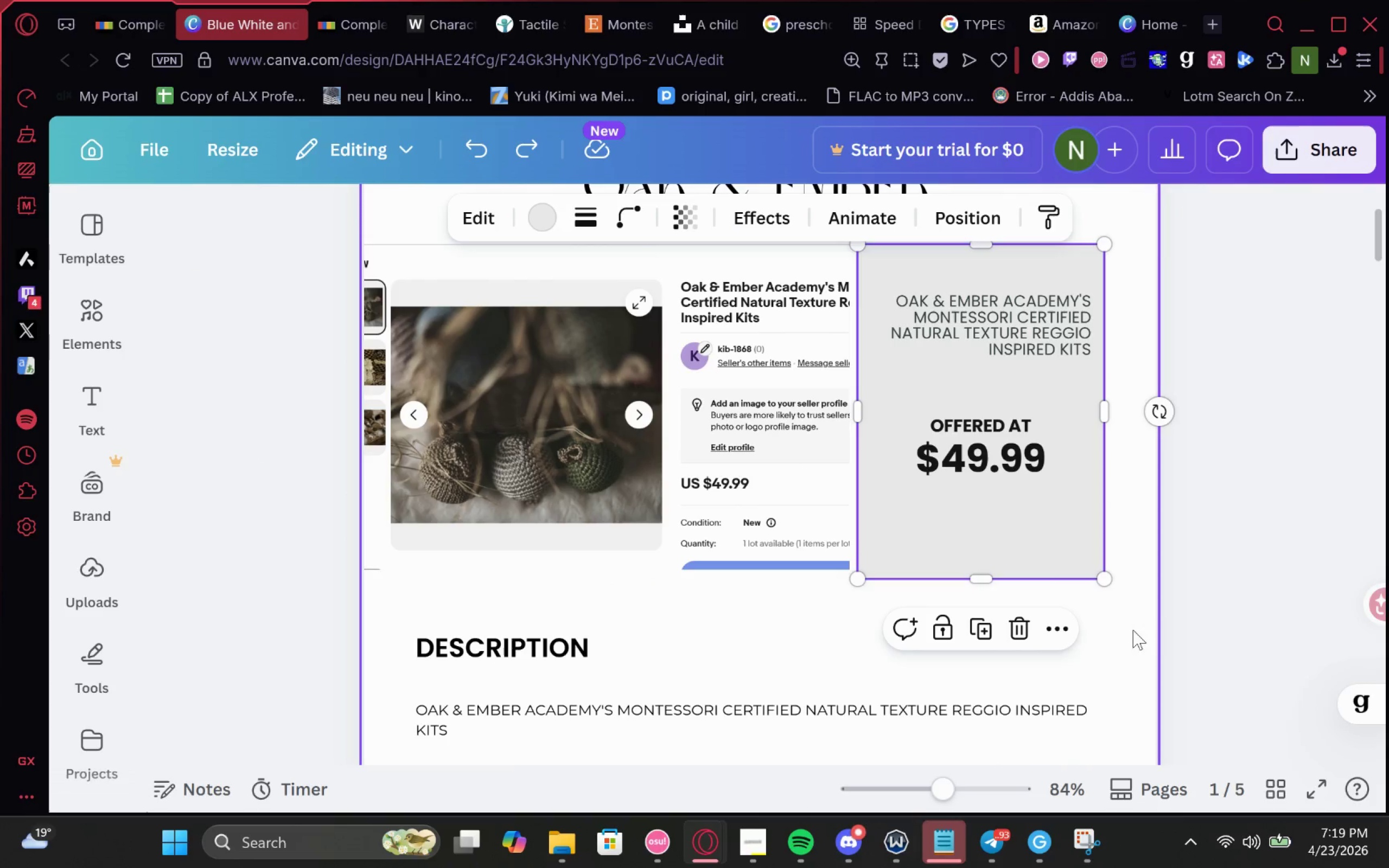 
left_click([1126, 630])
 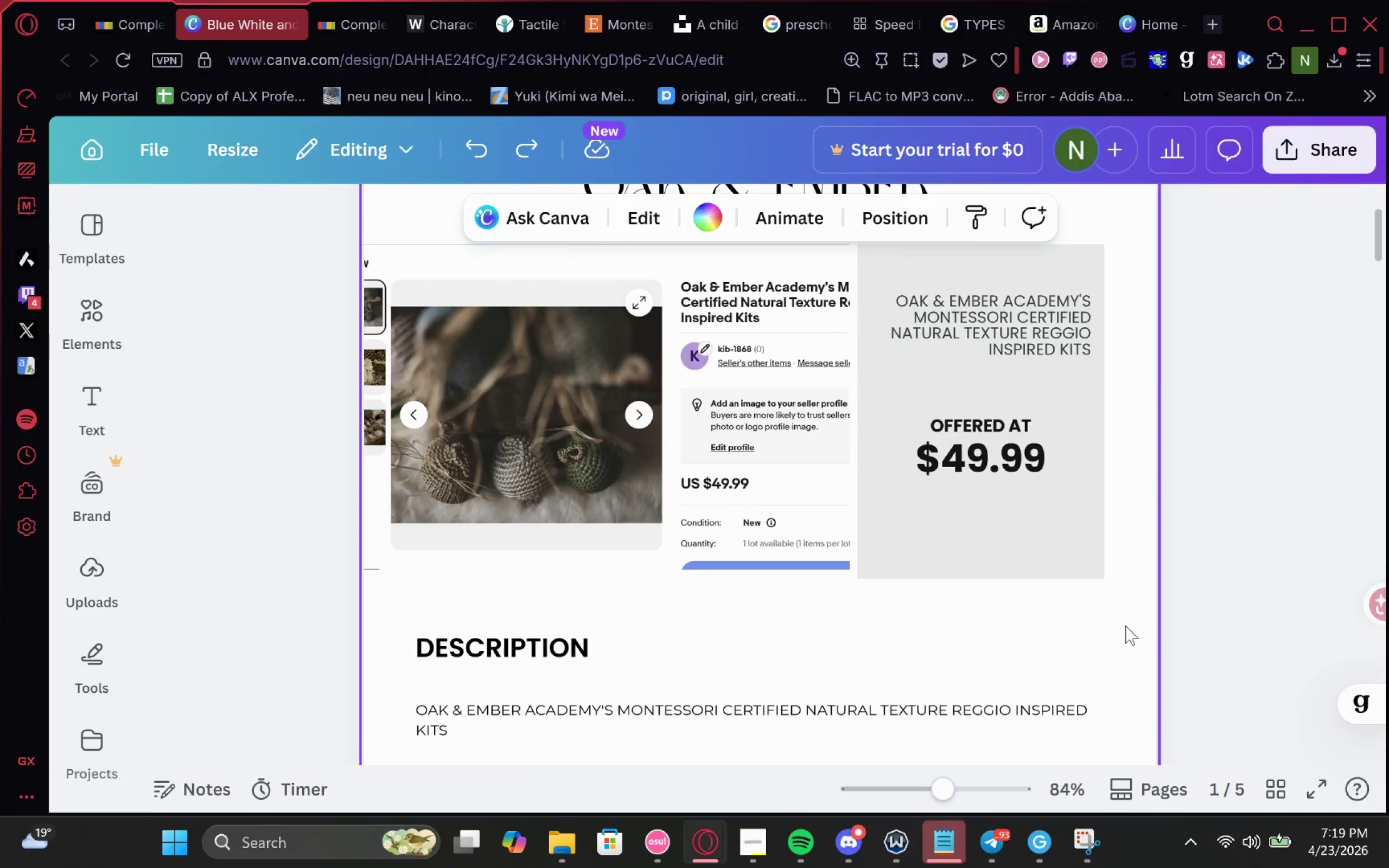 
left_click_drag(start_coordinate=[1125, 623], to_coordinate=[902, 273])
 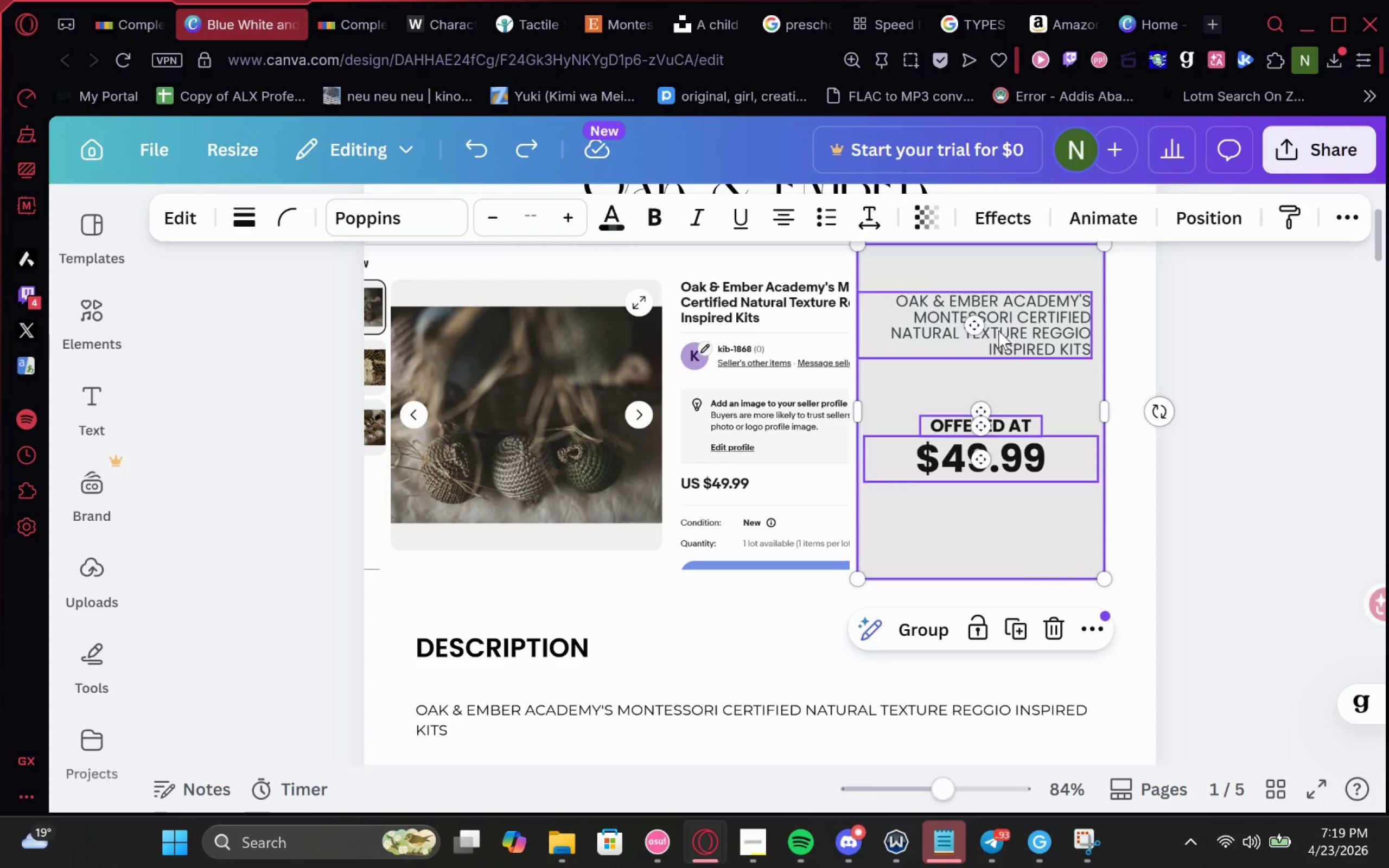 
left_click_drag(start_coordinate=[998, 330], to_coordinate=[1043, 334])
 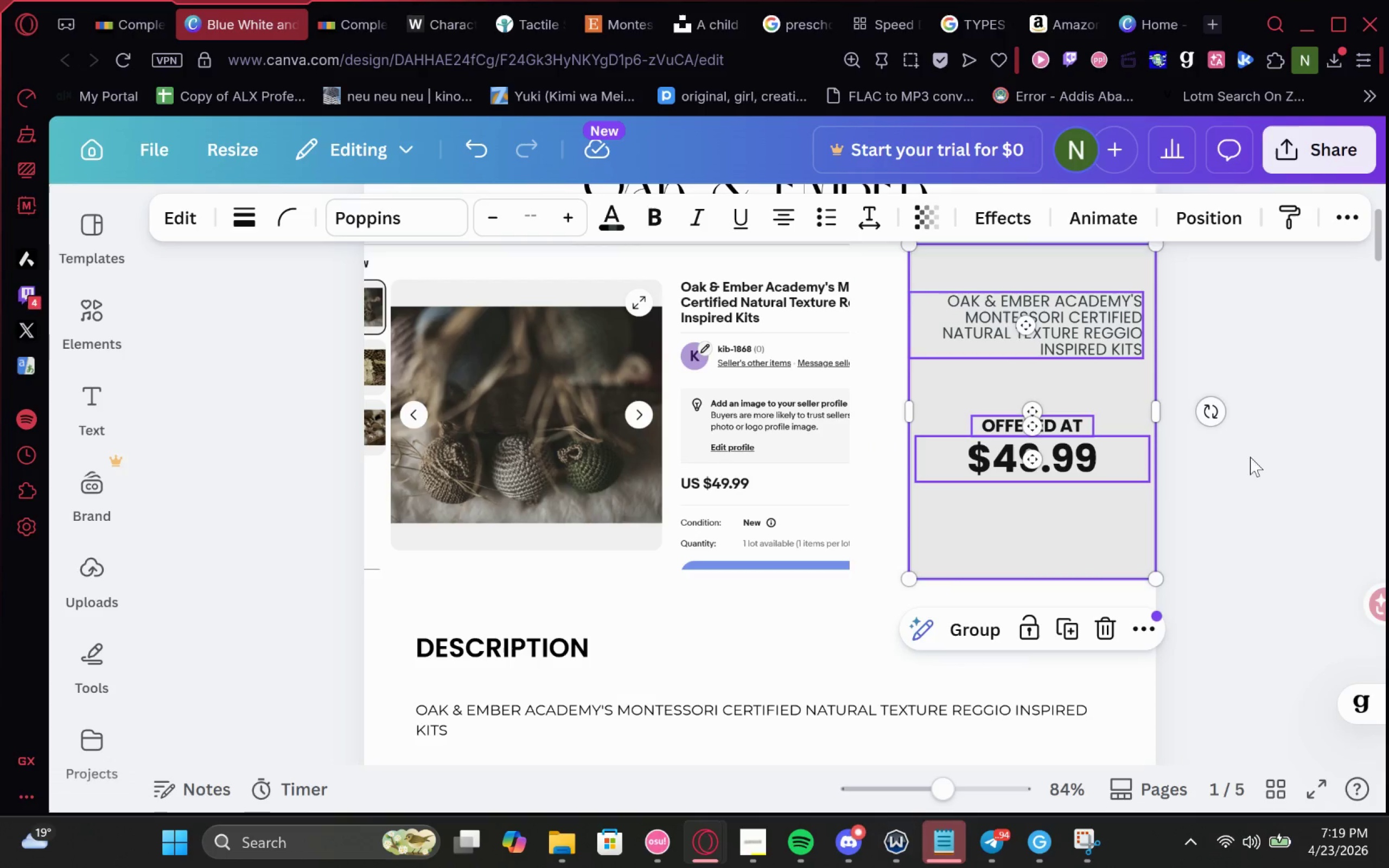 
left_click([1260, 532])
 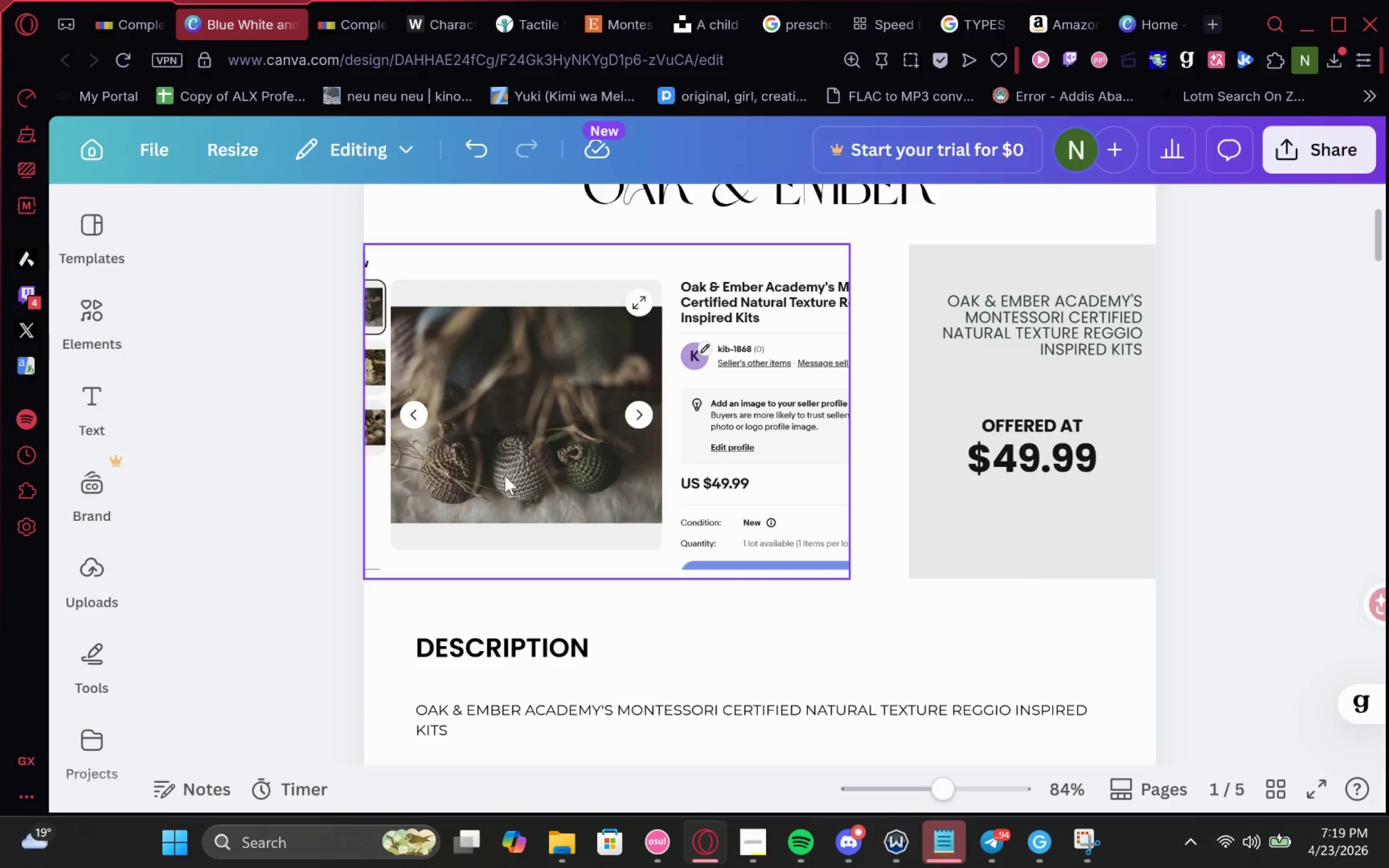 
left_click([505, 475])
 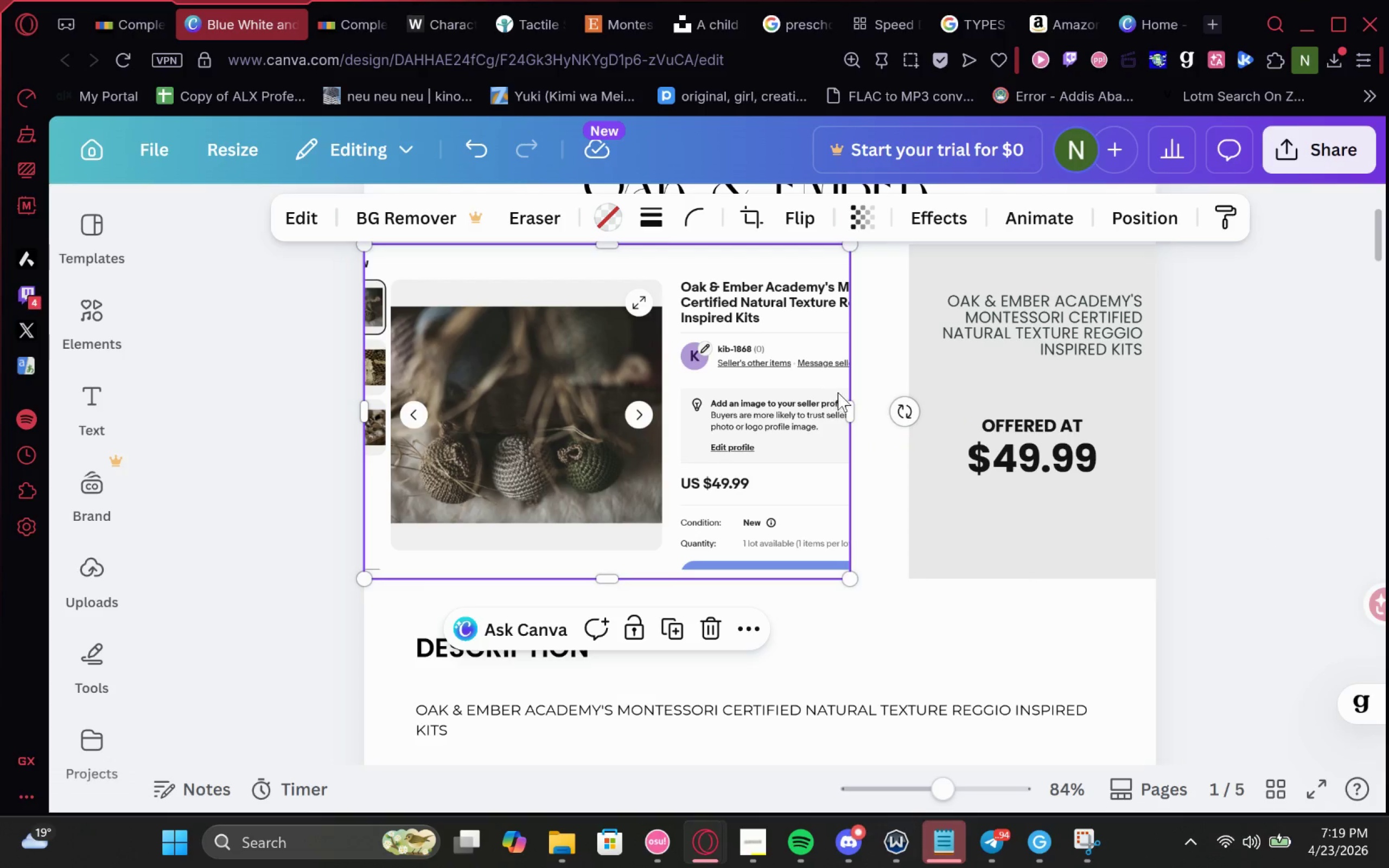 
left_click_drag(start_coordinate=[848, 404], to_coordinate=[901, 418])
 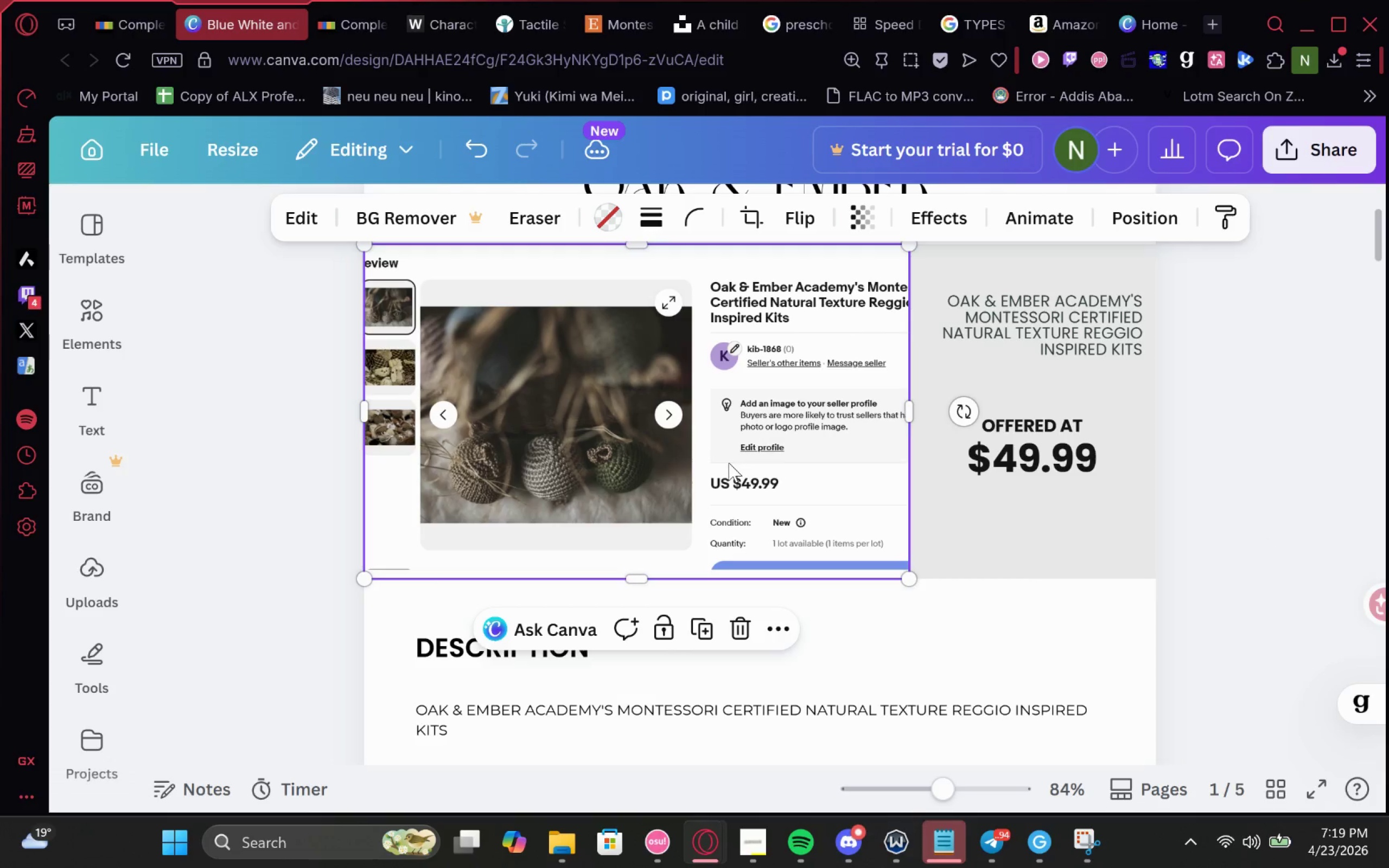 
double_click([729, 463])
 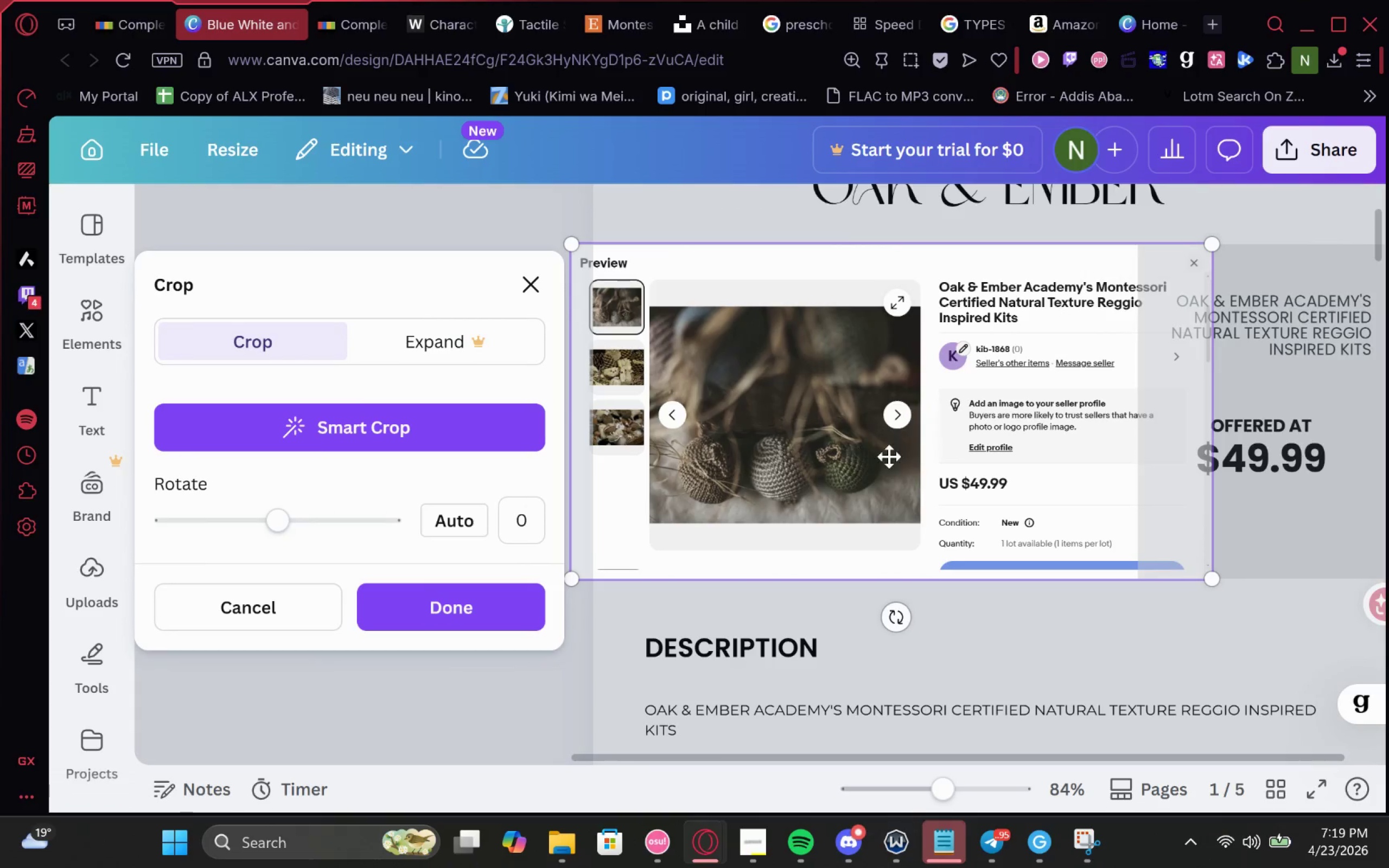 
left_click_drag(start_coordinate=[910, 474], to_coordinate=[851, 476])
 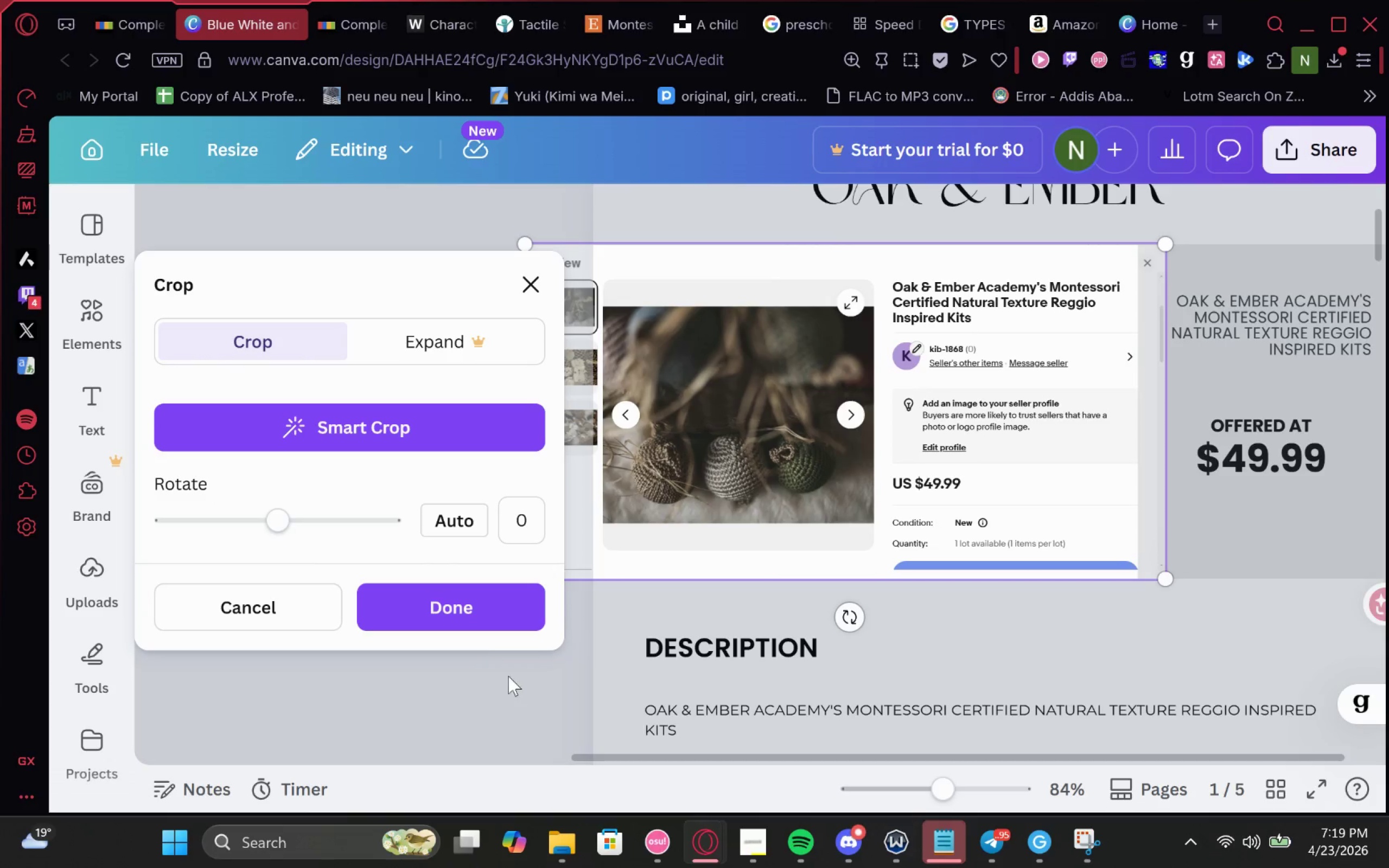 
left_click([471, 603])
 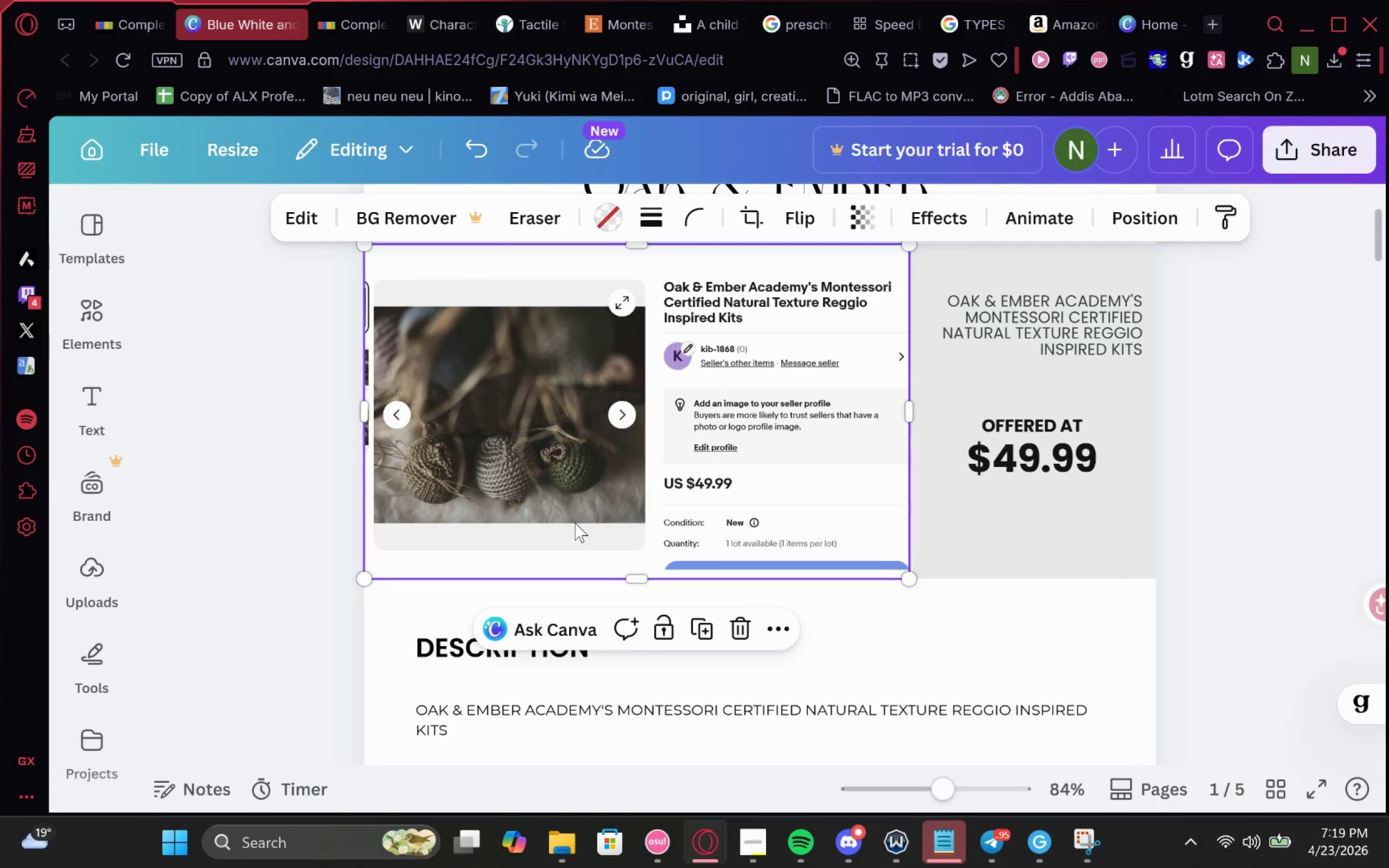 
double_click([575, 522])
 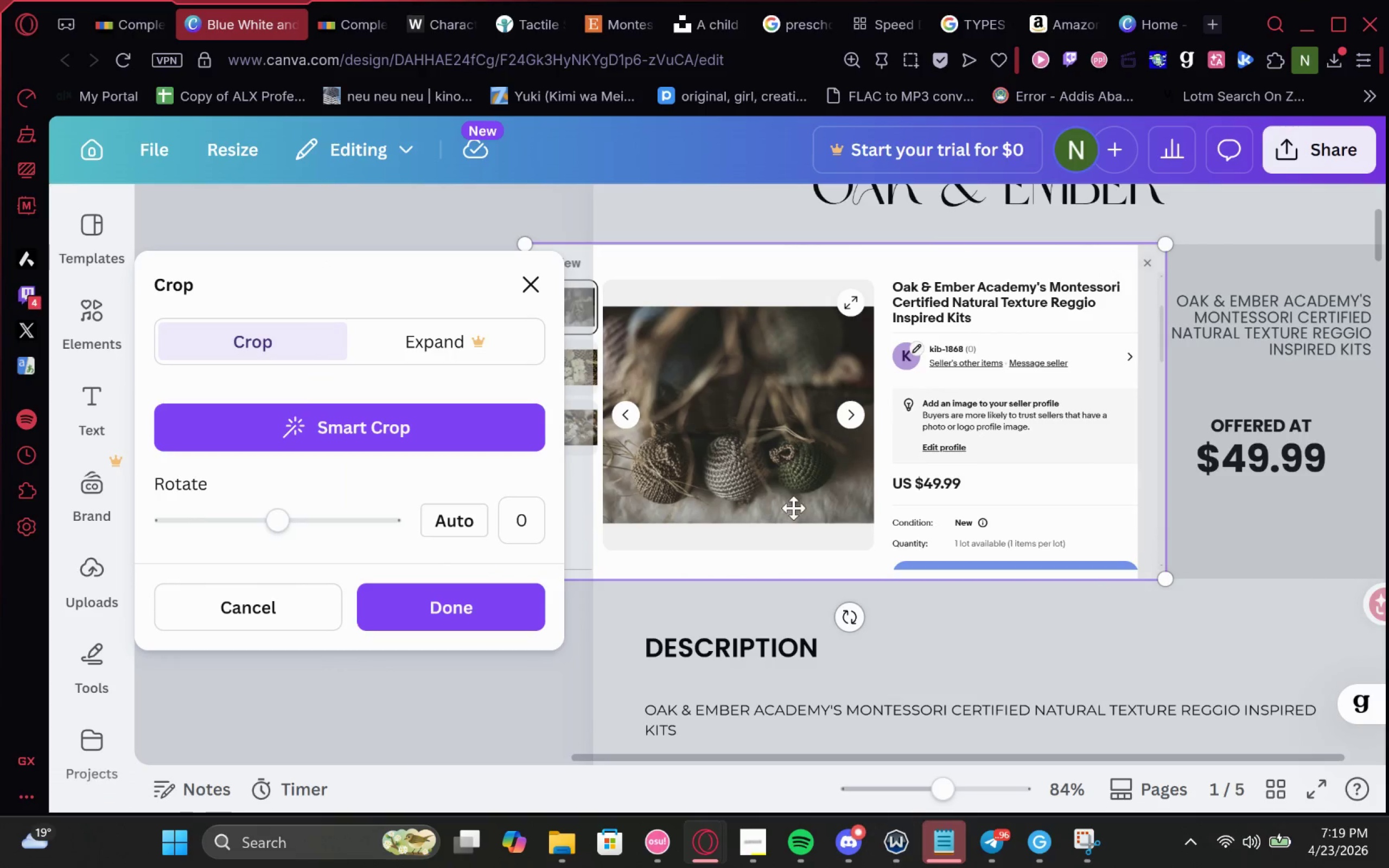 
left_click_drag(start_coordinate=[795, 499], to_coordinate=[782, 499])
 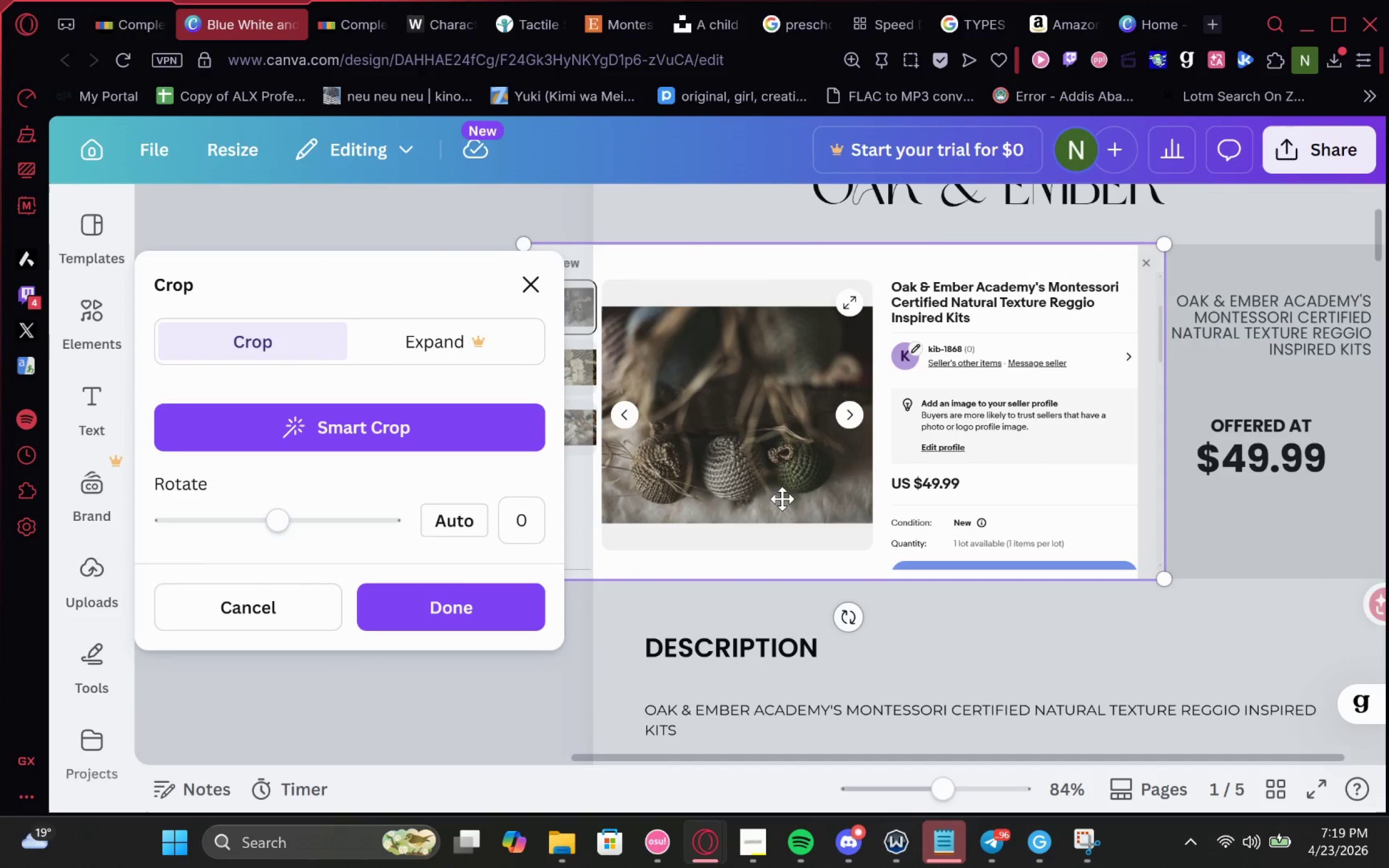 
left_click_drag(start_coordinate=[780, 500], to_coordinate=[761, 513])
 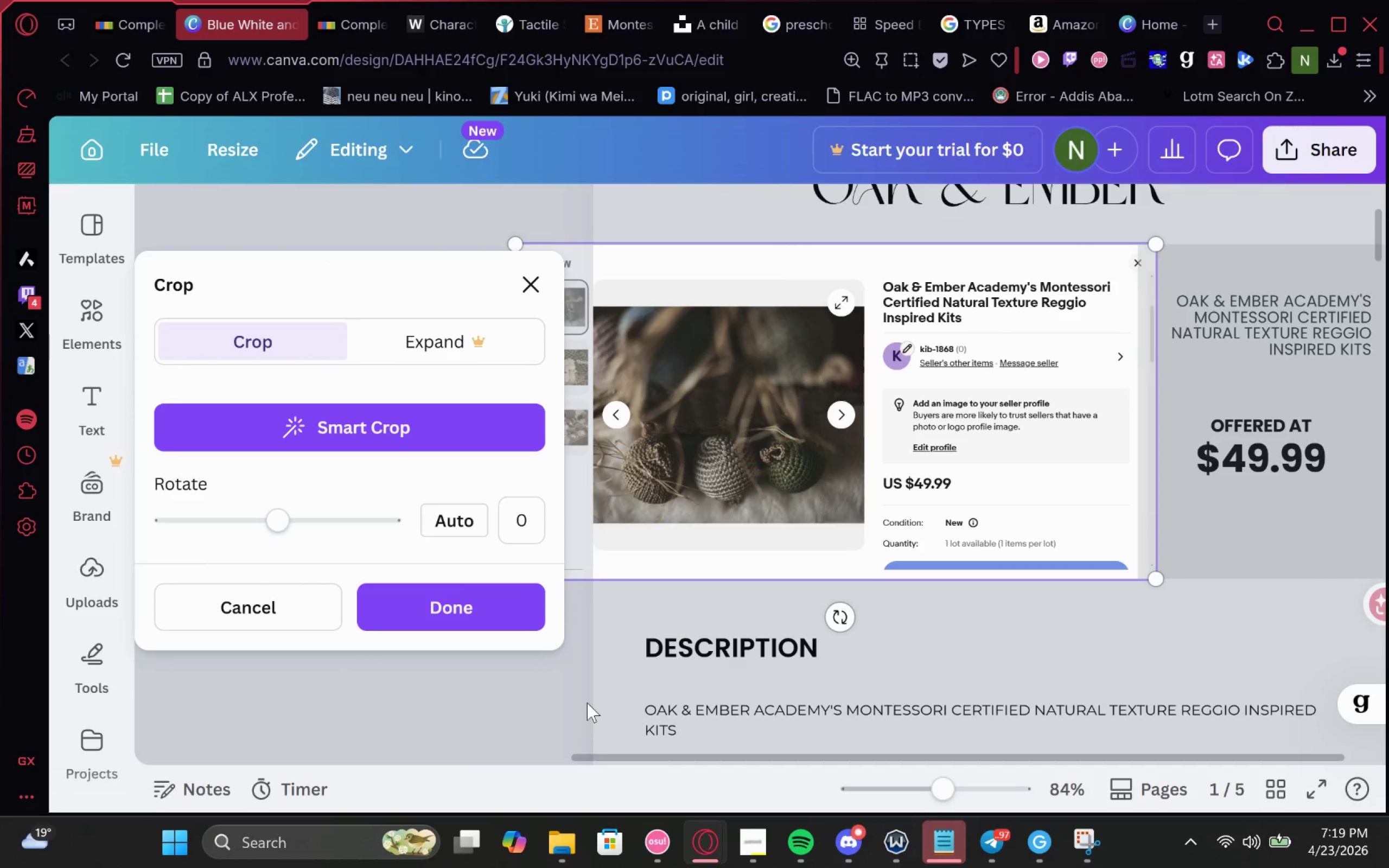 
left_click([576, 697])
 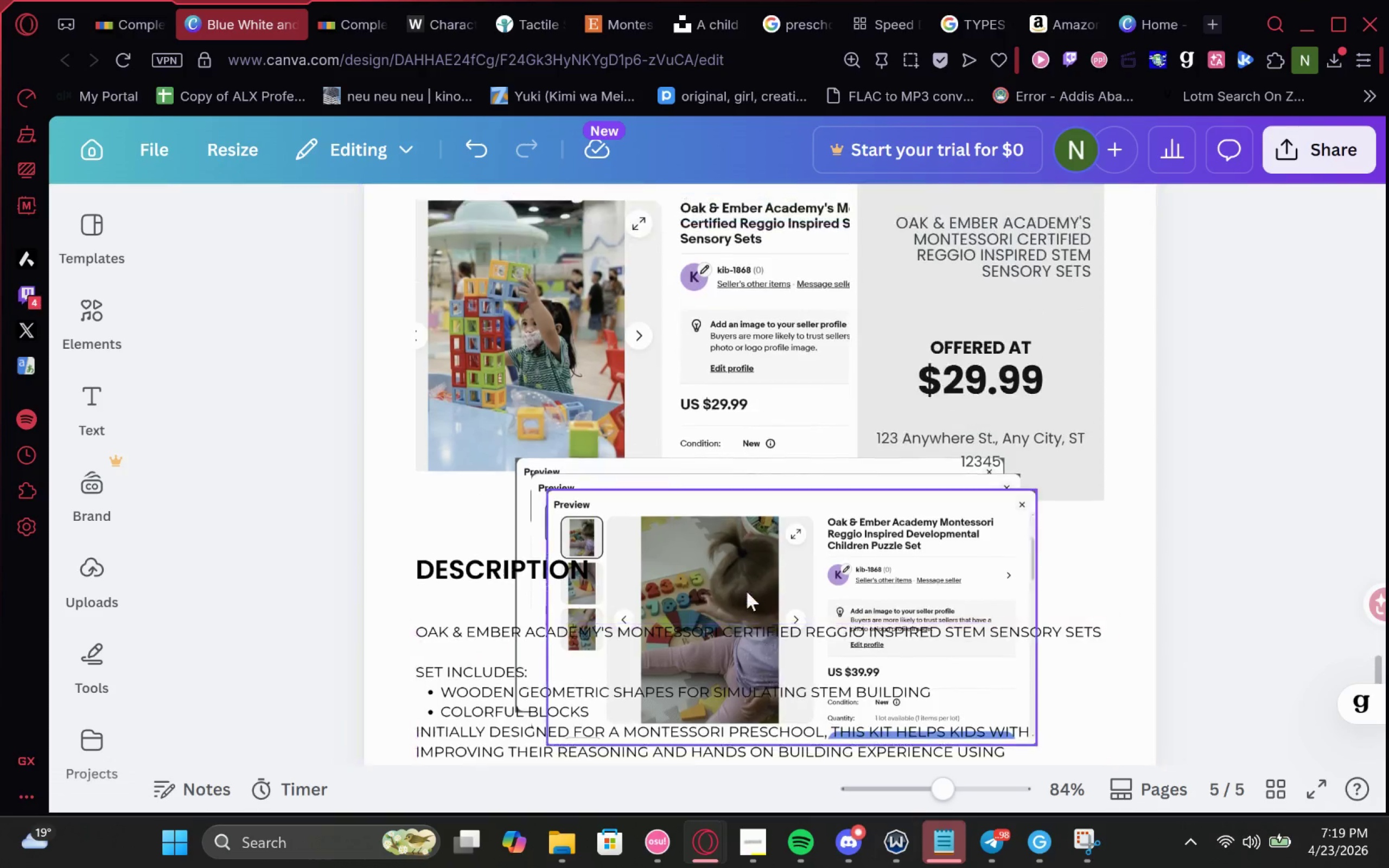 
wait(17.45)
 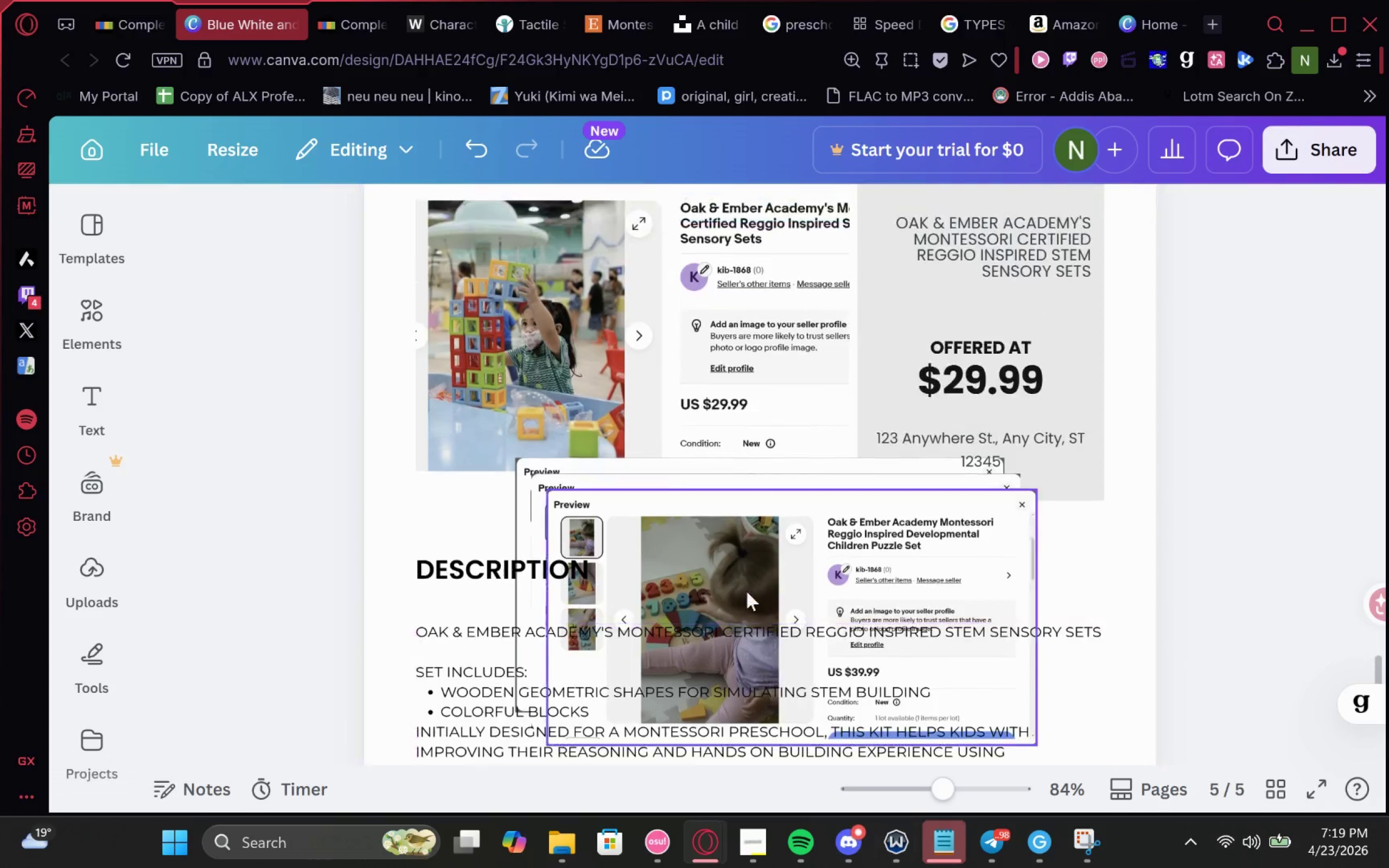 
left_click([1128, 615])
 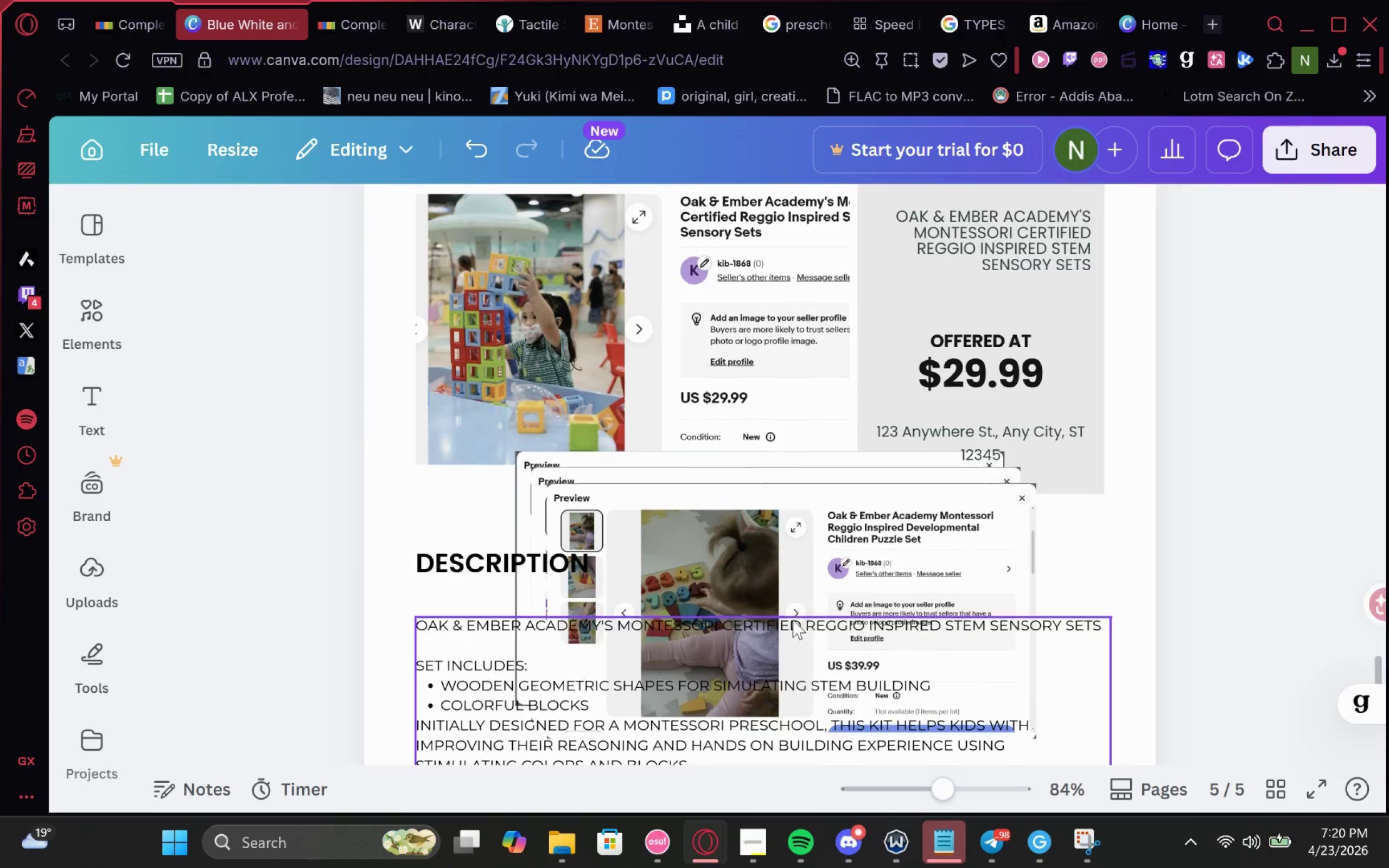 
left_click_drag(start_coordinate=[752, 560], to_coordinate=[648, 501])
 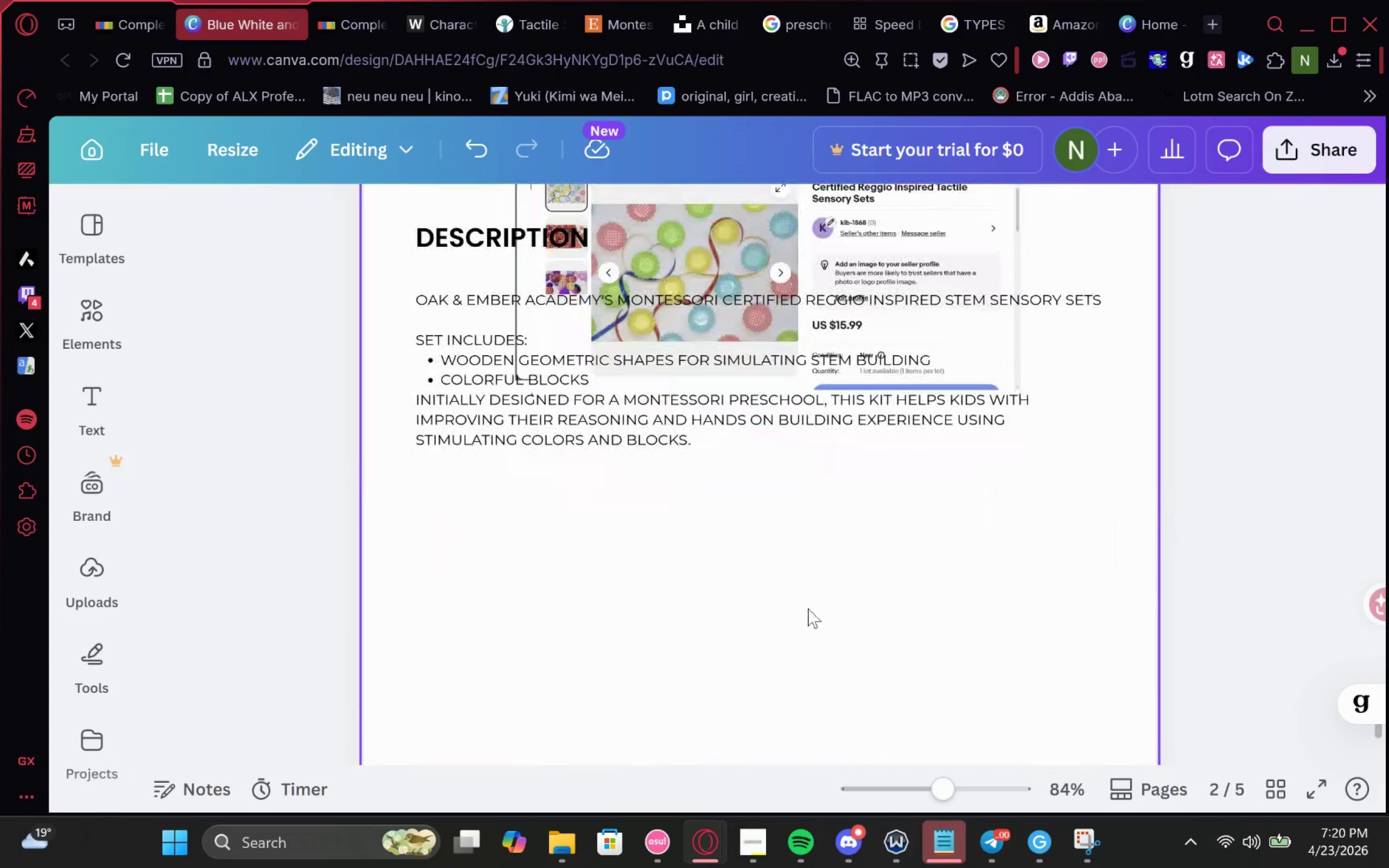 
left_click_drag(start_coordinate=[789, 489], to_coordinate=[623, 412])
 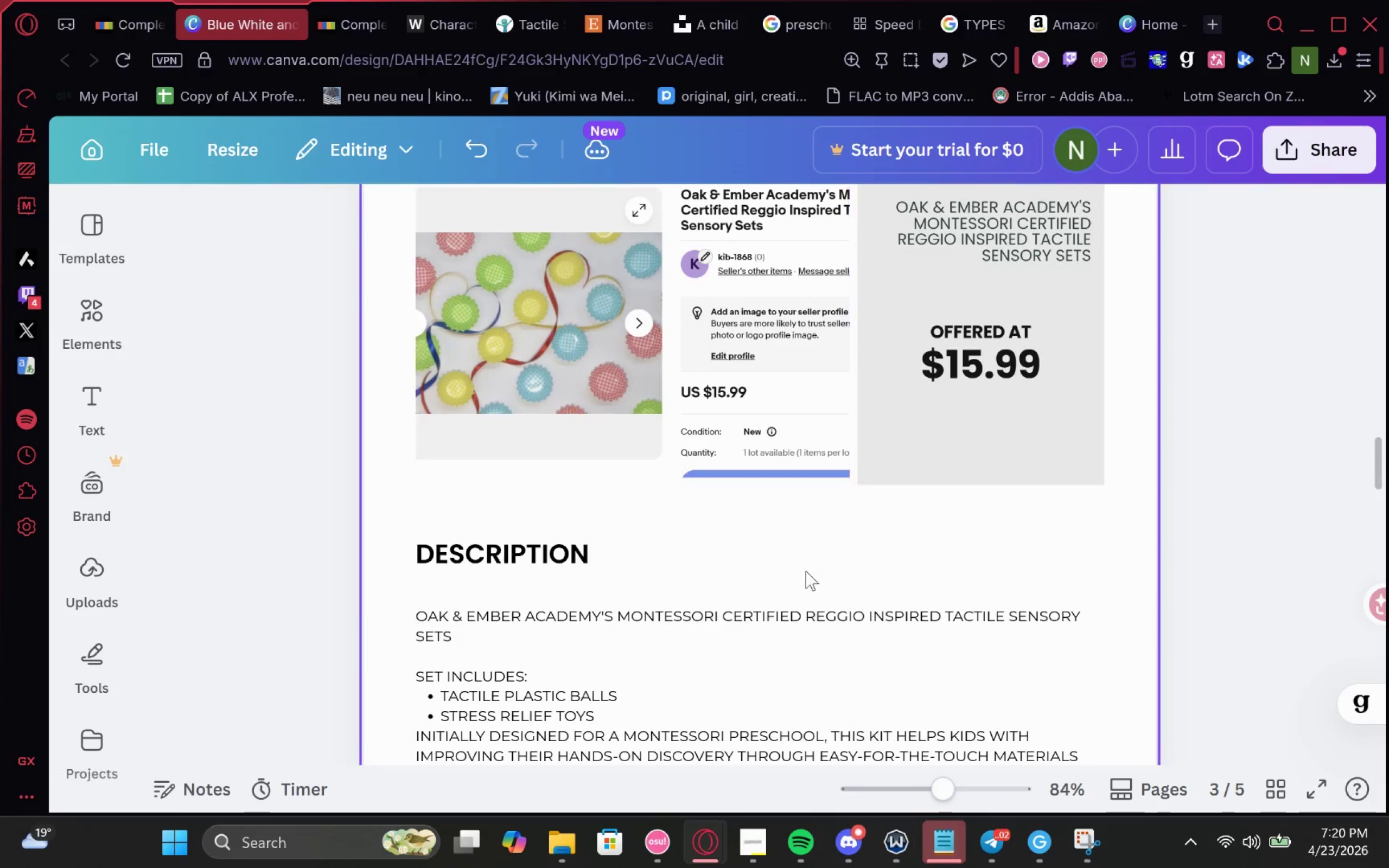 
mouse_move([794, 591])
 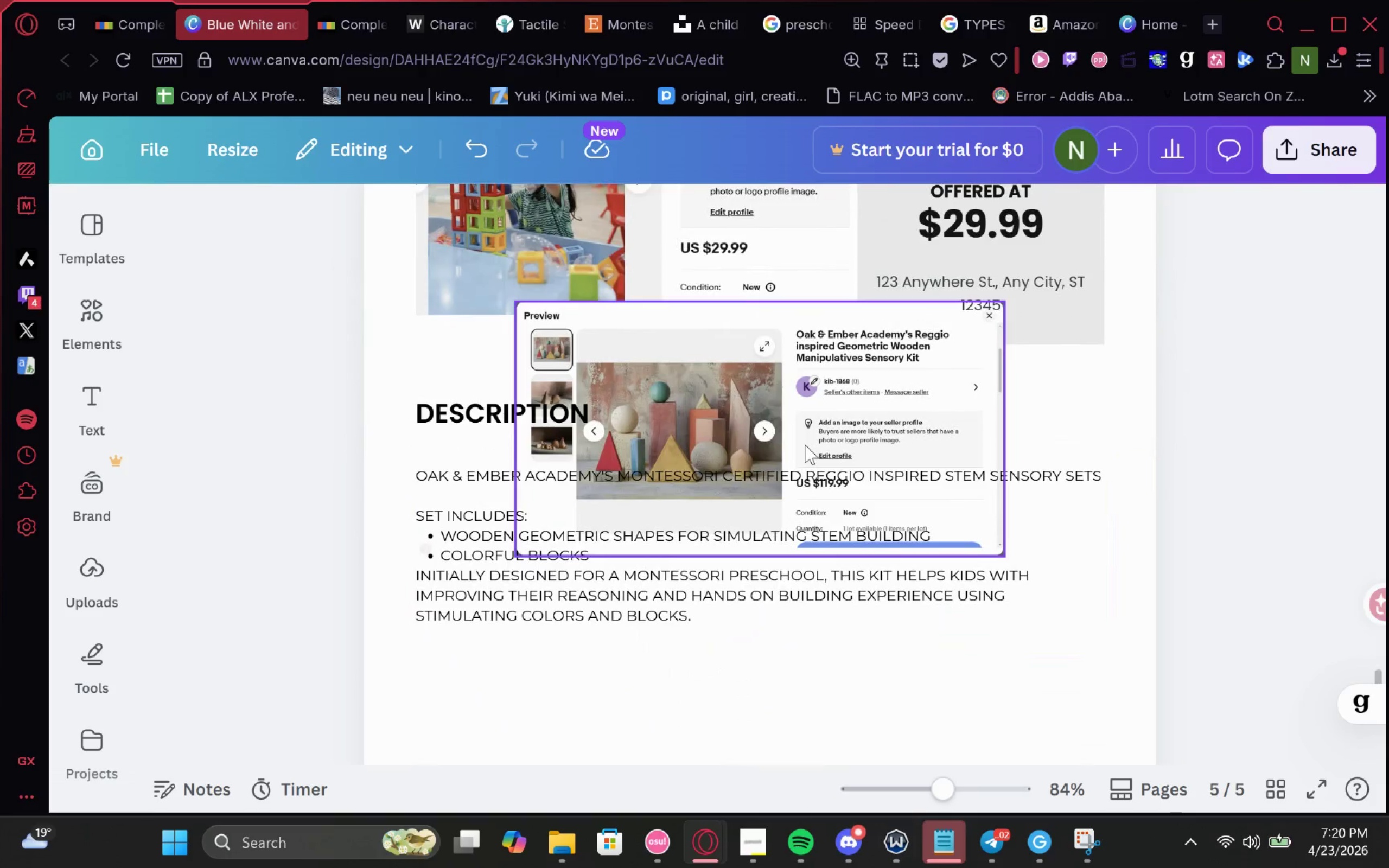 
left_click_drag(start_coordinate=[805, 445], to_coordinate=[760, 598])
 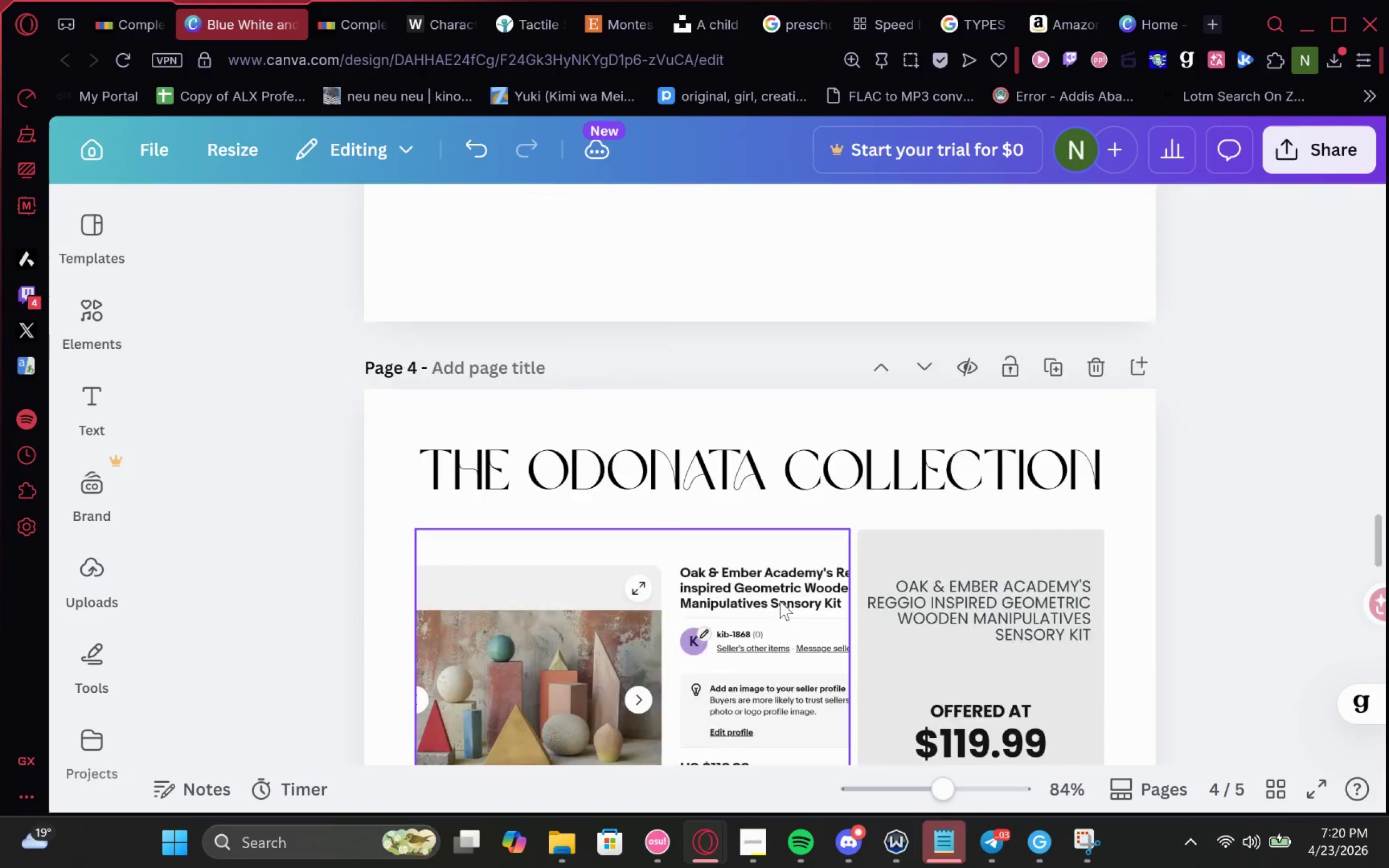 
mouse_move([865, 612])
 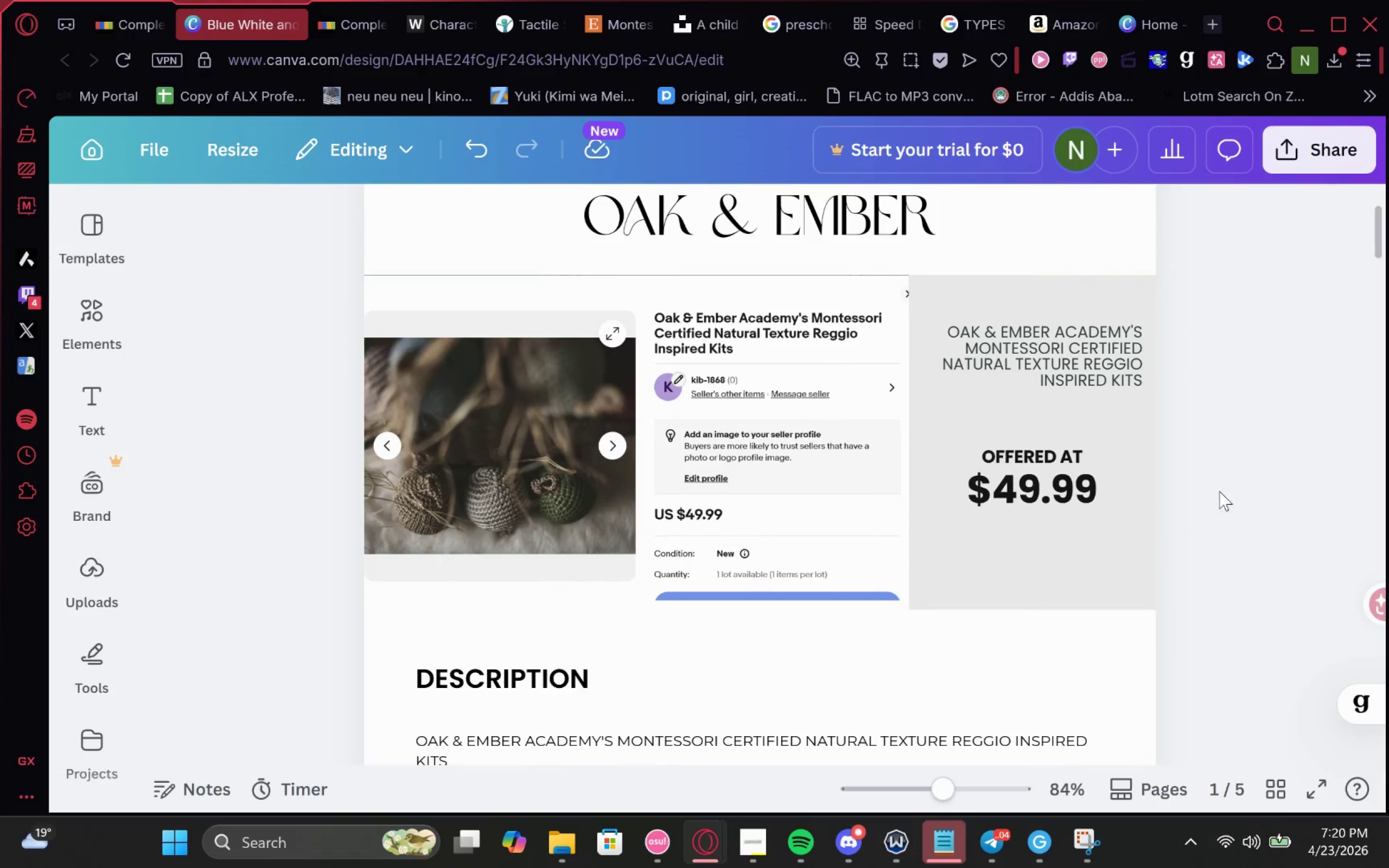 
left_click([1243, 437])
 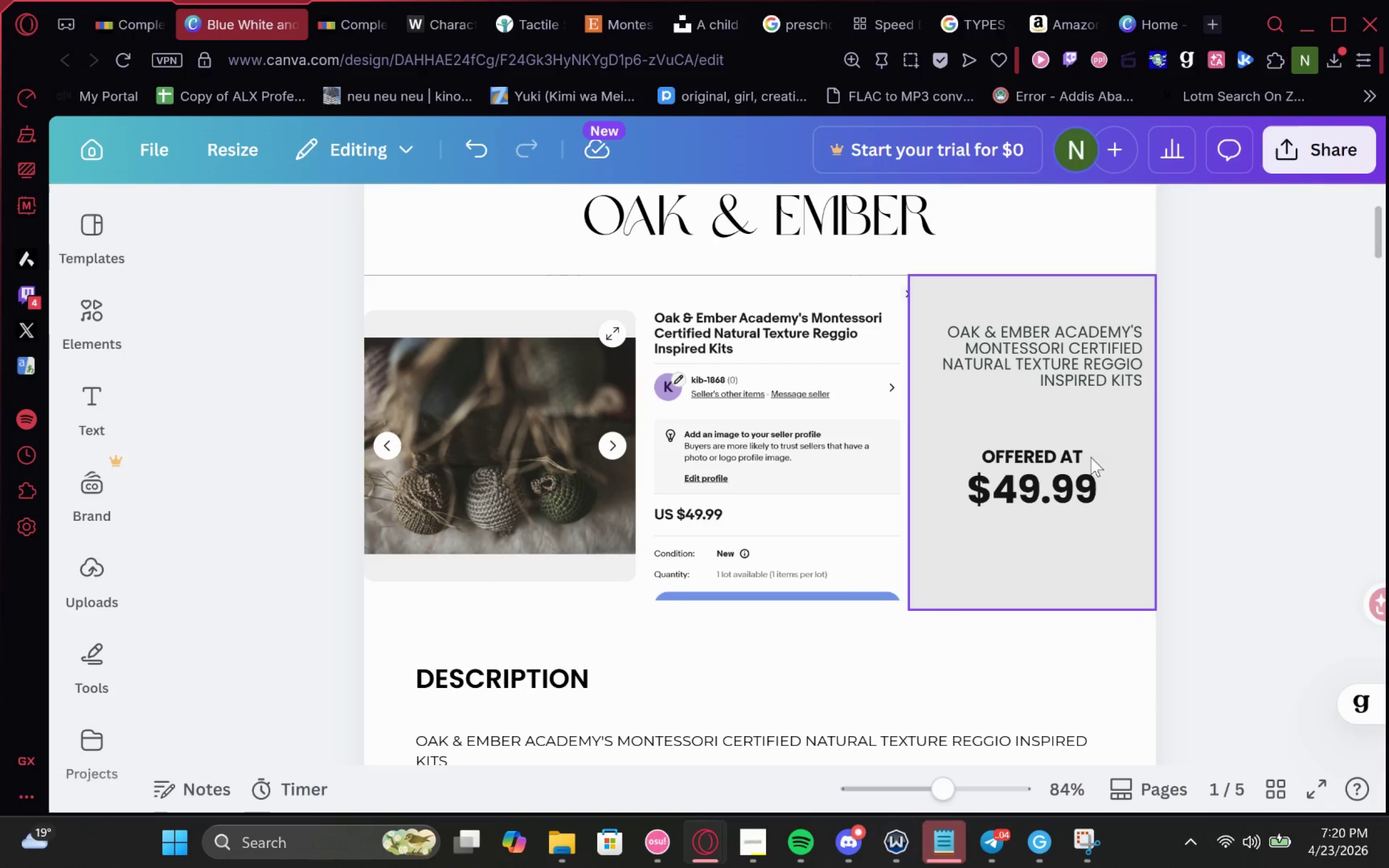 
left_click([930, 438])
 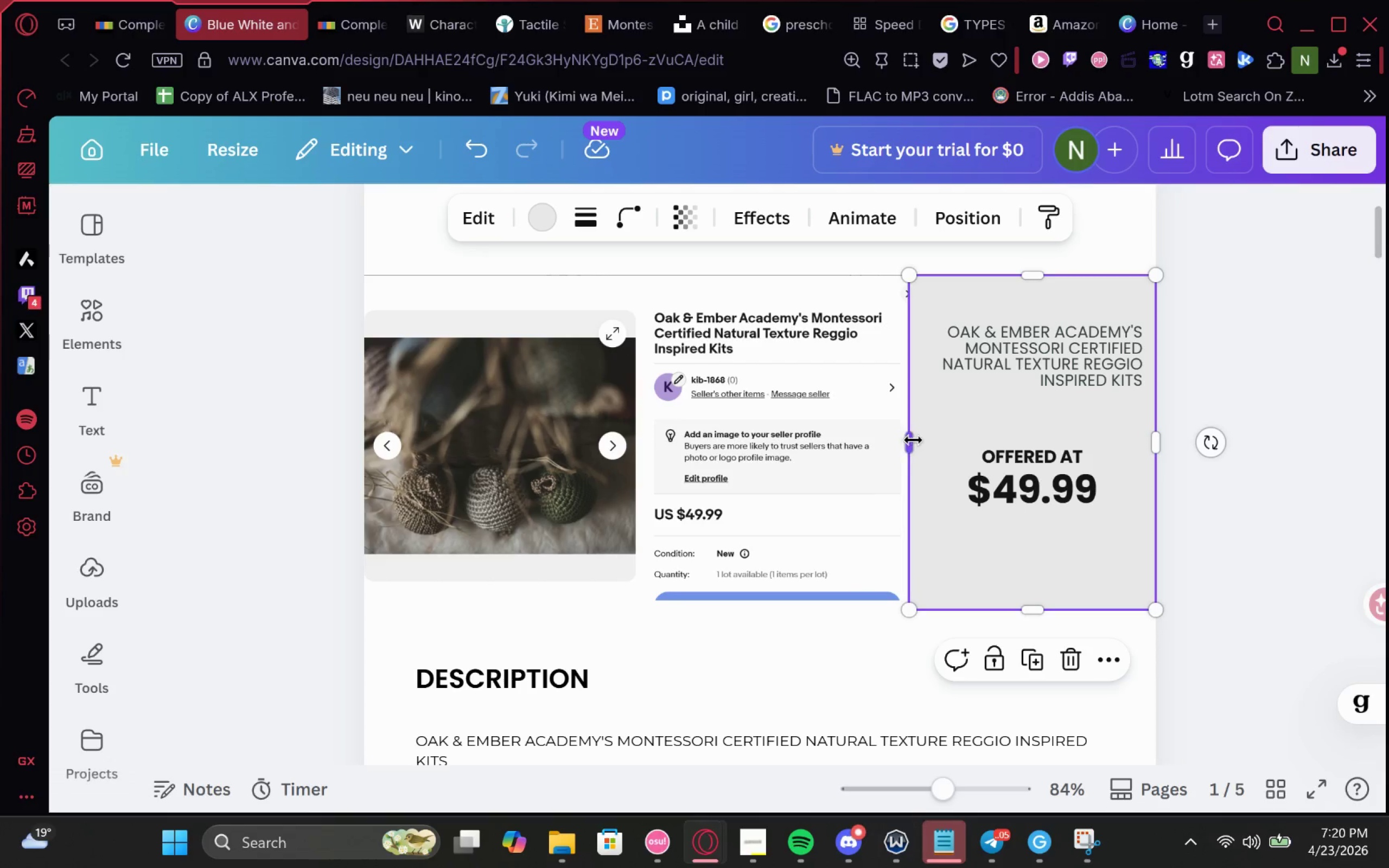 
left_click_drag(start_coordinate=[910, 441], to_coordinate=[937, 442])
 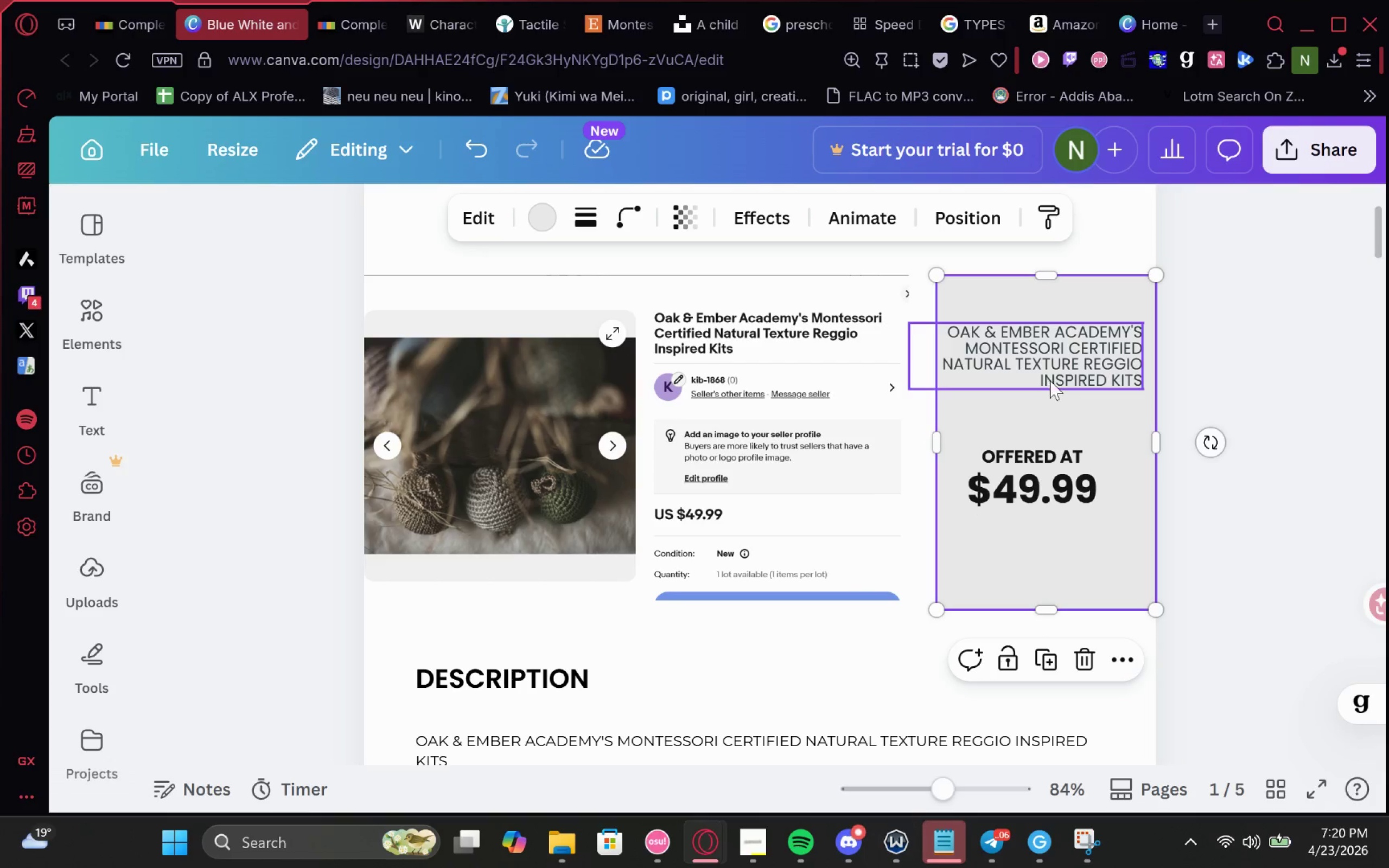 
left_click_drag(start_coordinate=[1051, 376], to_coordinate=[1065, 376])
 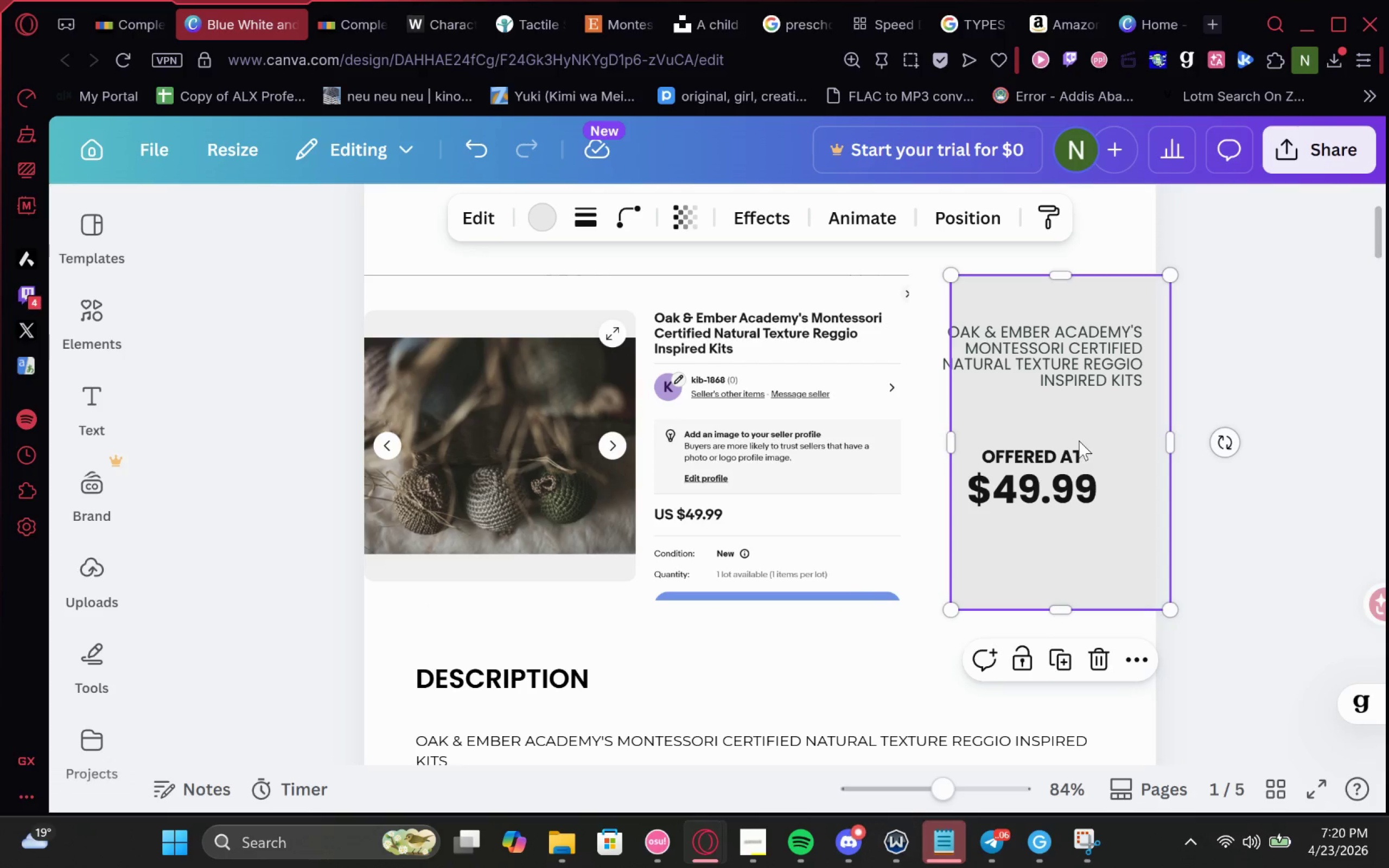 
key(Control+Z)
 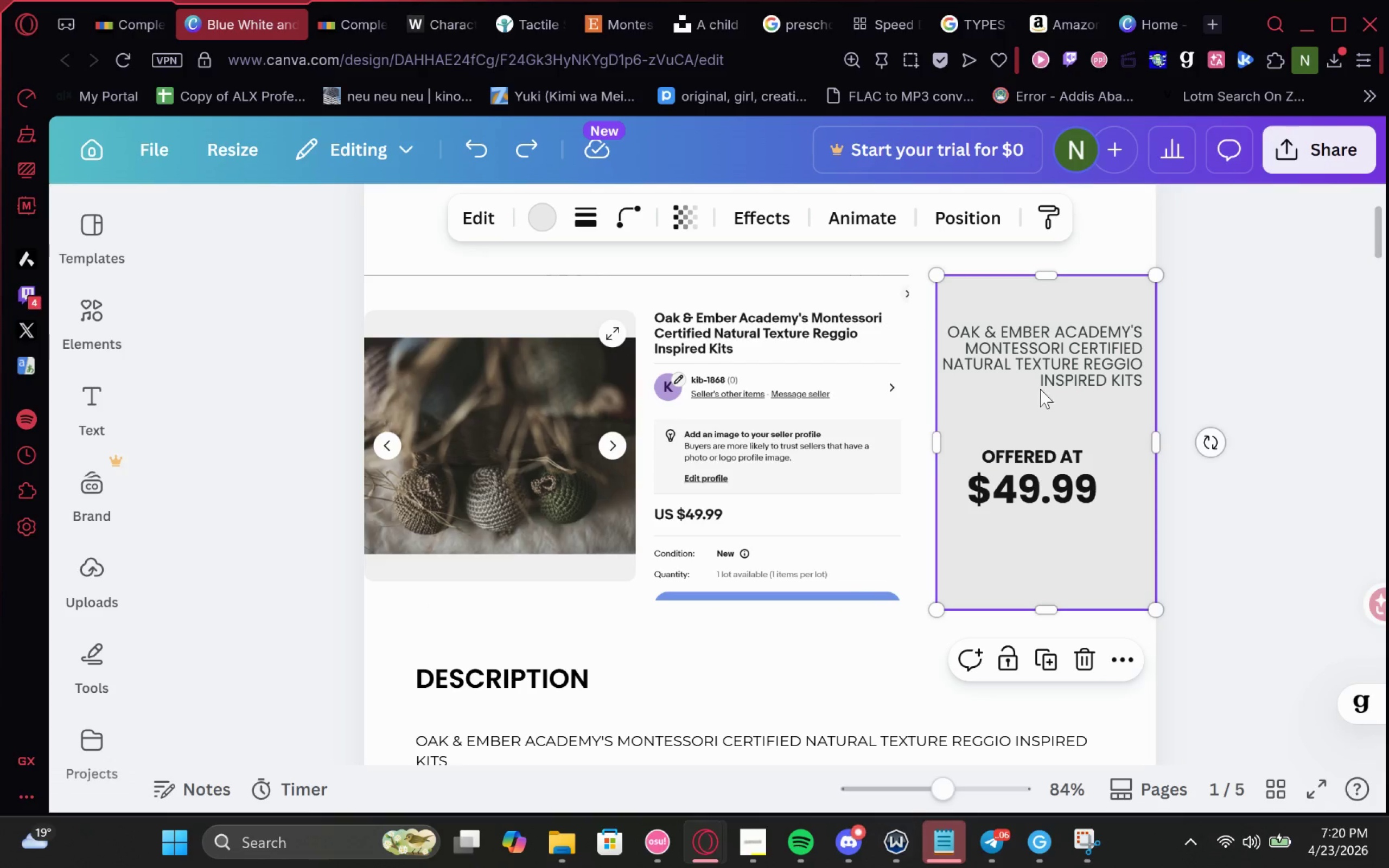 
key(Control+ControlLeft)
 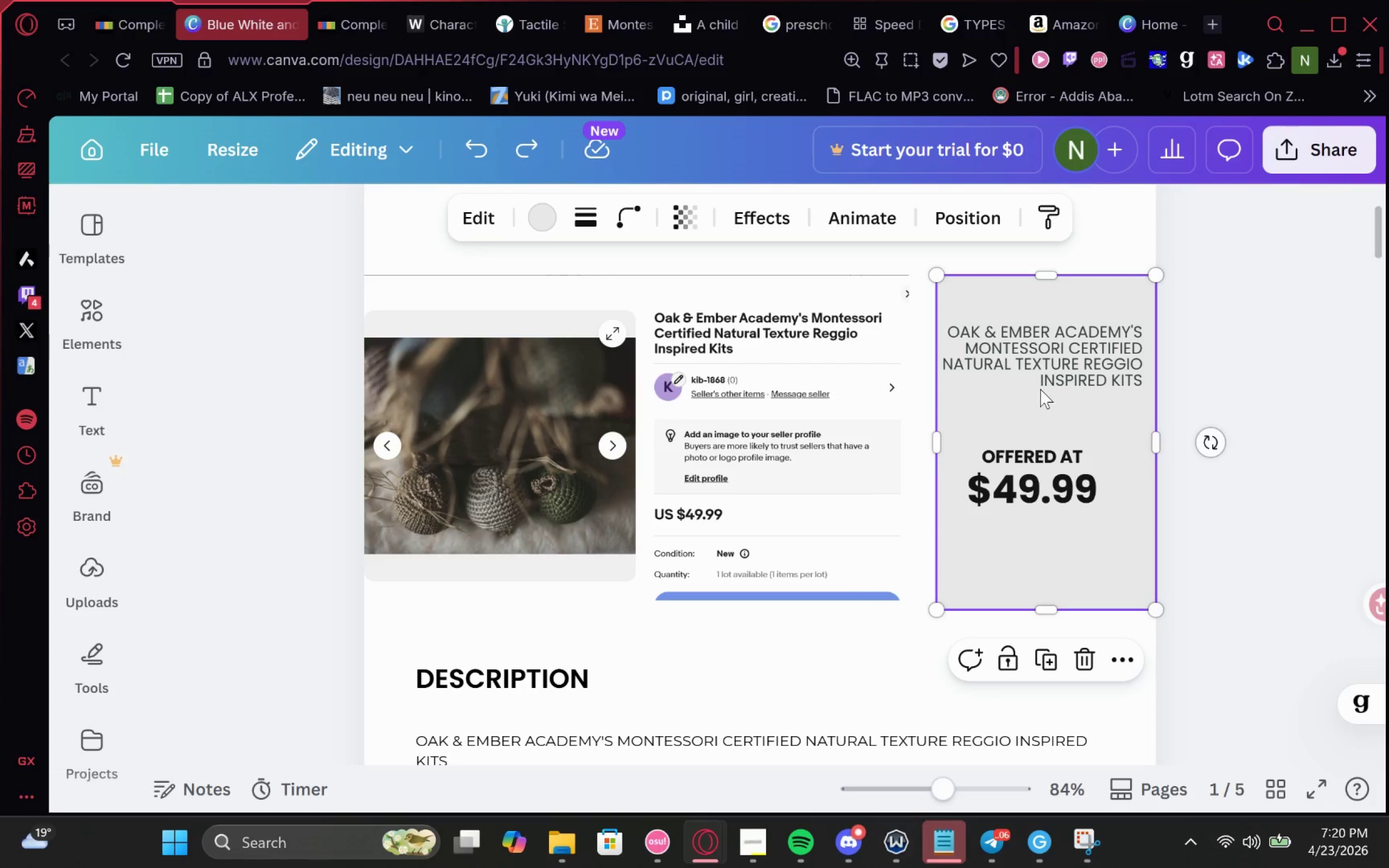 
left_click([1063, 363])
 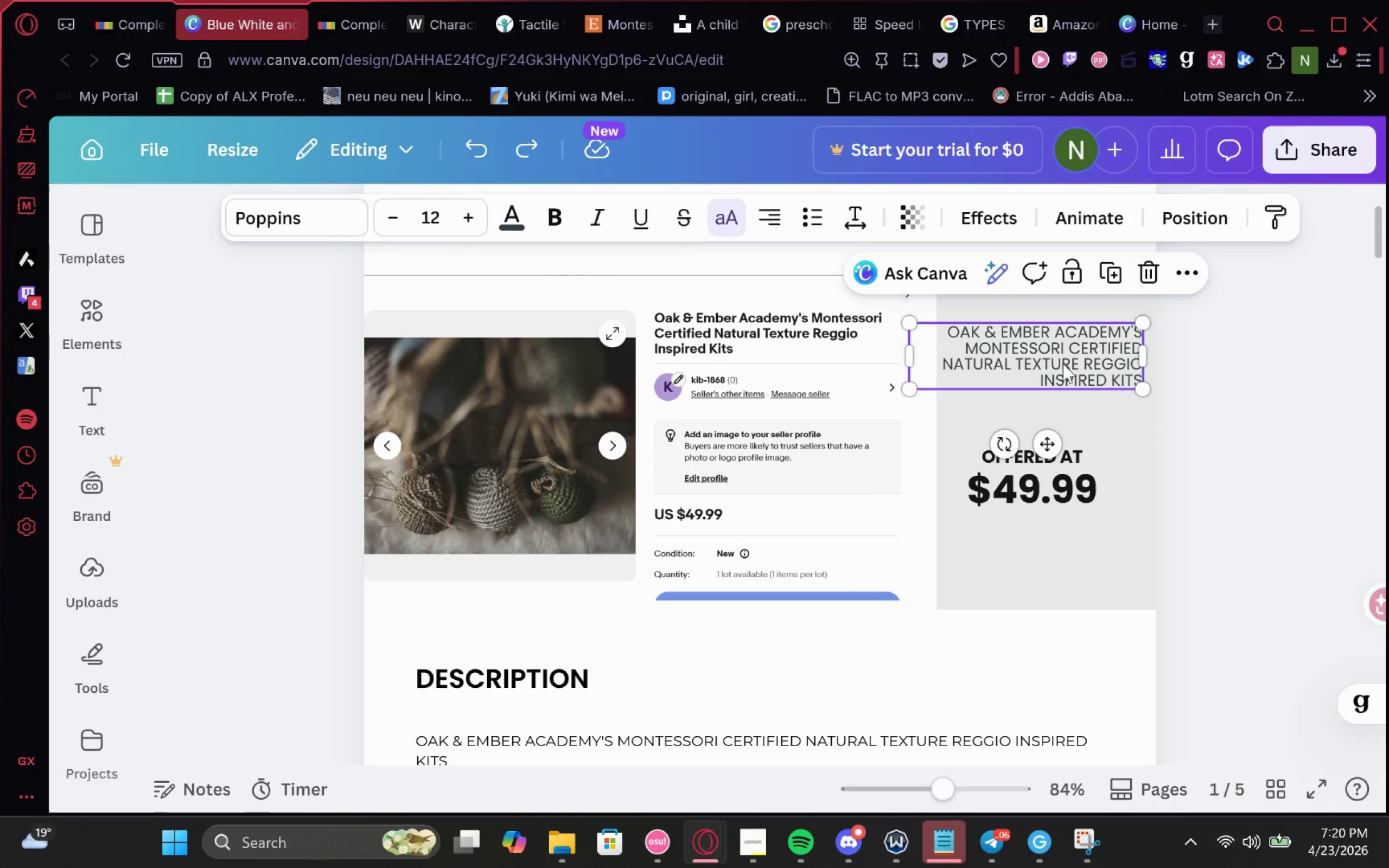 
left_click_drag(start_coordinate=[1063, 363], to_coordinate=[1077, 363])
 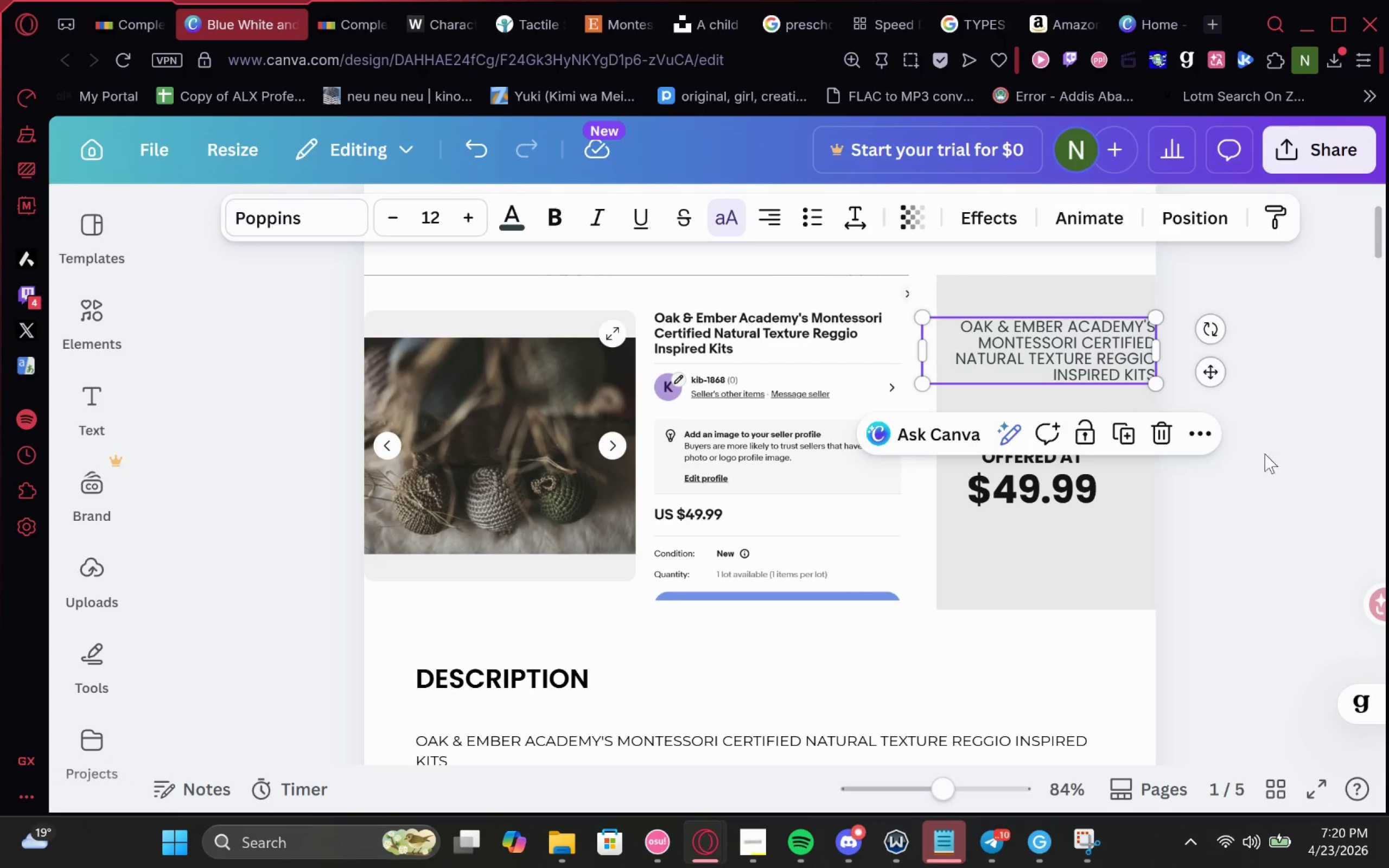 
left_click([1263, 492])
 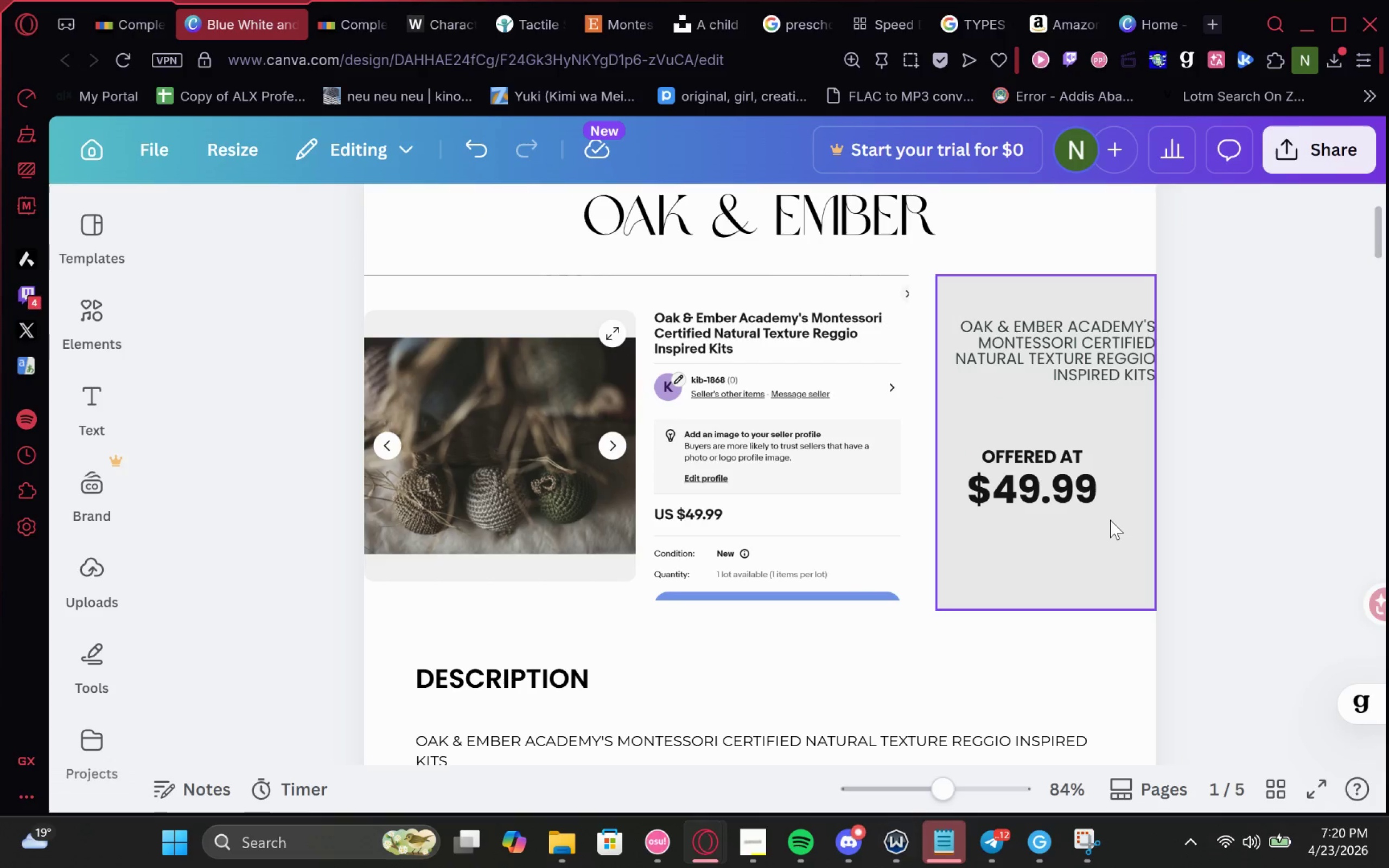 
left_click([1092, 497])
 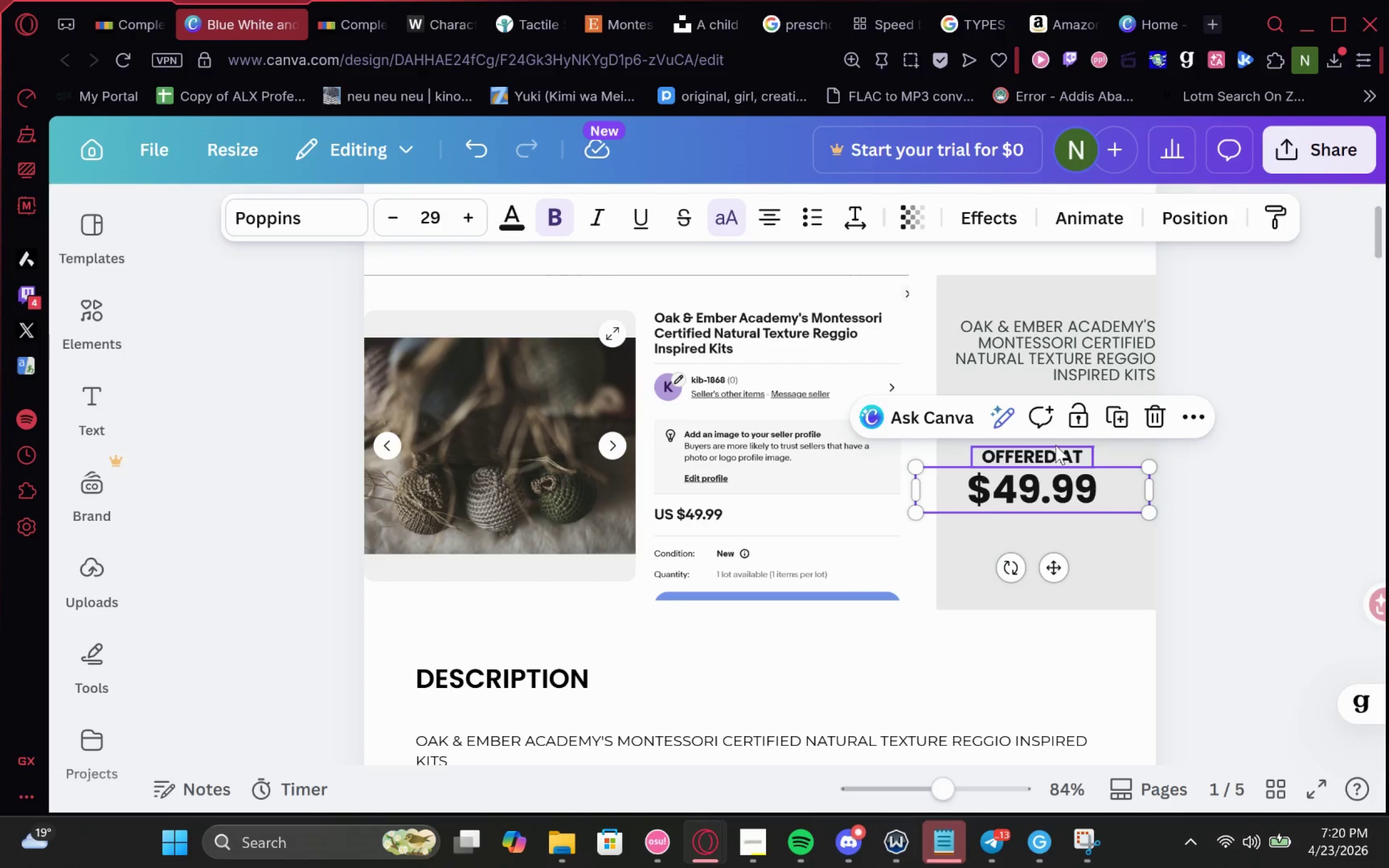 
hold_key(key=ShiftLeft, duration=1.74)
left_click([1054, 449])
 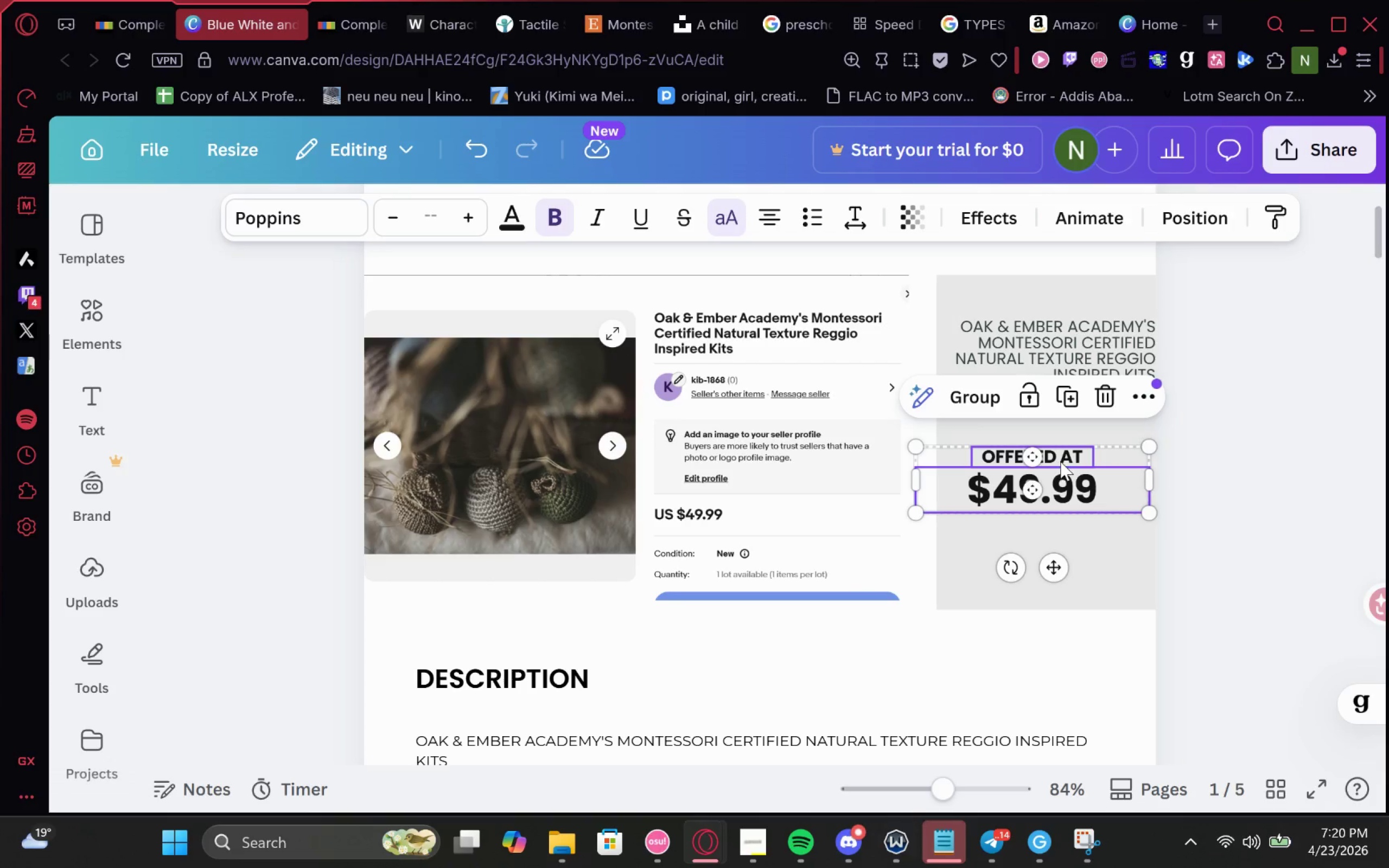 
left_click_drag(start_coordinate=[1060, 461], to_coordinate=[1113, 463])
 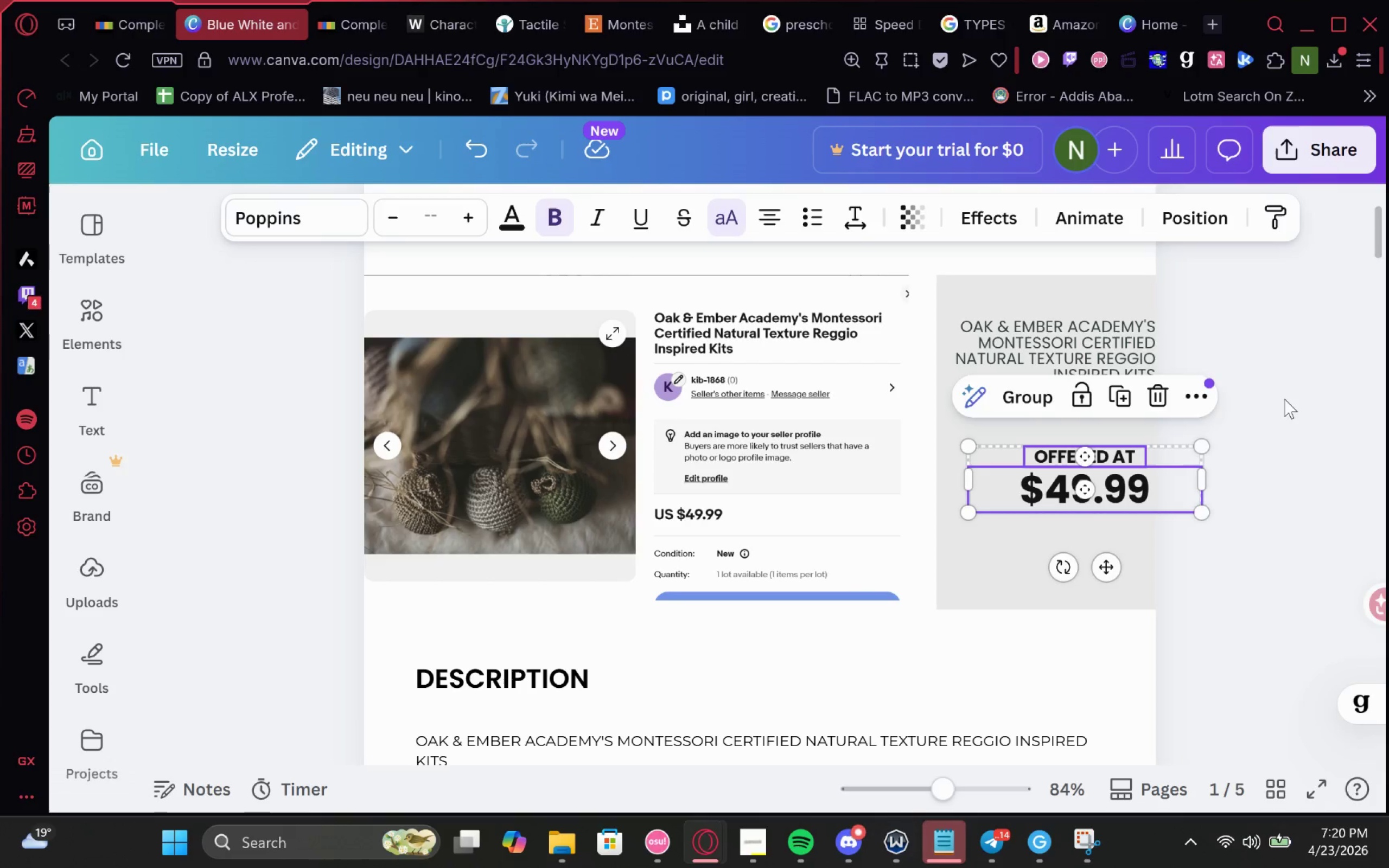 
left_click([1284, 399])
 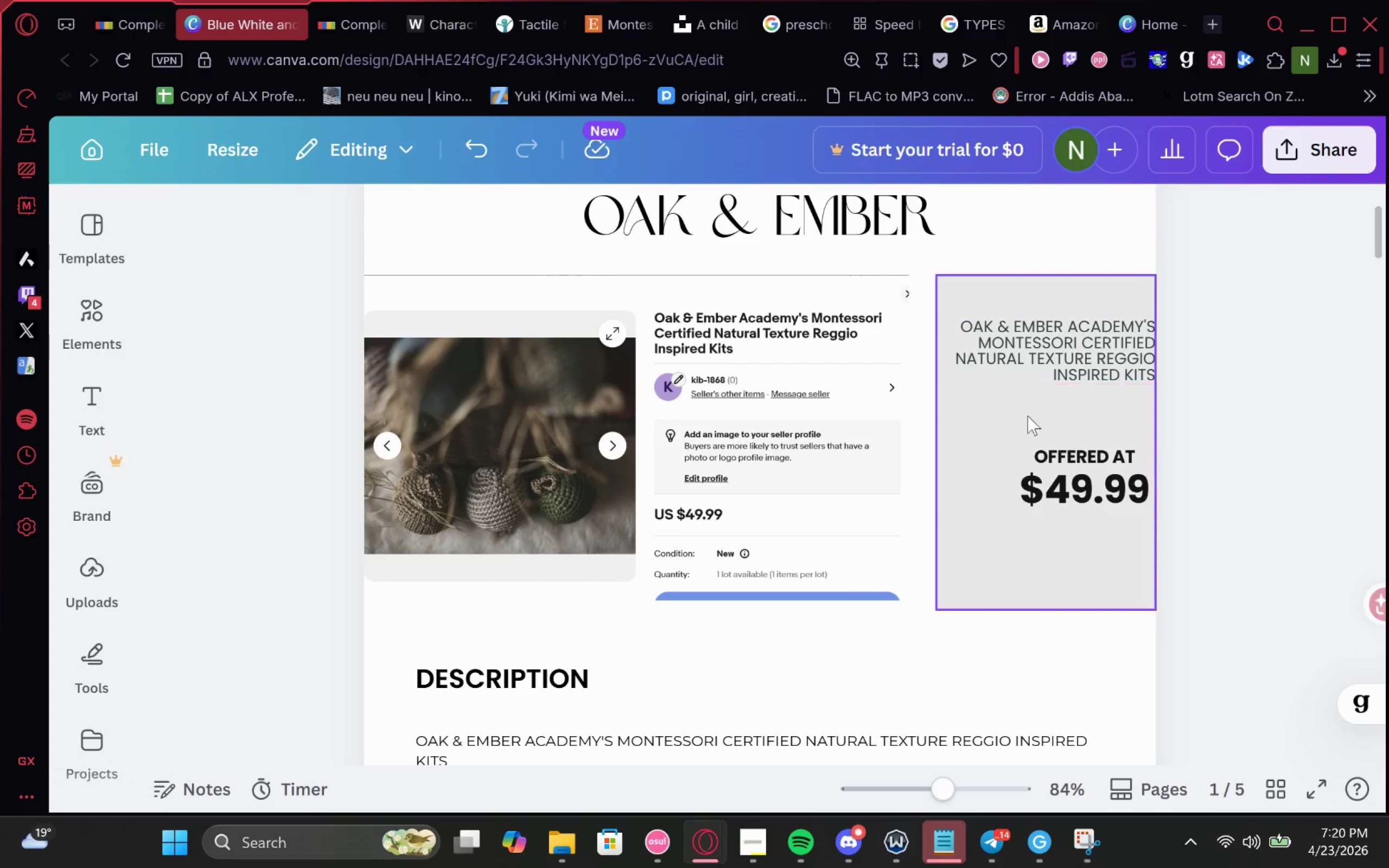 
left_click_drag(start_coordinate=[966, 445], to_coordinate=[967, 441])
 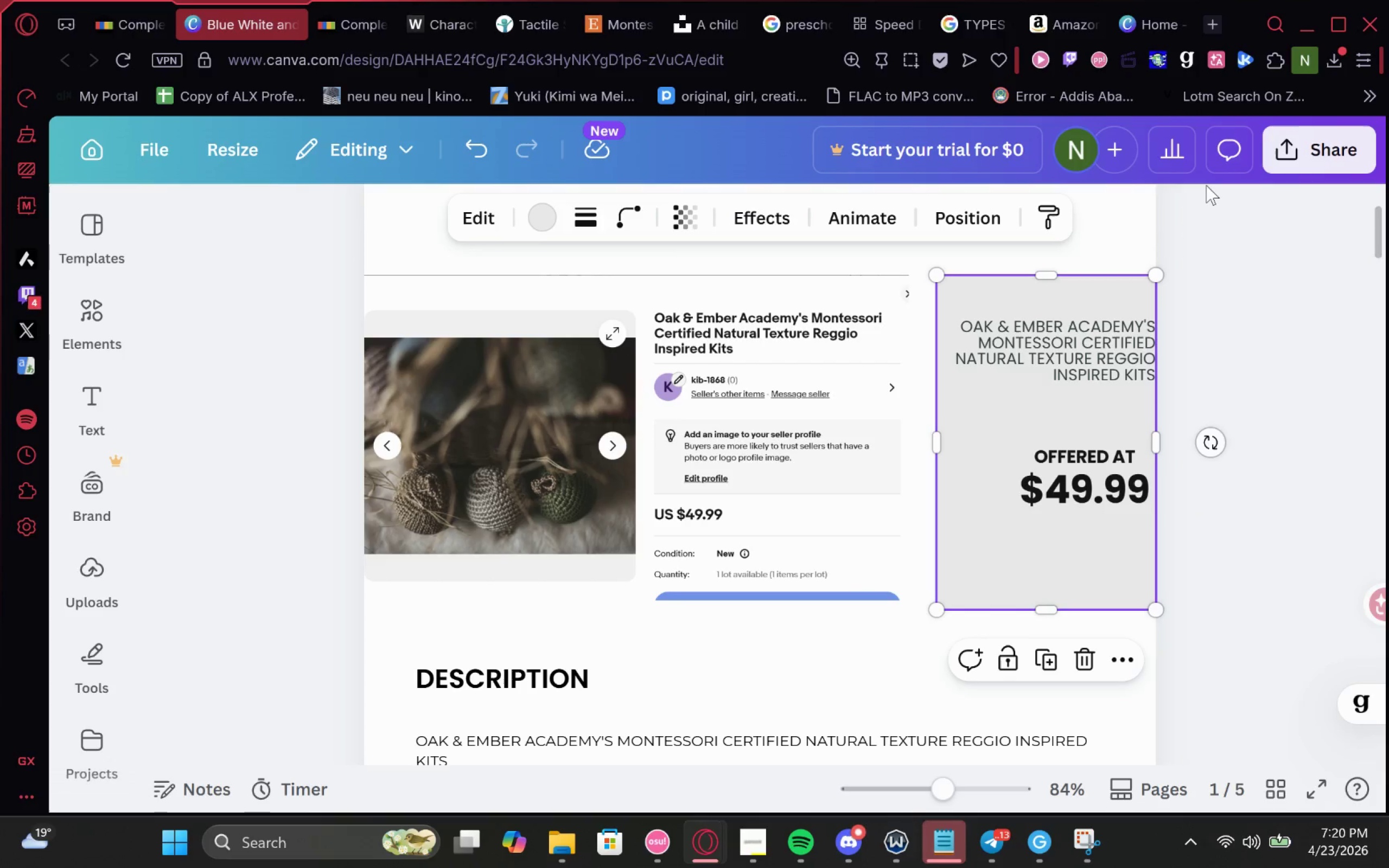 
wait(5.44)
 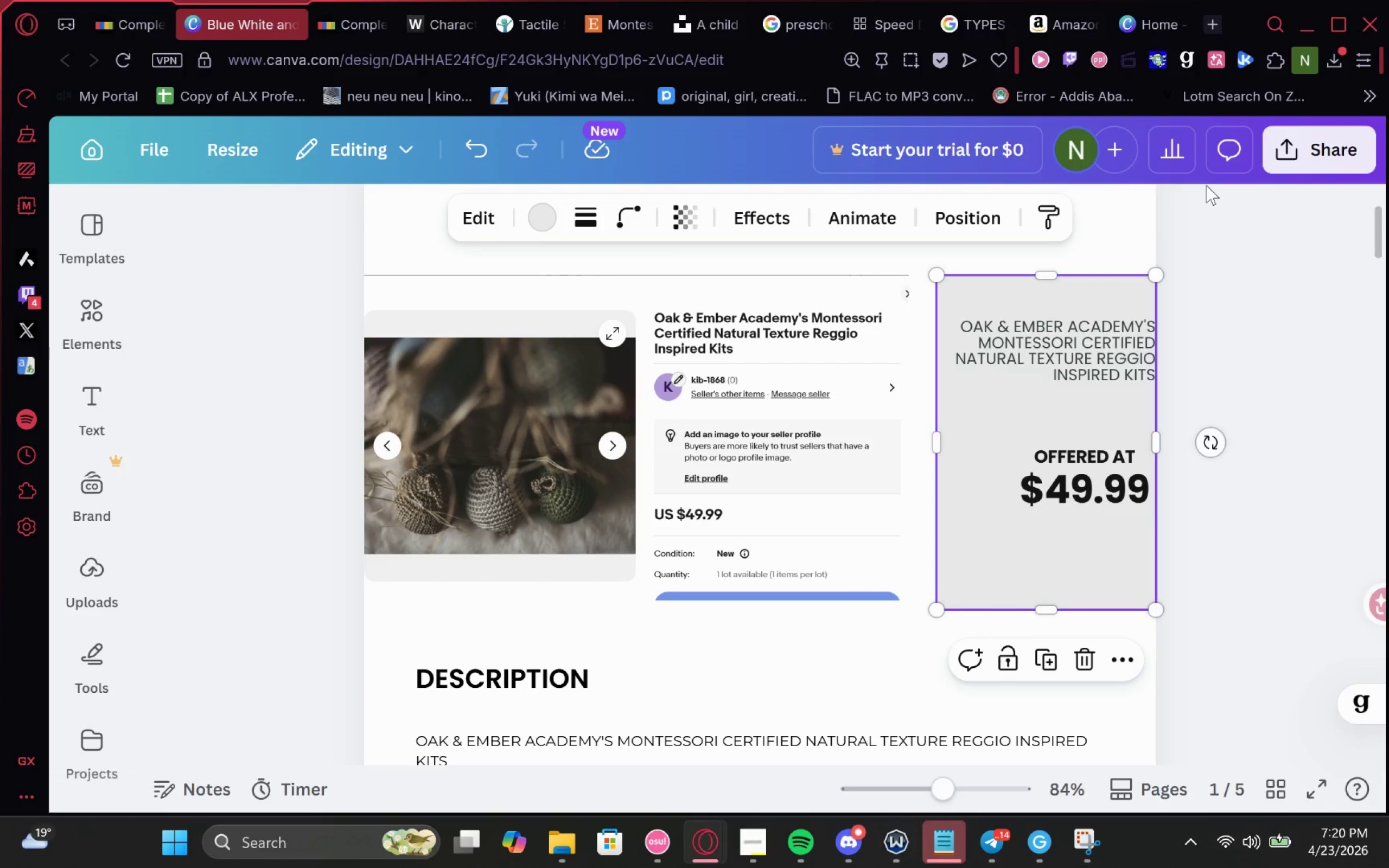 
left_click([857, 466])
 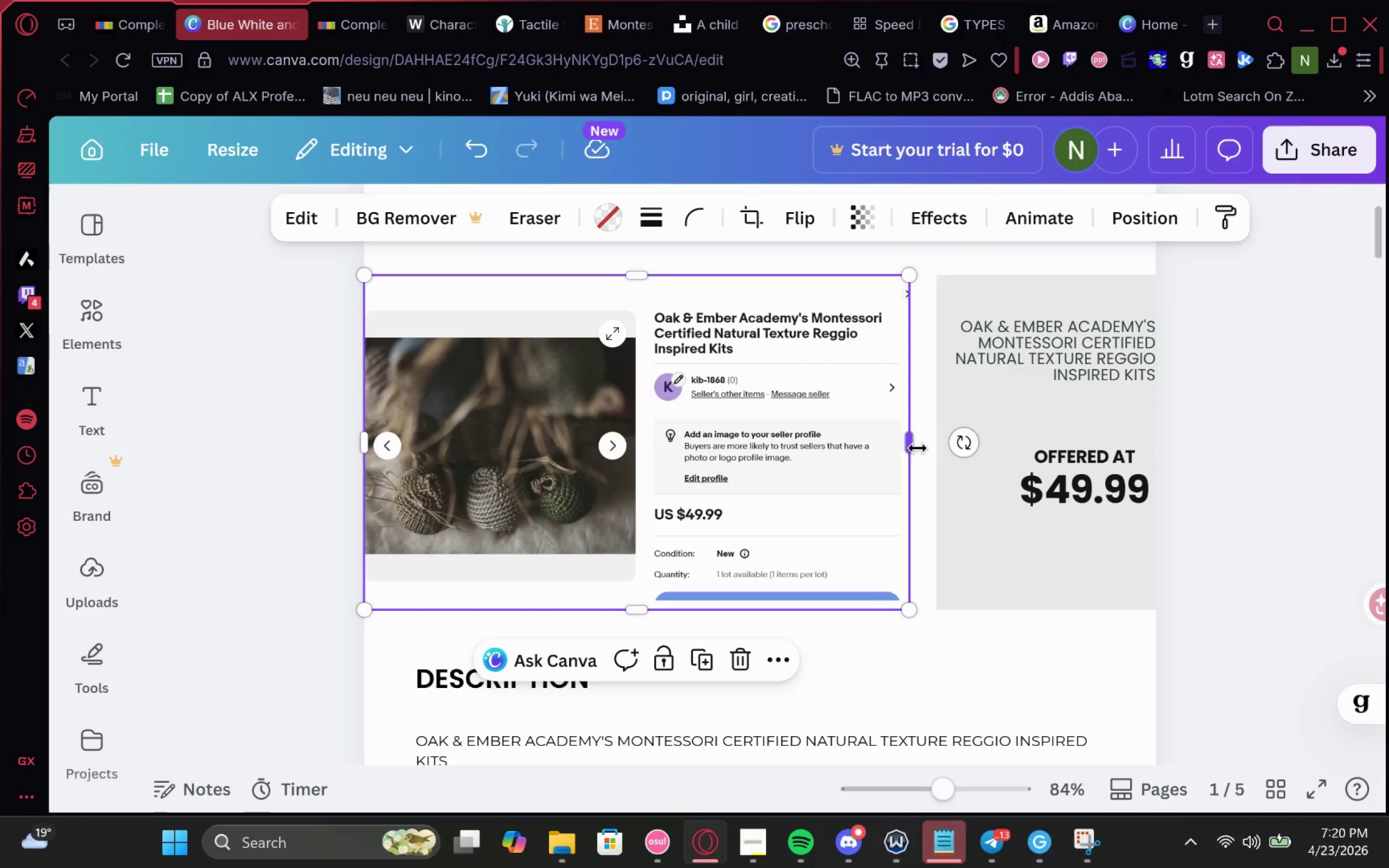 
left_click_drag(start_coordinate=[916, 448], to_coordinate=[944, 451])
 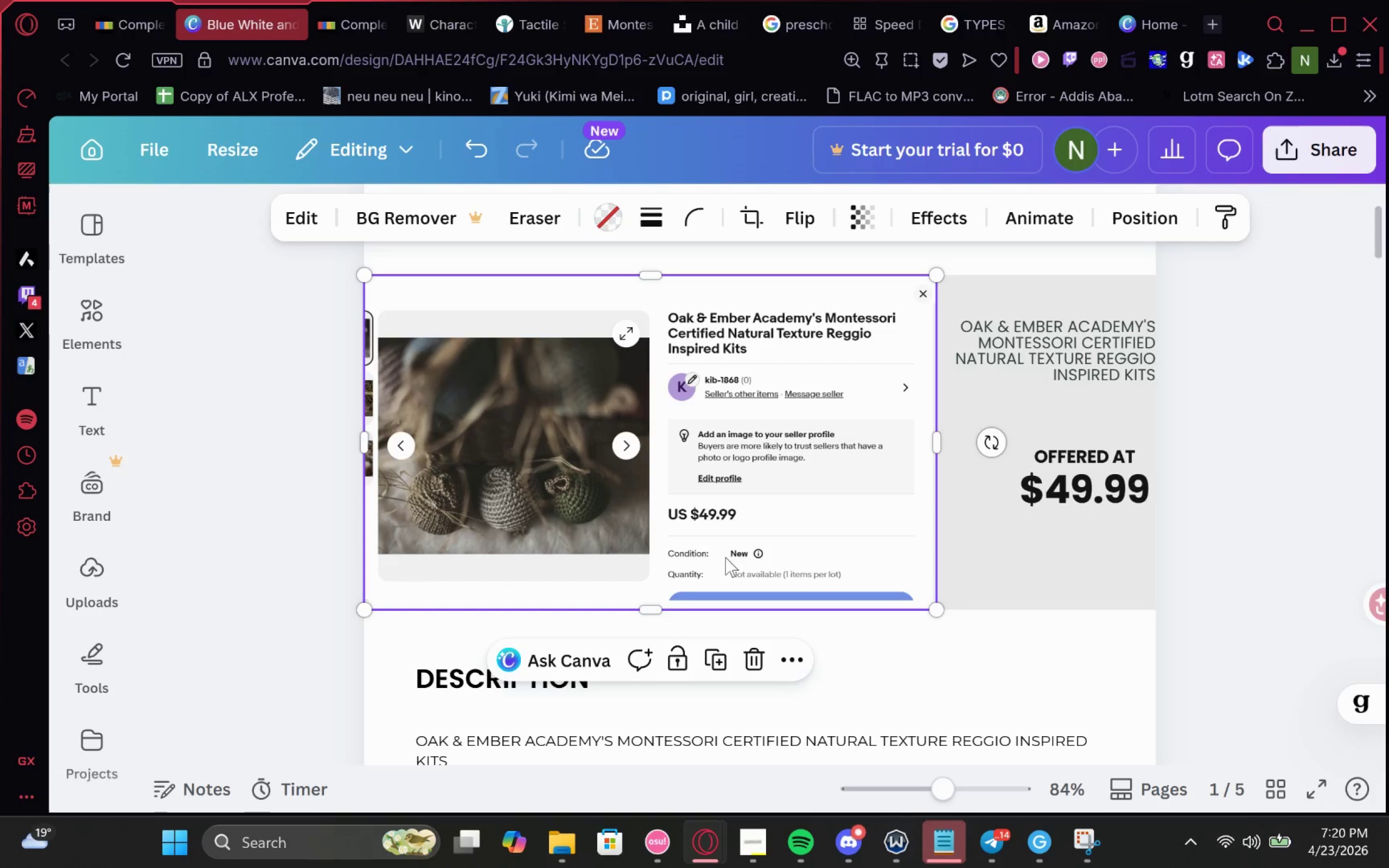 
left_click_drag(start_coordinate=[657, 611], to_coordinate=[653, 560])
 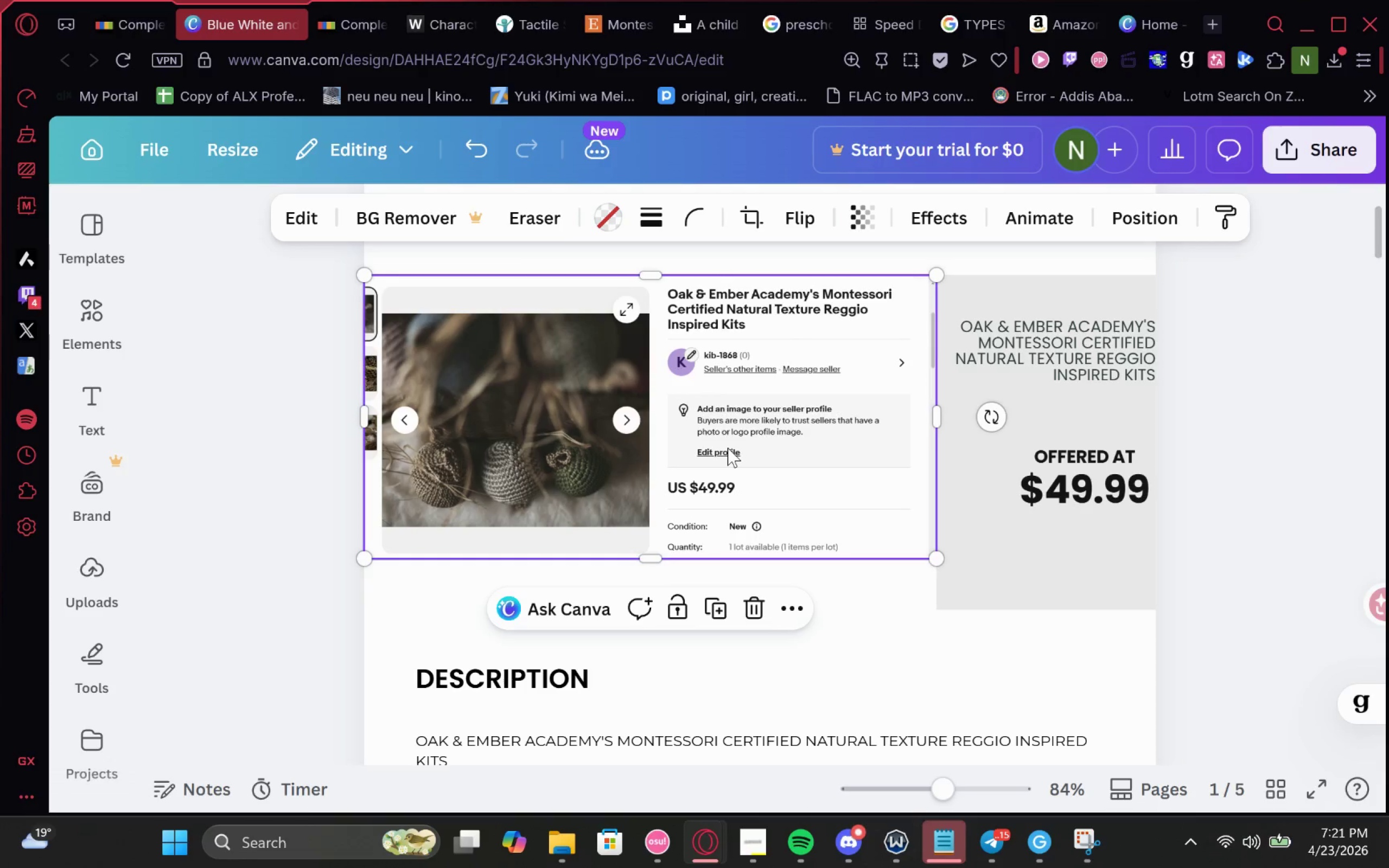 
double_click([728, 448])
 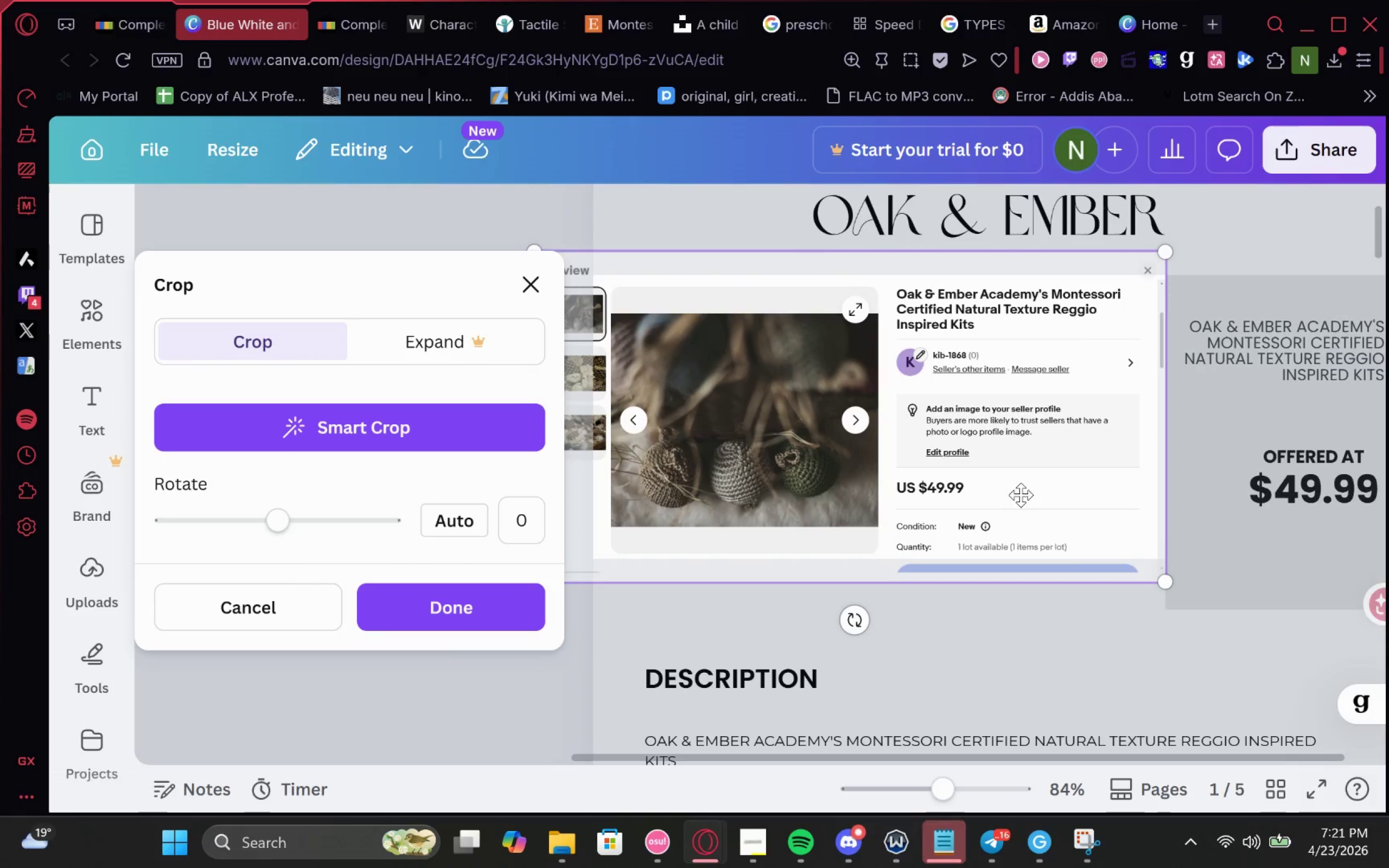 
left_click_drag(start_coordinate=[1170, 592], to_coordinate=[1129, 548])
 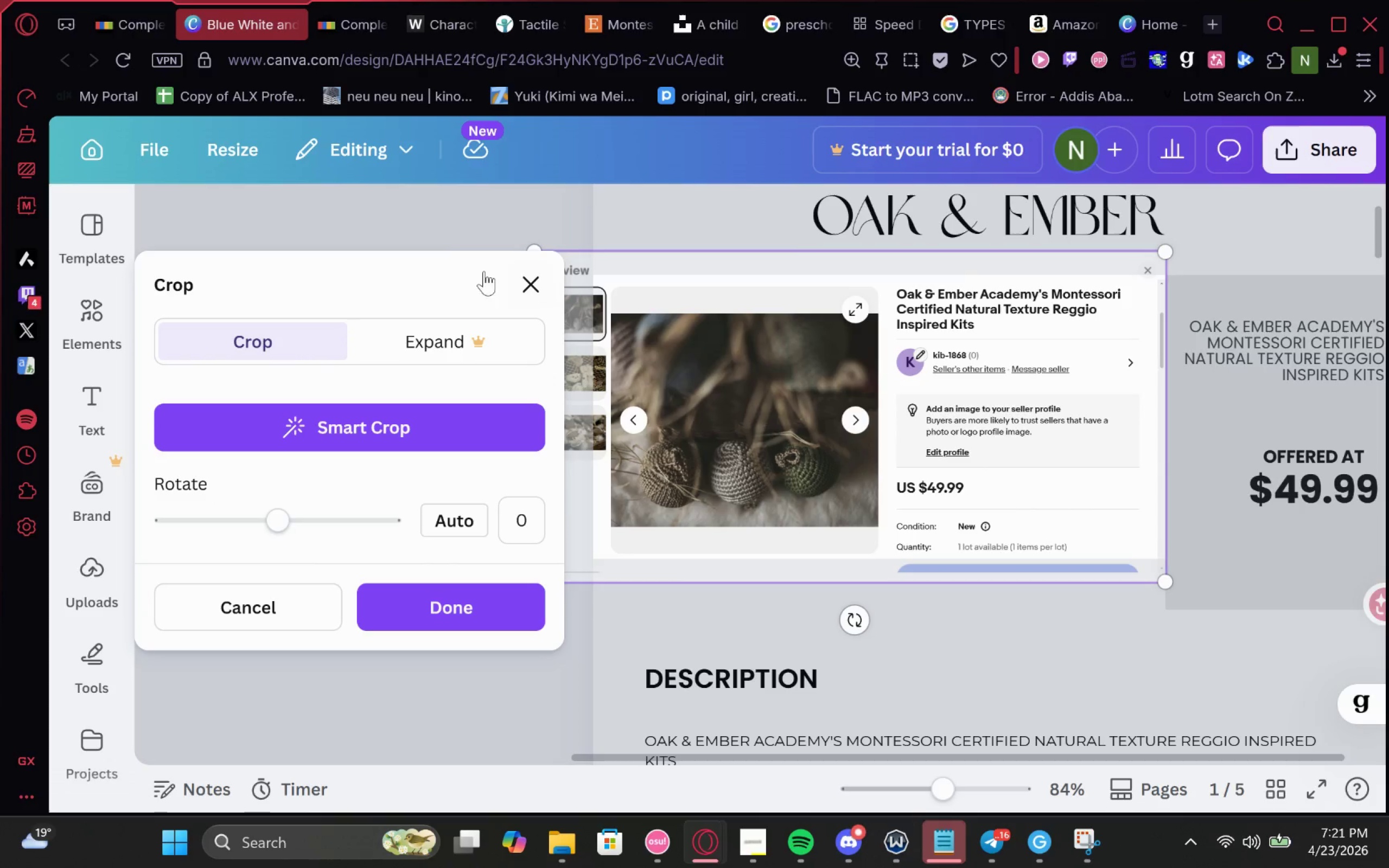 
left_click_drag(start_coordinate=[410, 266], to_coordinate=[382, 280])
 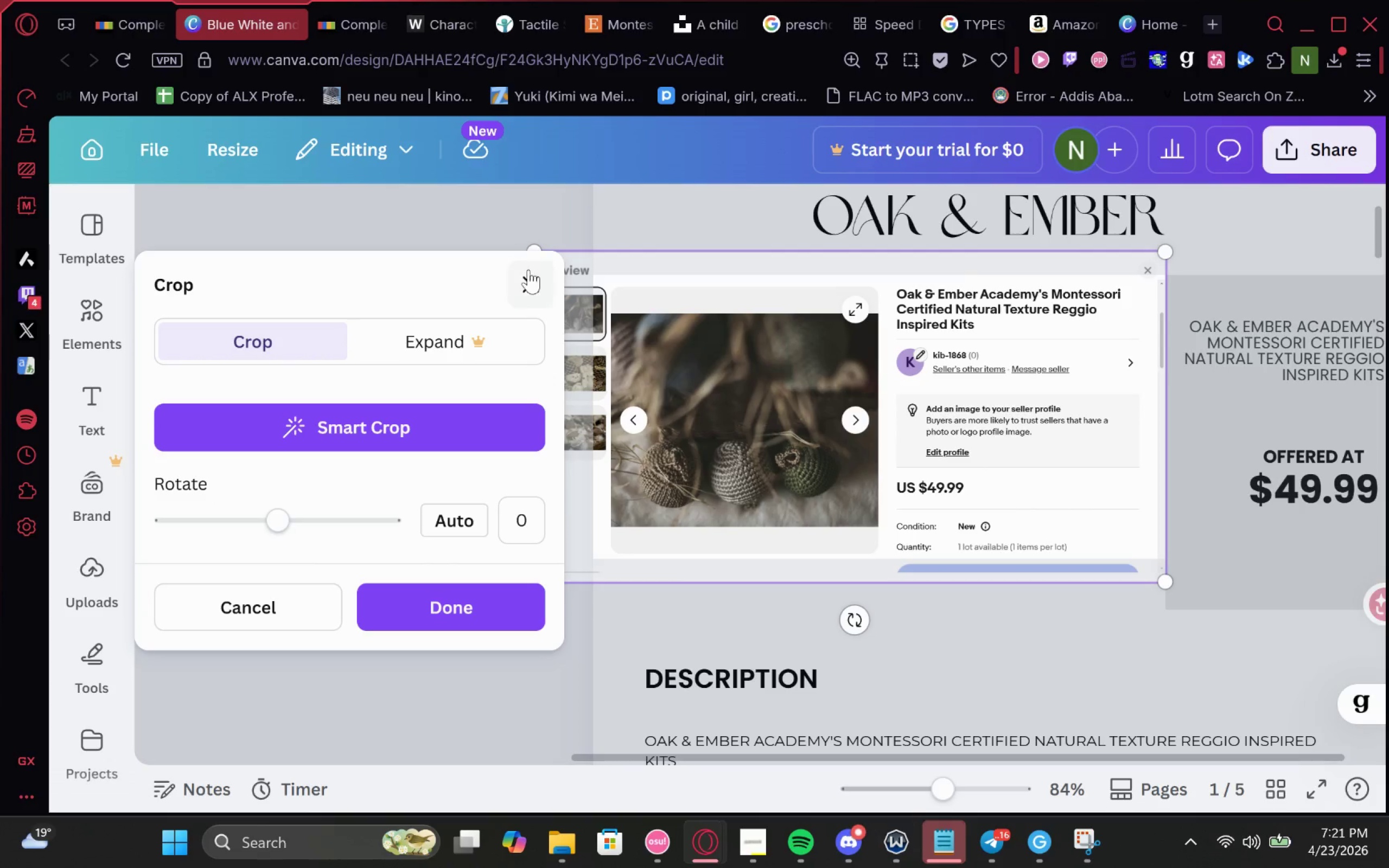 
left_click([528, 271])
 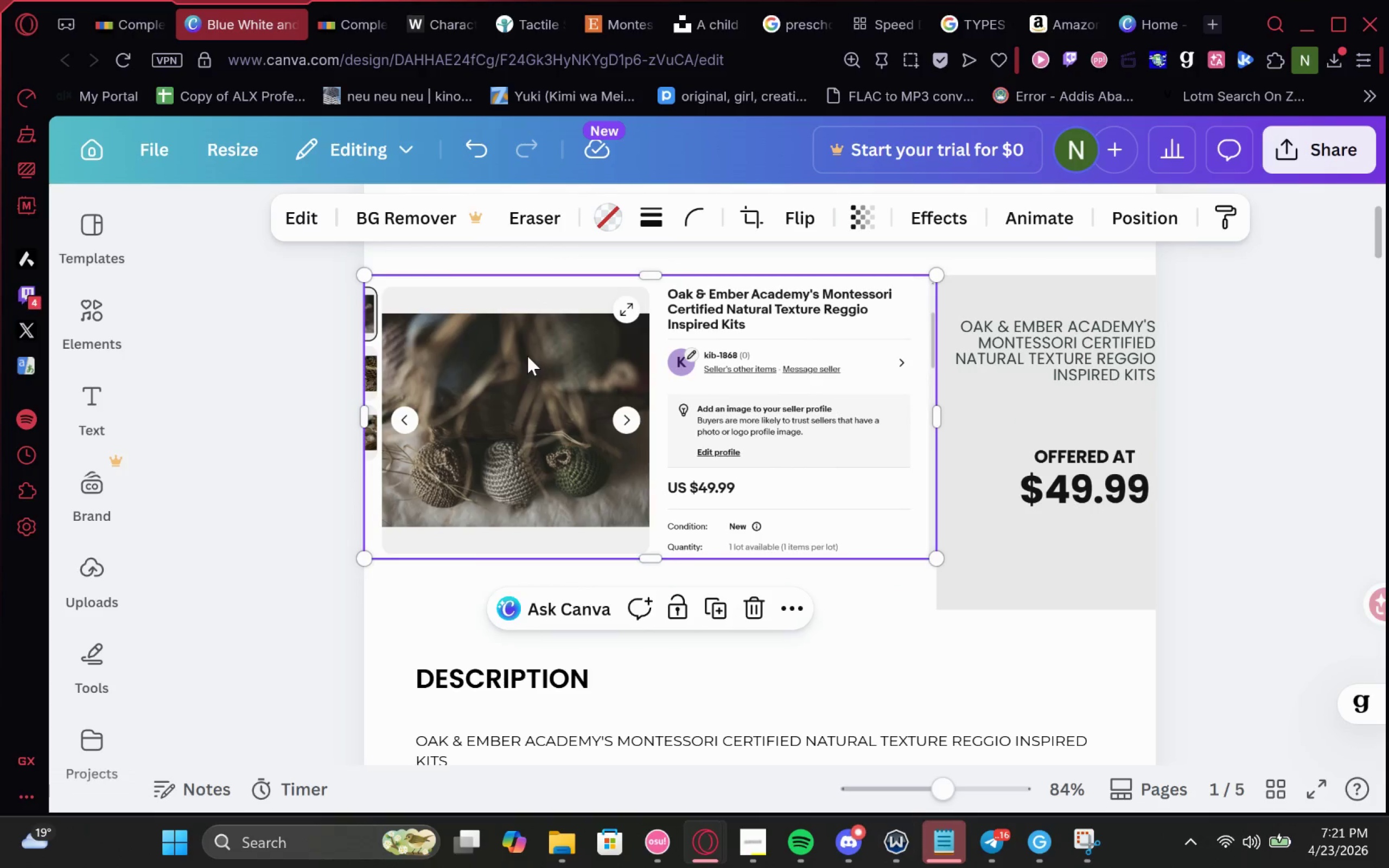 
double_click([527, 356])
 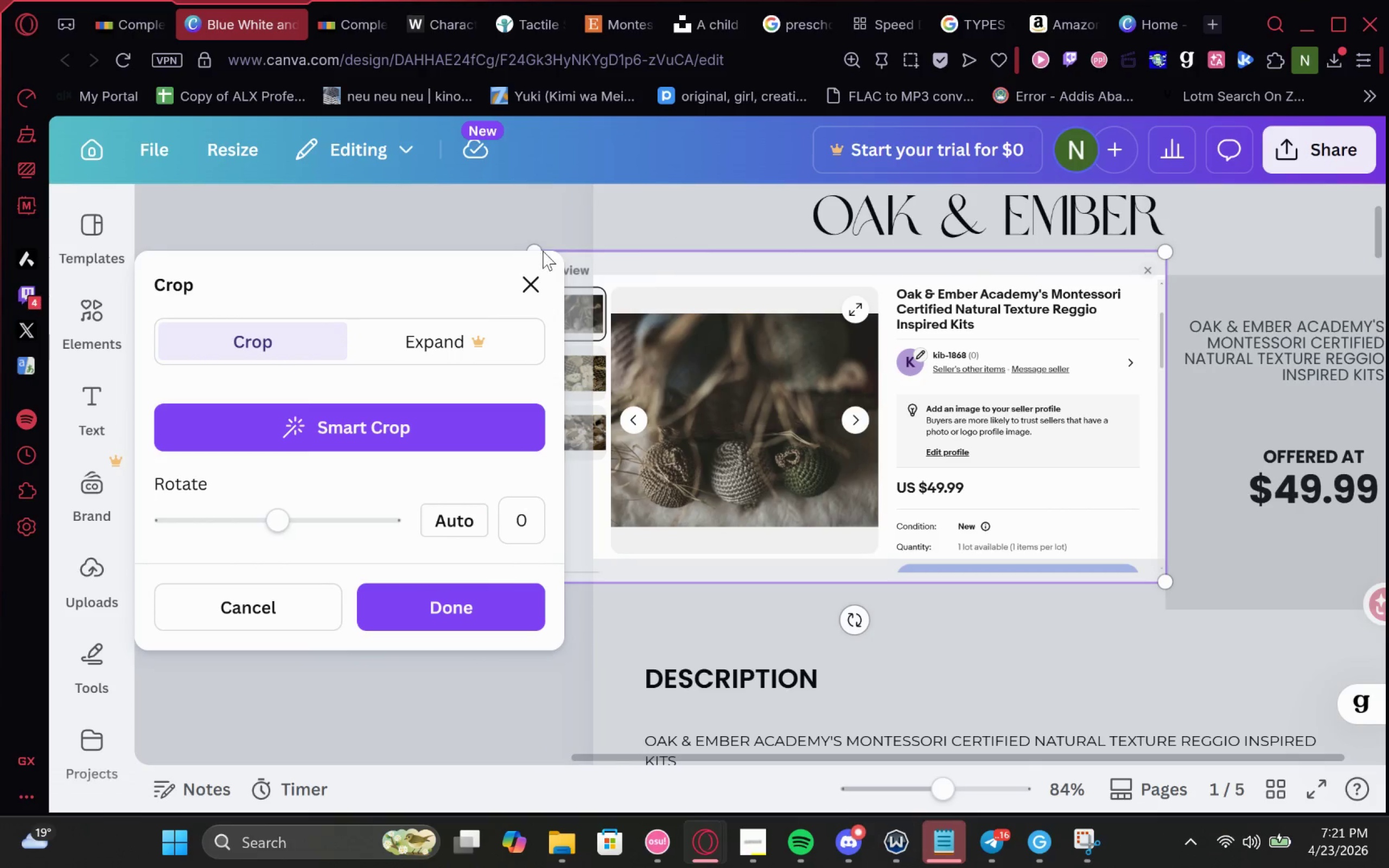 
left_click_drag(start_coordinate=[539, 248], to_coordinate=[593, 293])
 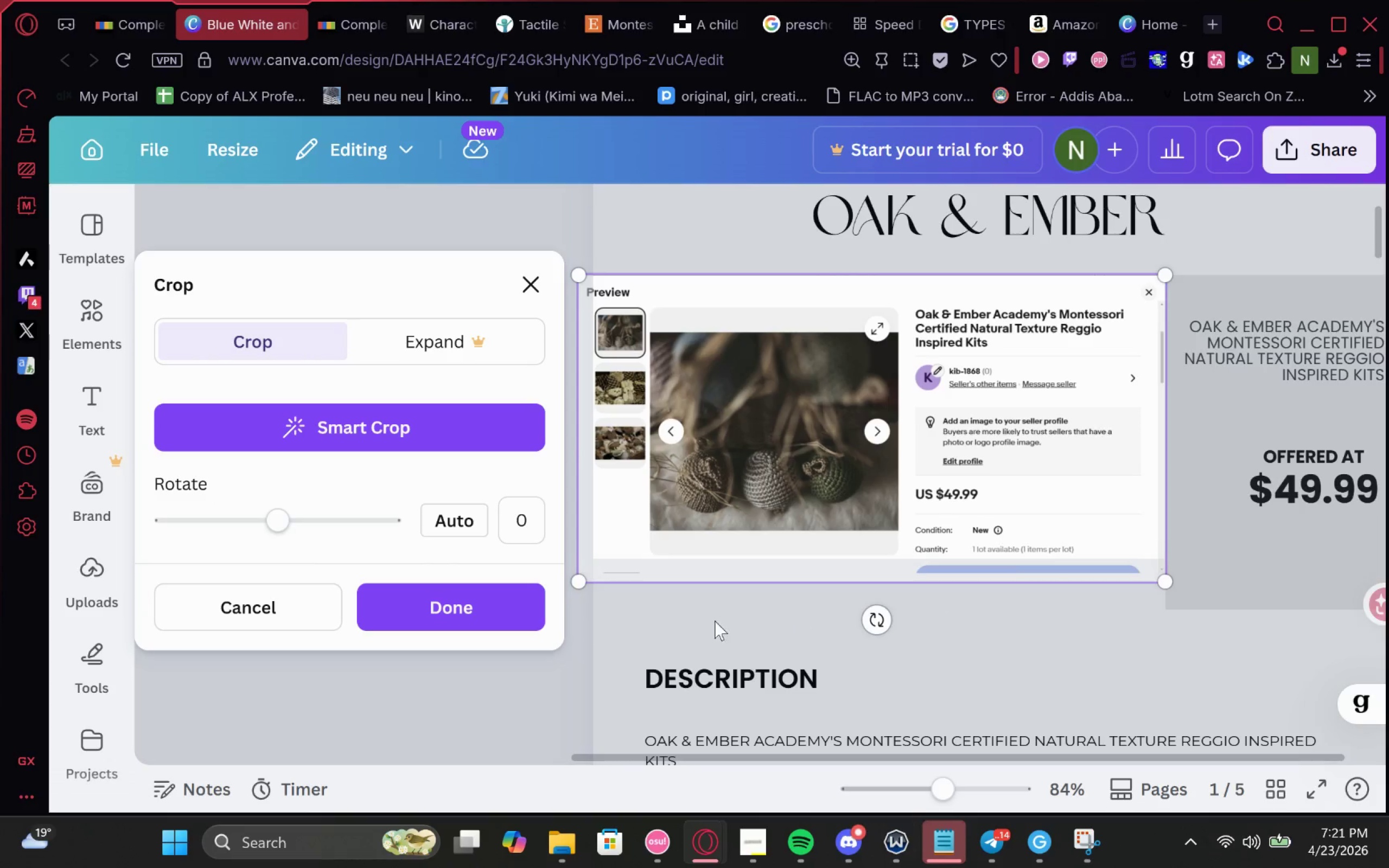 
left_click_drag(start_coordinate=[585, 587], to_coordinate=[596, 562])
 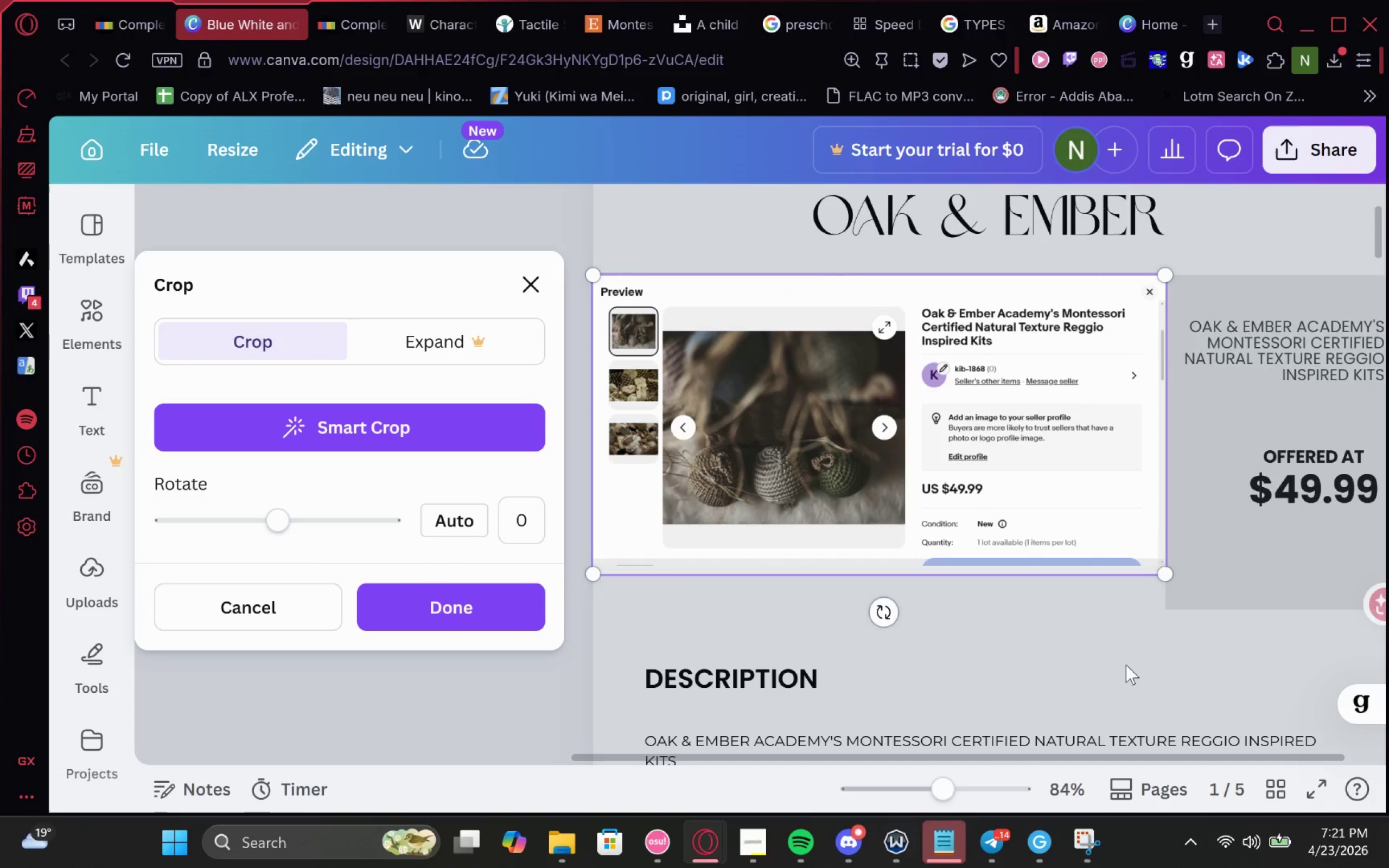 
left_click([1134, 646])
 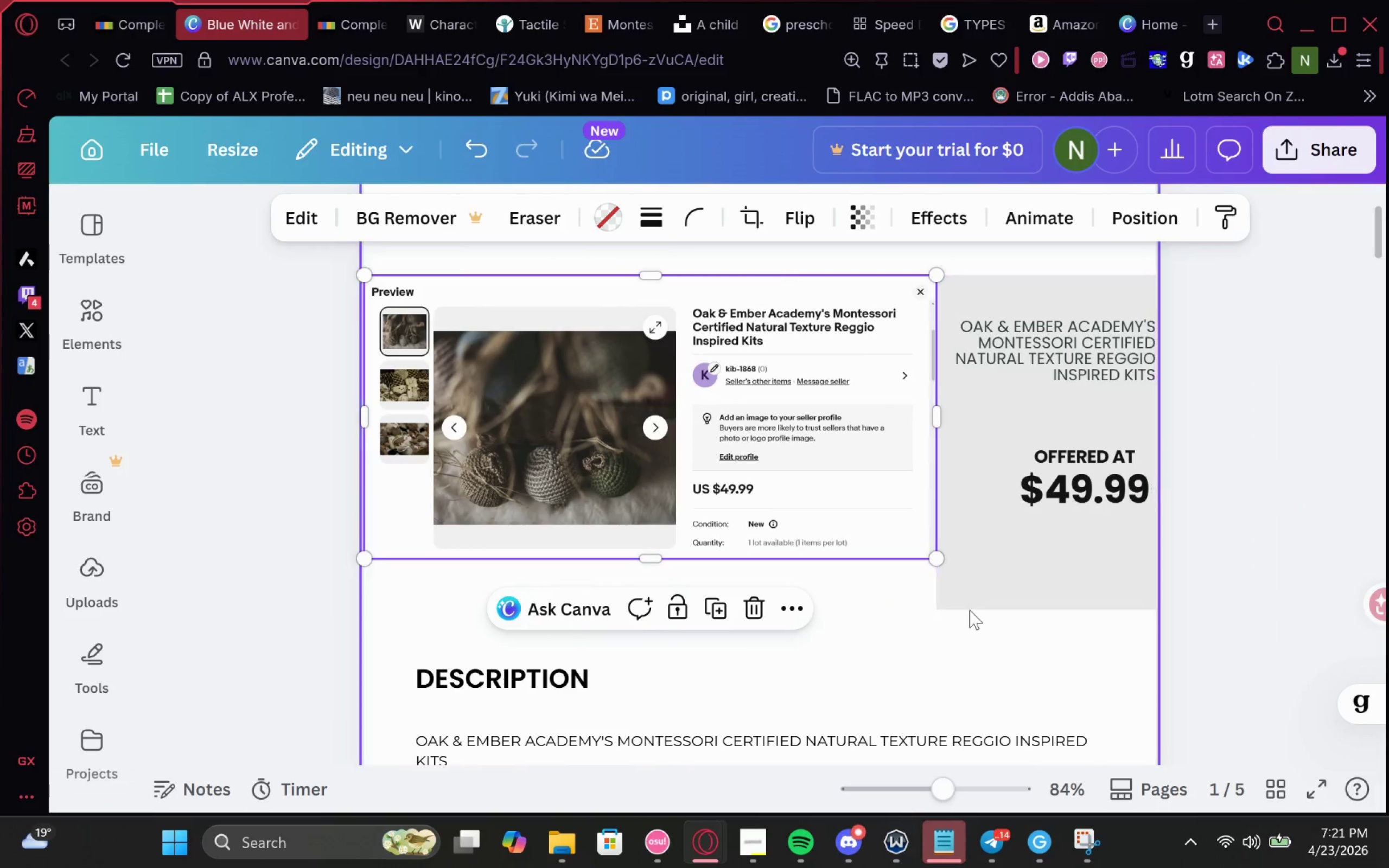 
left_click([1018, 594])
 